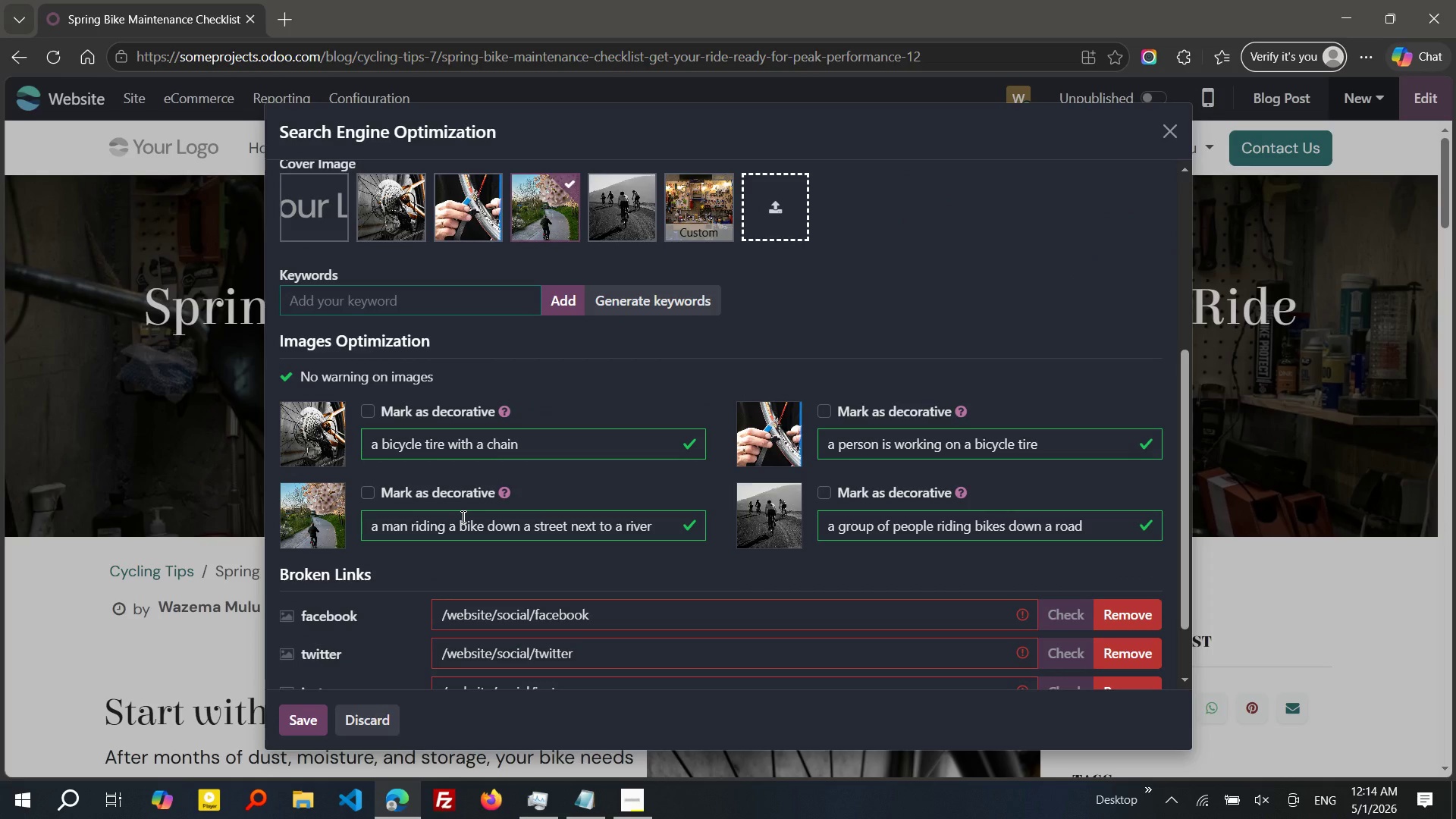 
left_click([376, 444])
 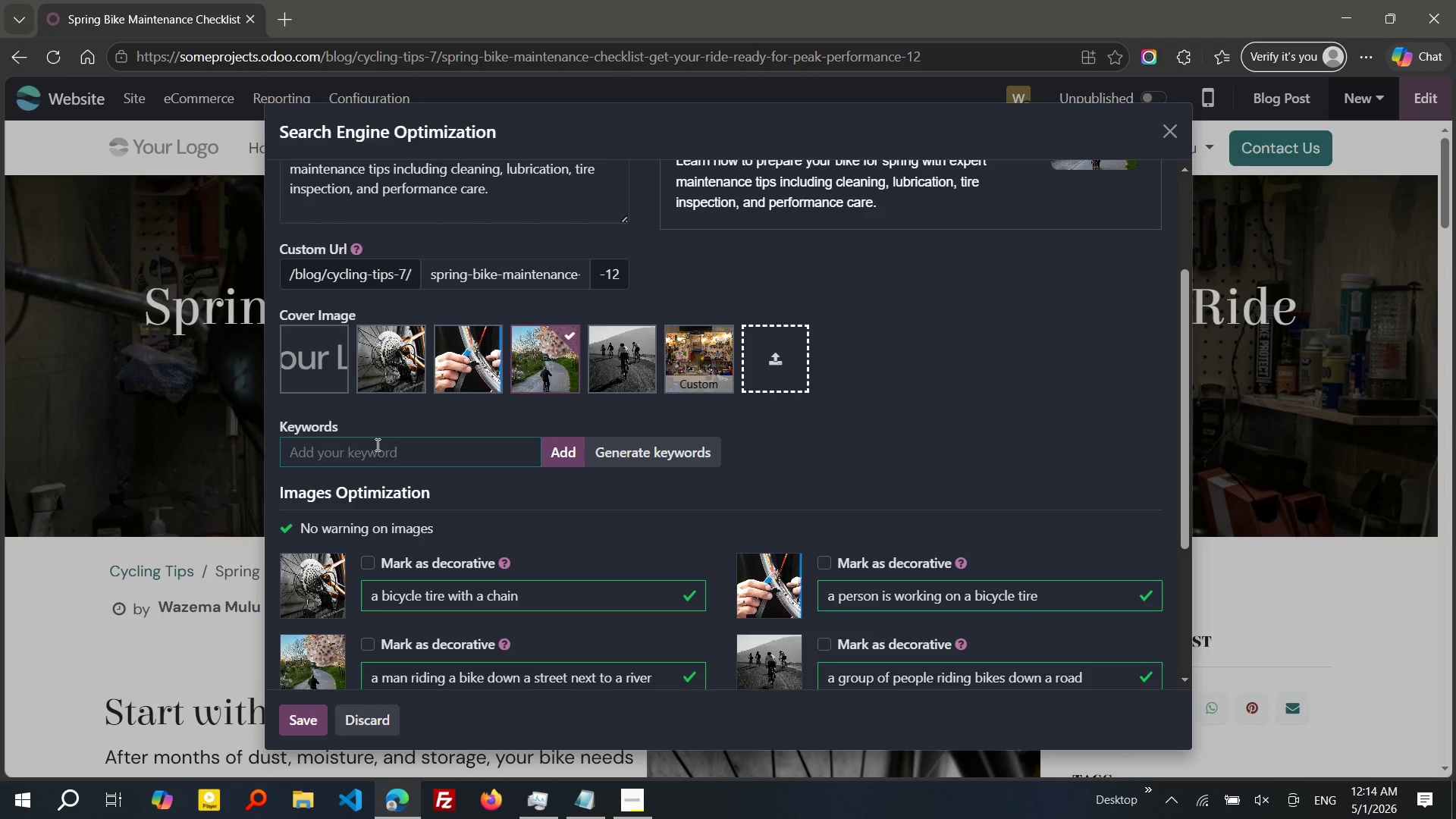 
wait(6.78)
 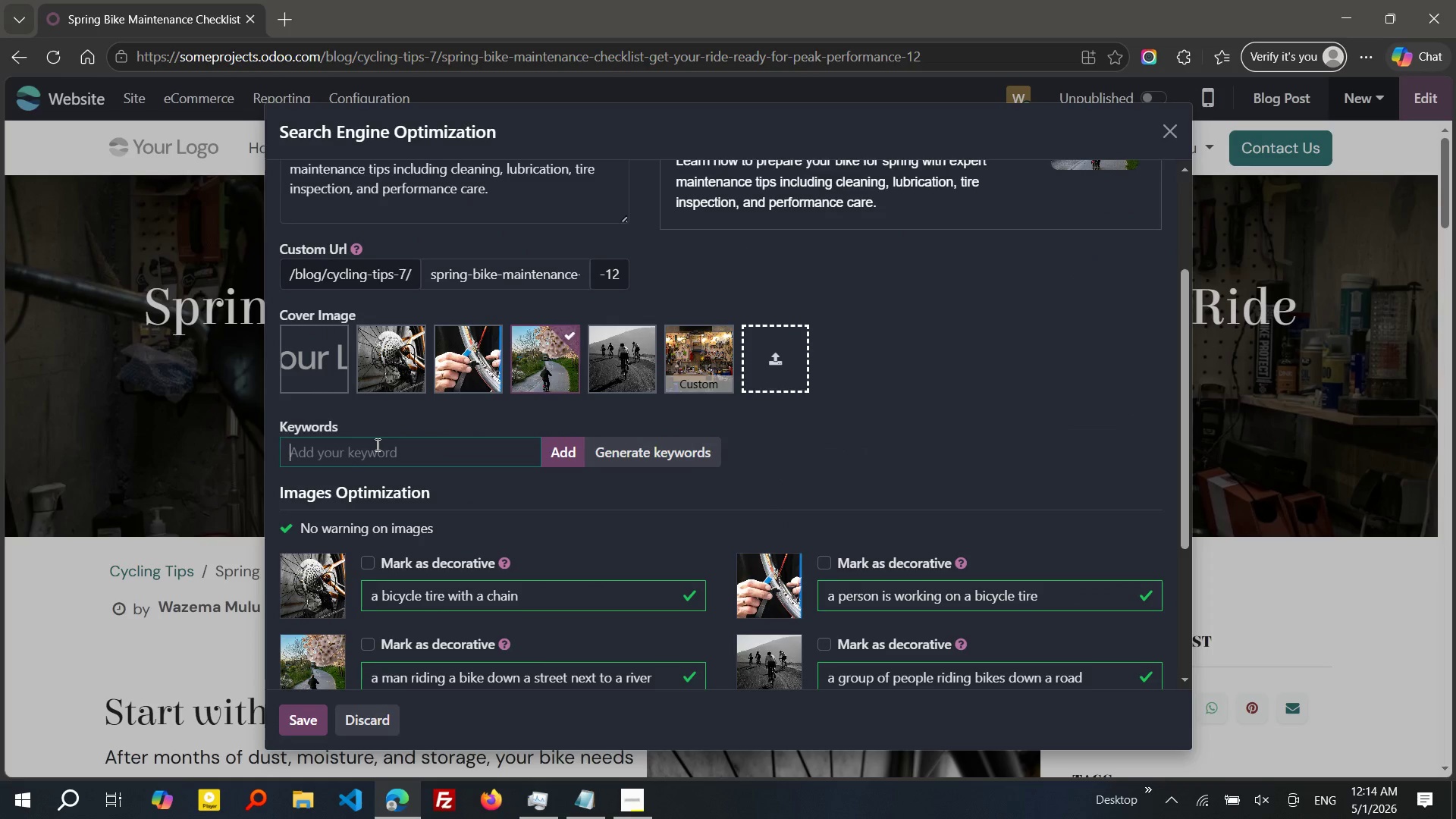 
type(bike maintenance )
 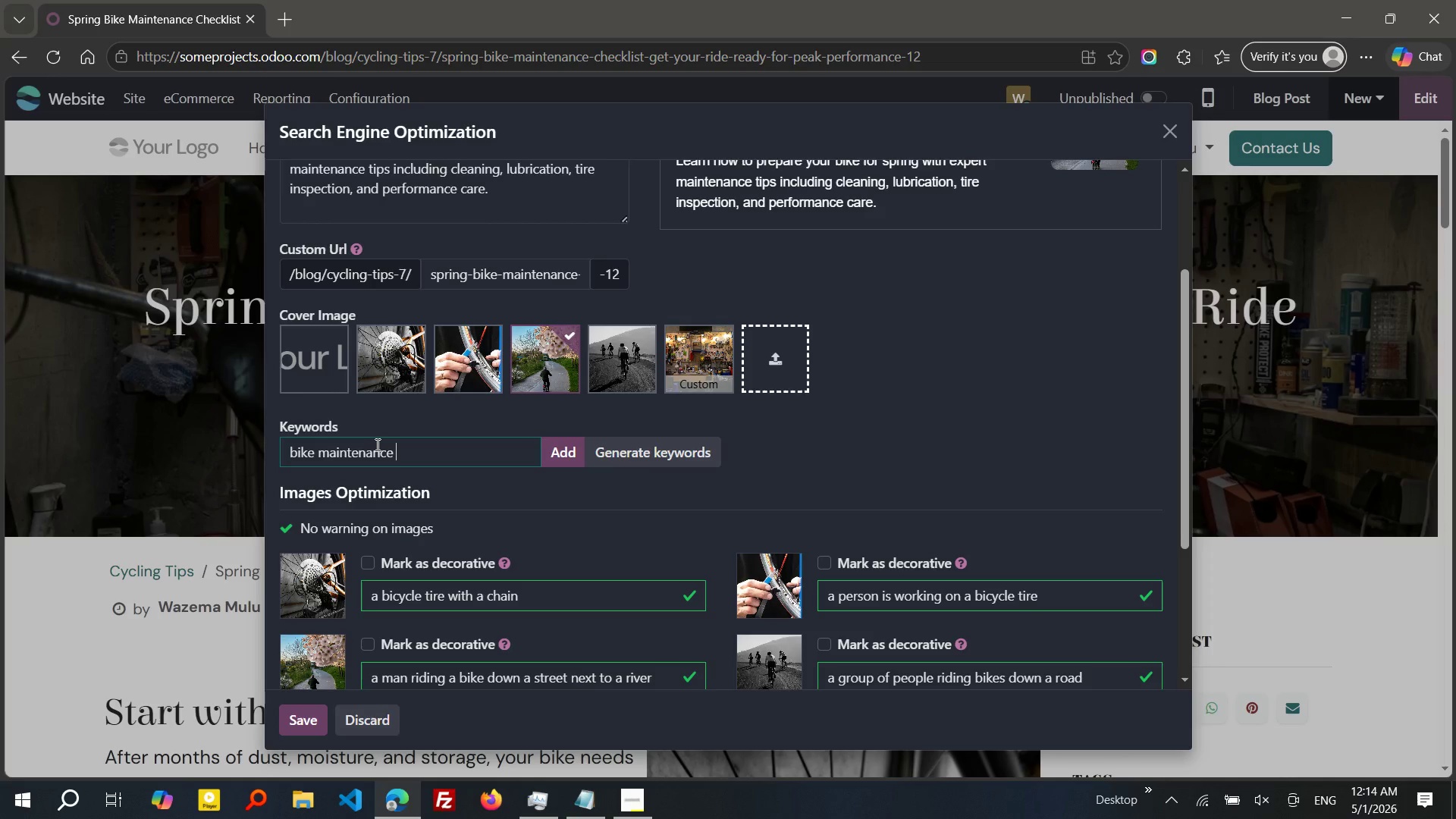 
key(Backspace)
 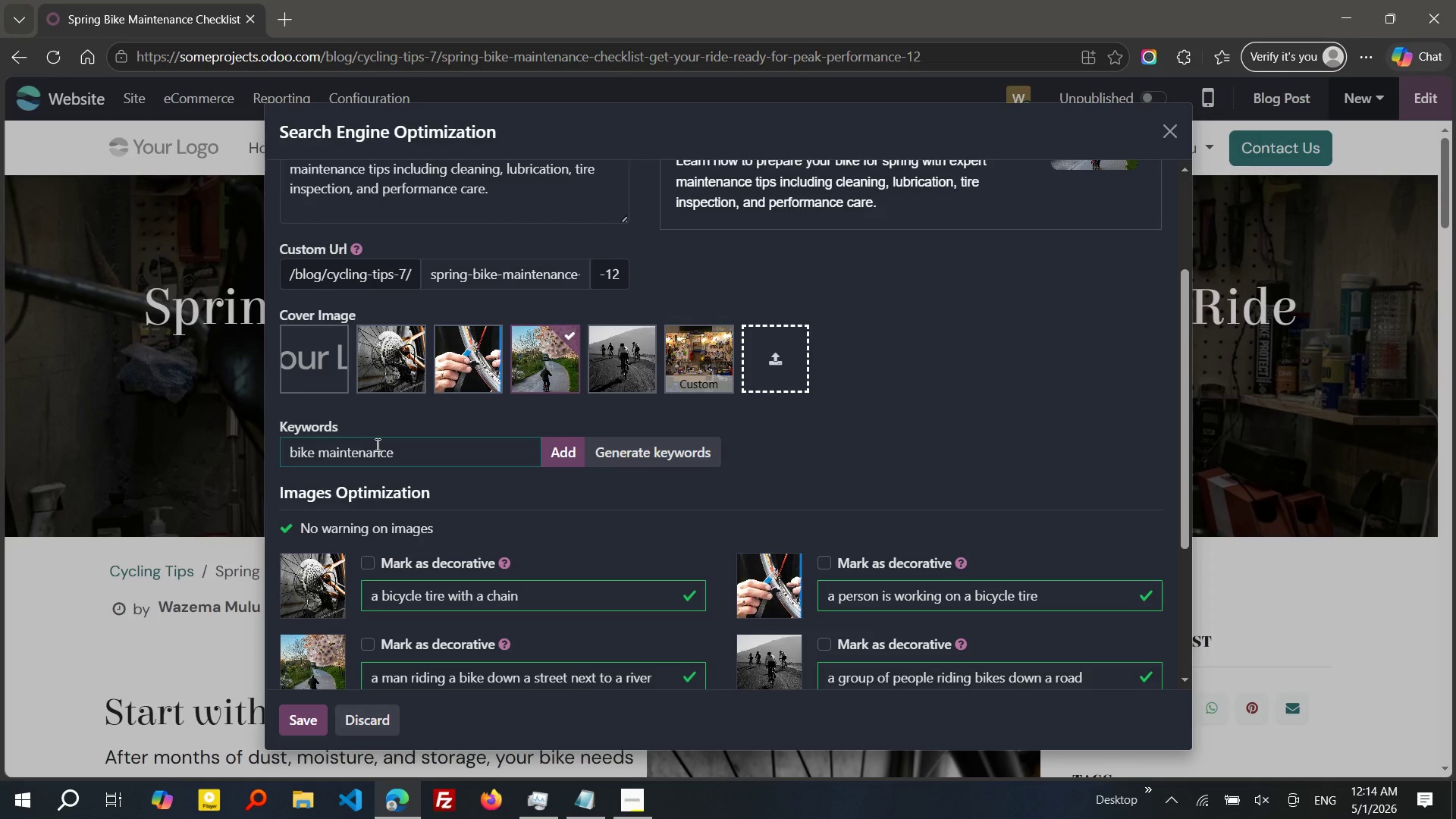 
wait(10.5)
 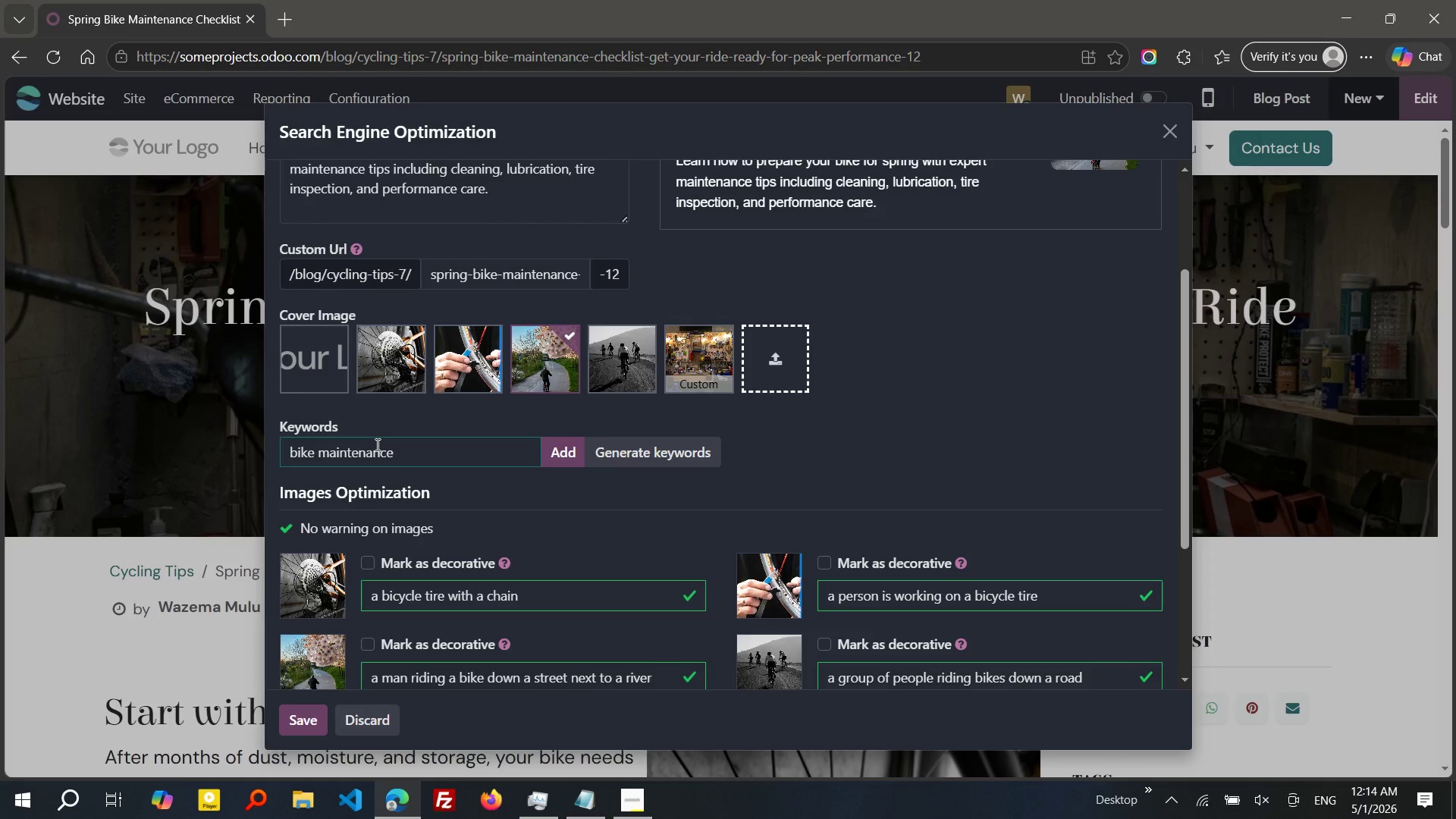 
key(Enter)
 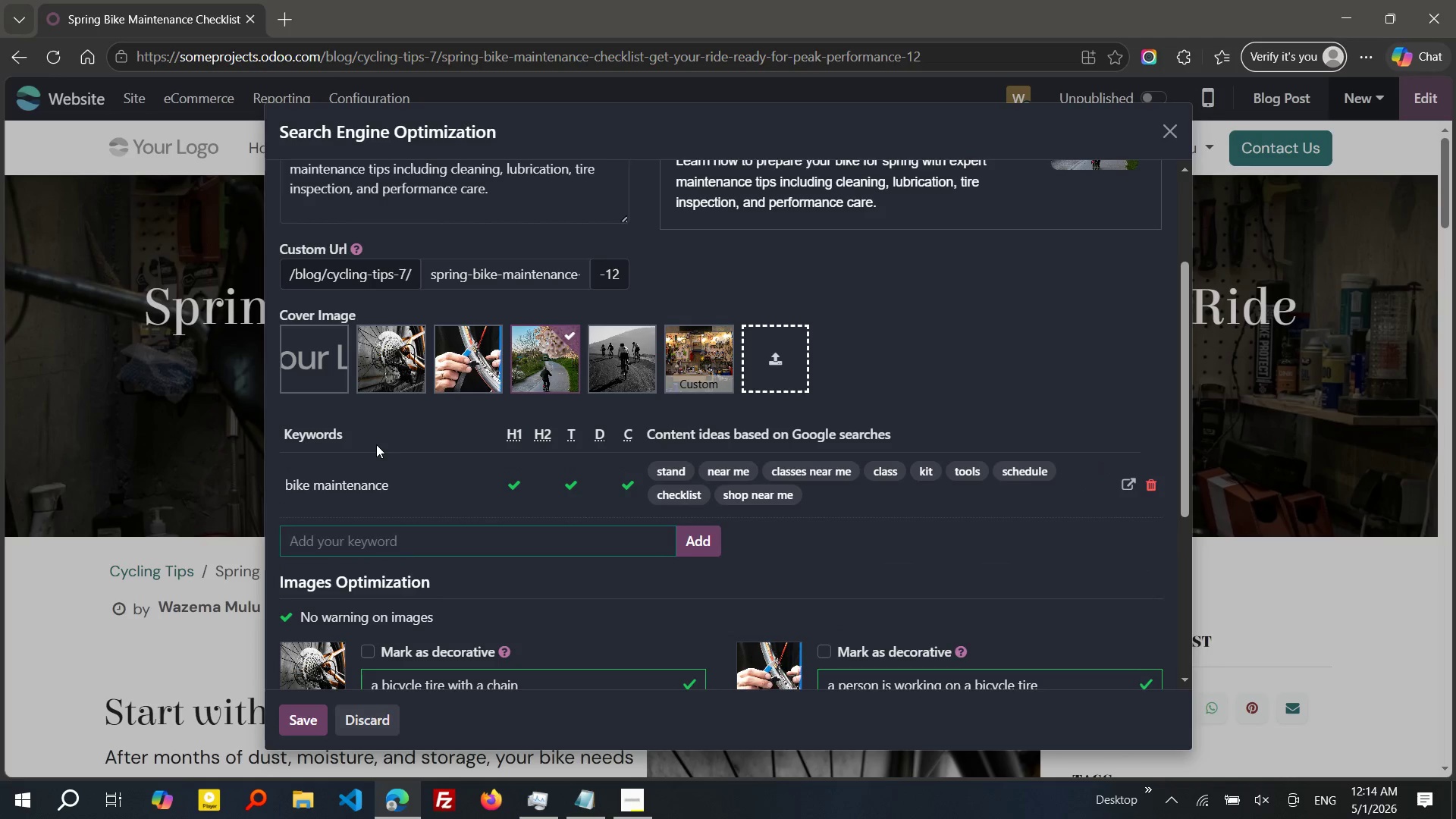 
type(spring cyc)
key(Backspace)
type(lng checklist)
 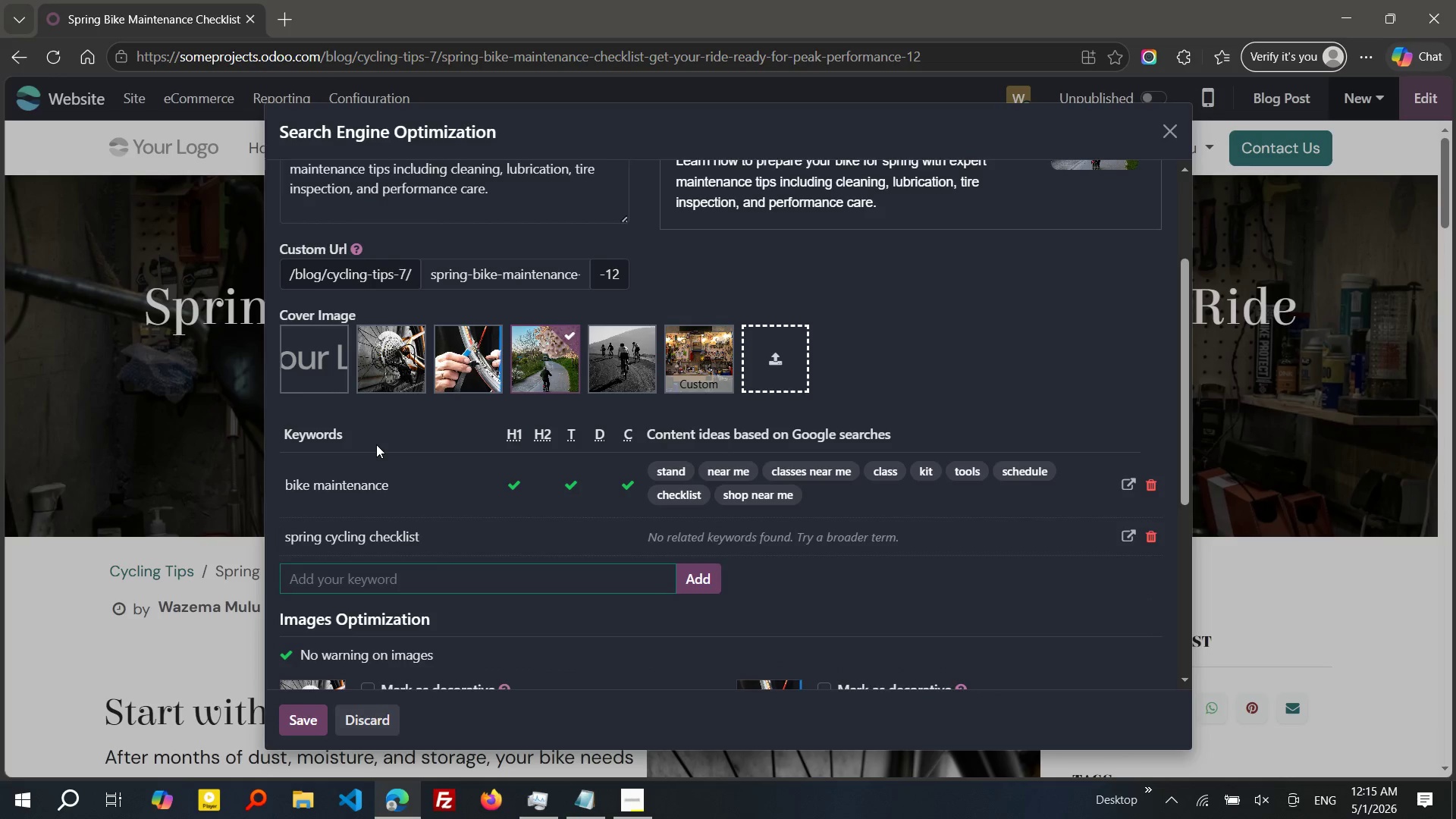 
key(Enter)
 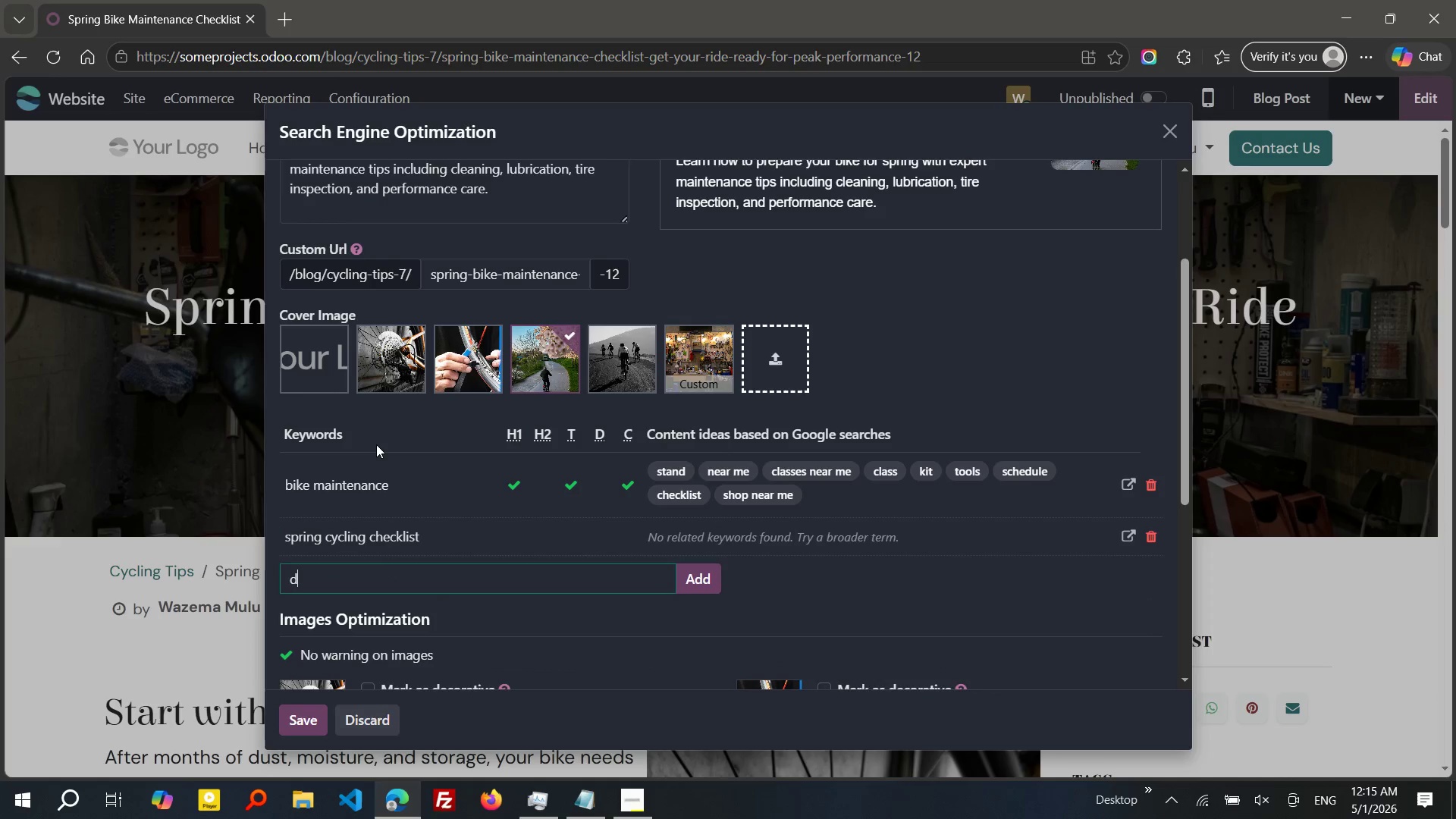 
type(drive)
 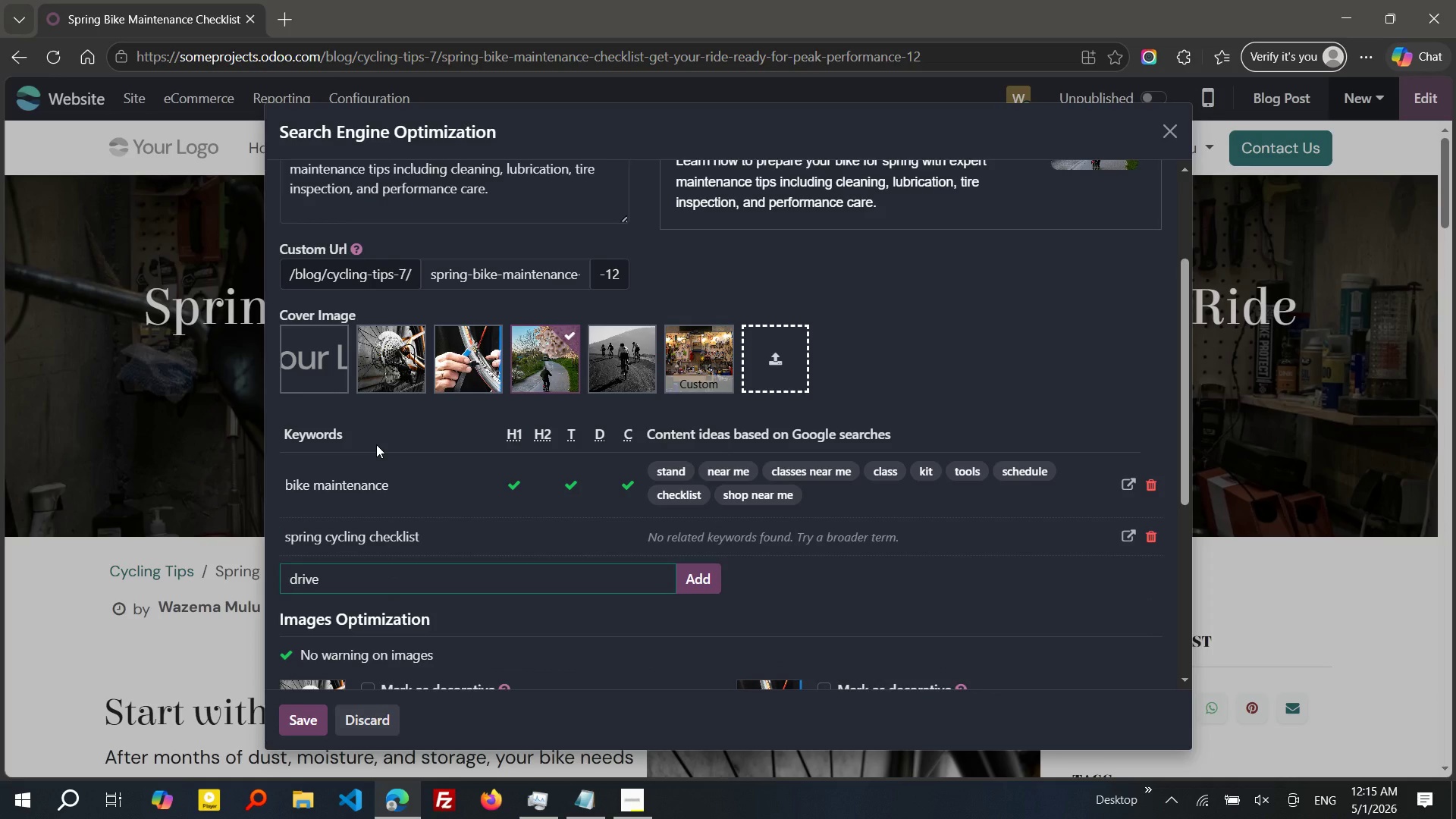 
type(train care)
 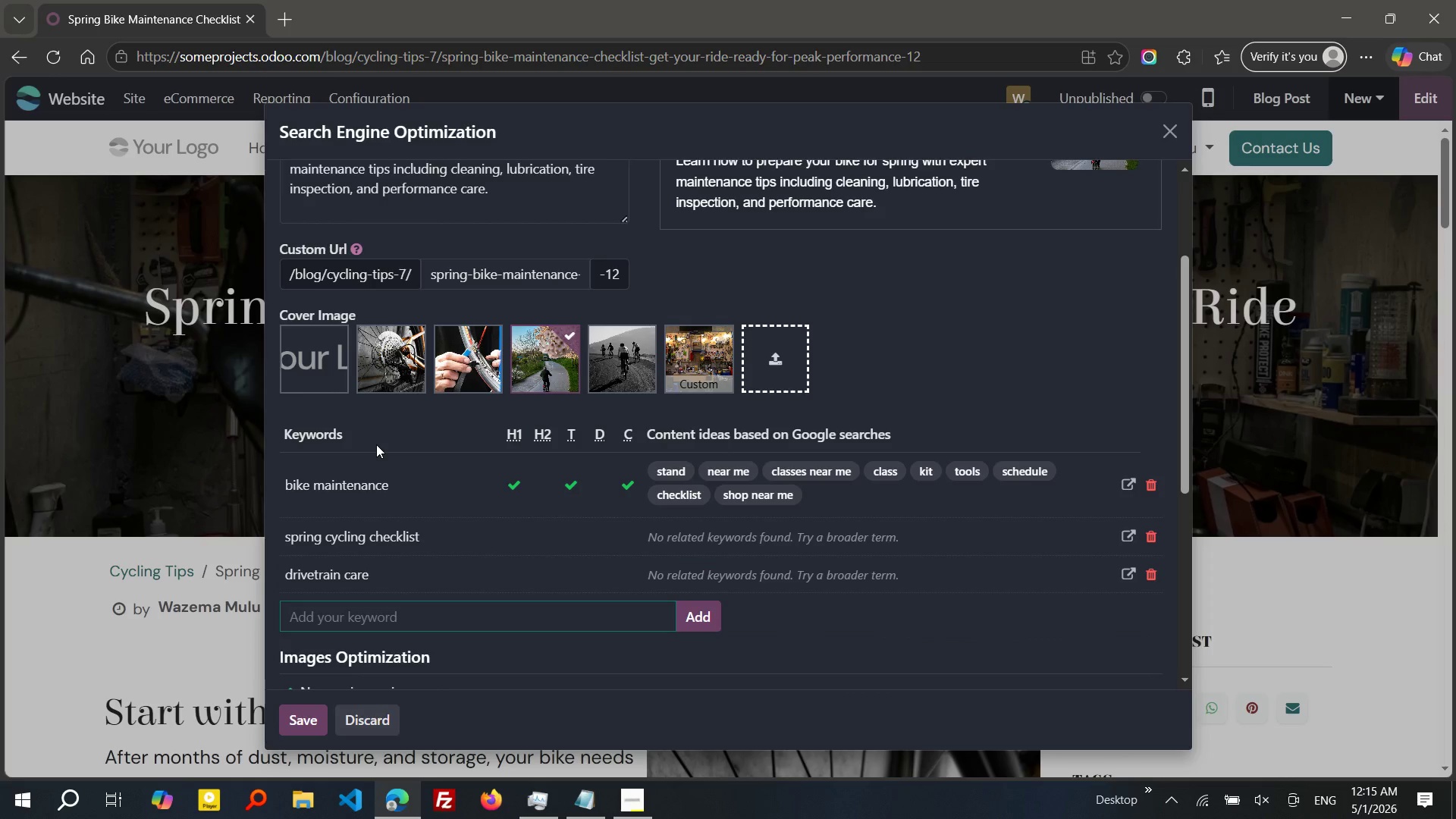 
key(Enter)
 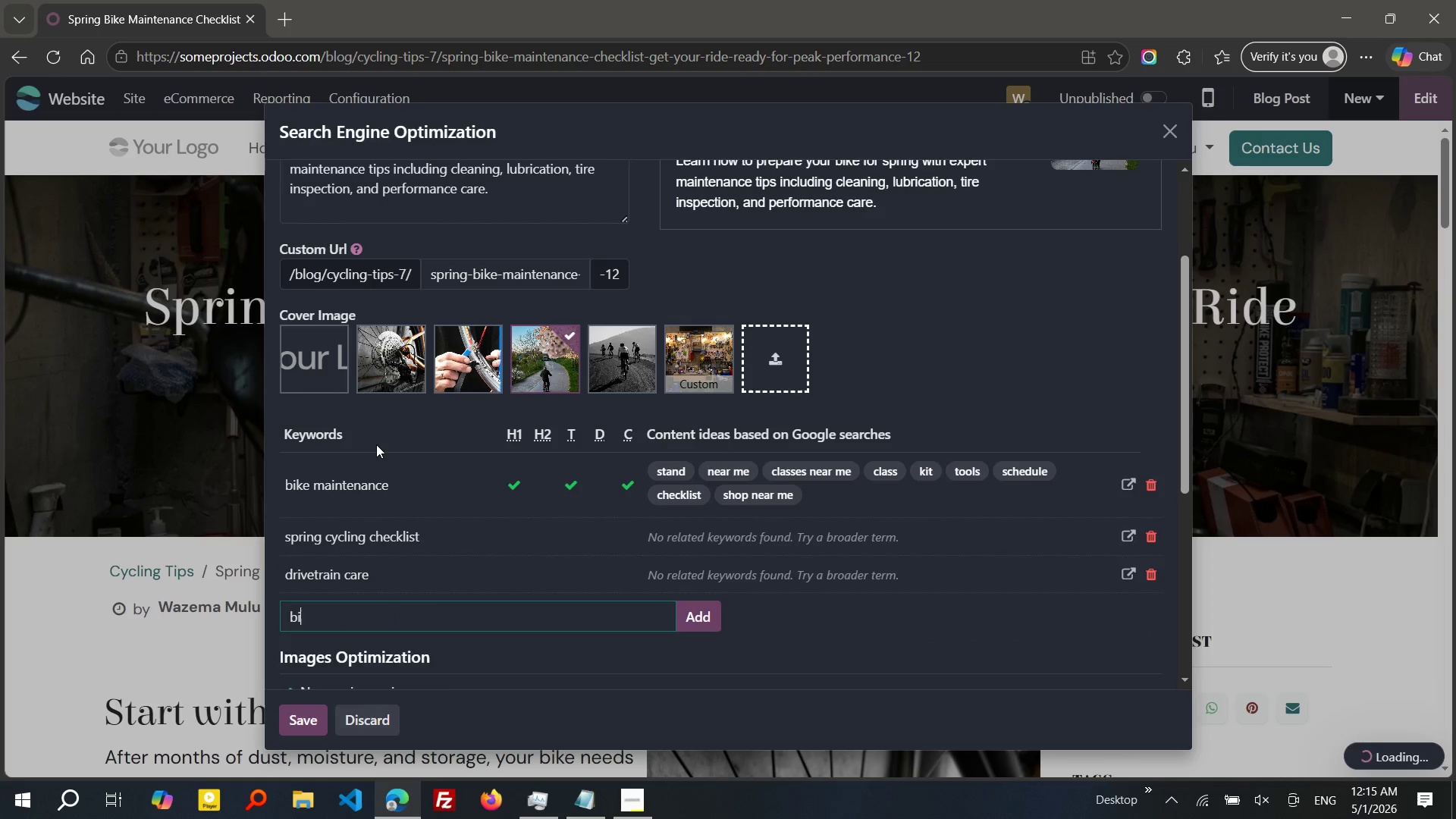 
type(bike cleaning guide)
 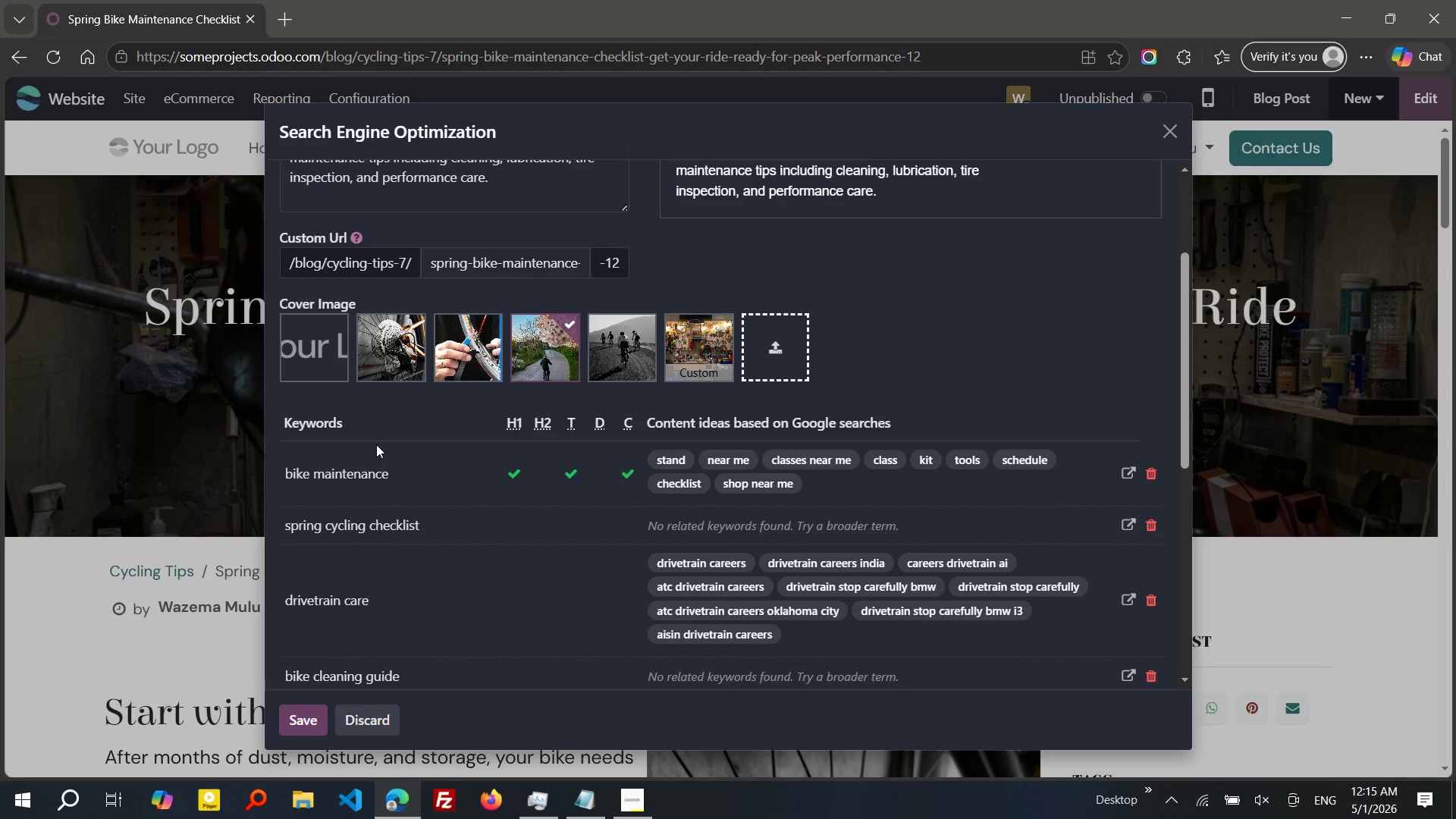 
key(Enter)
 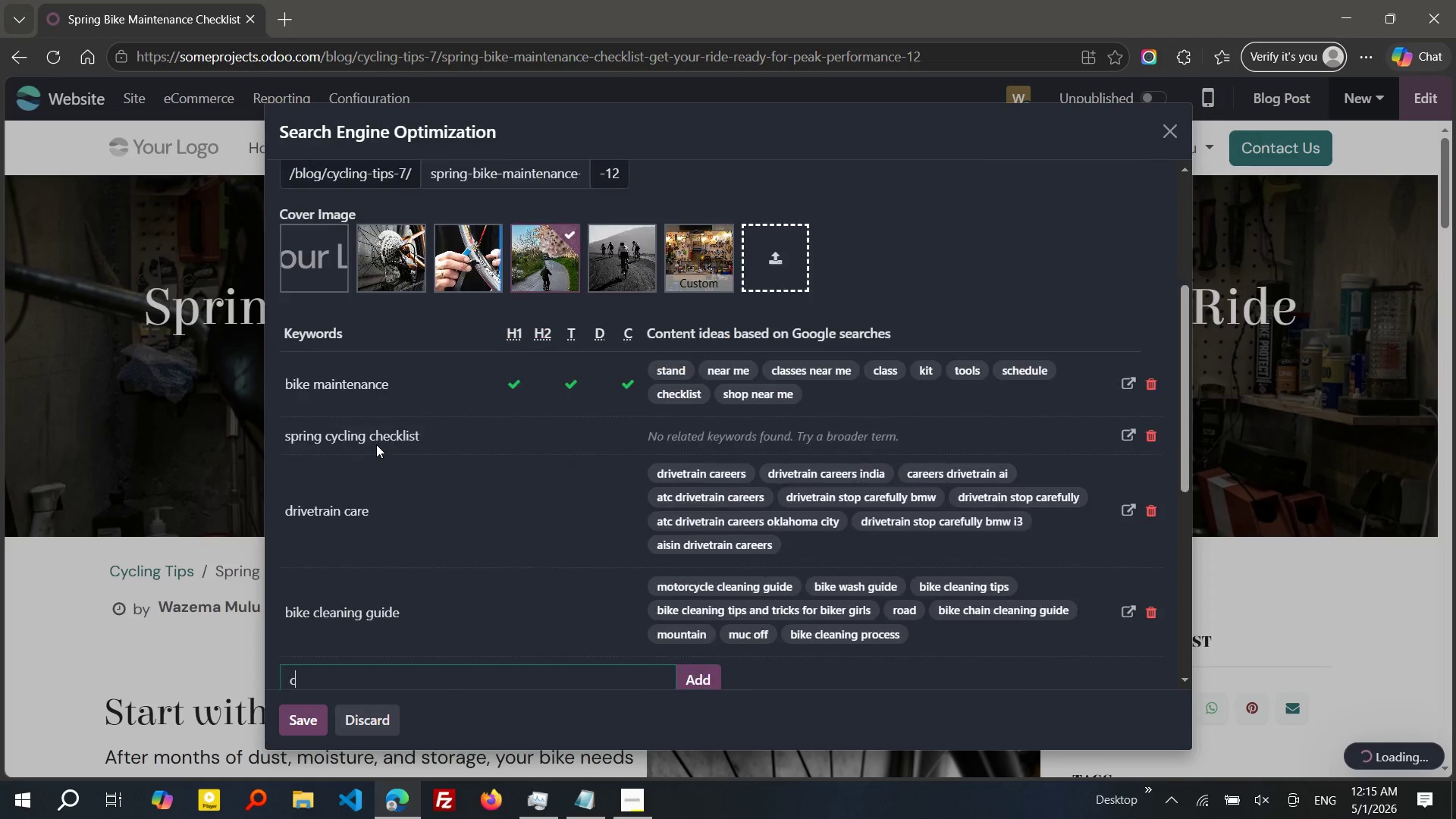 
type(cycling tips)
 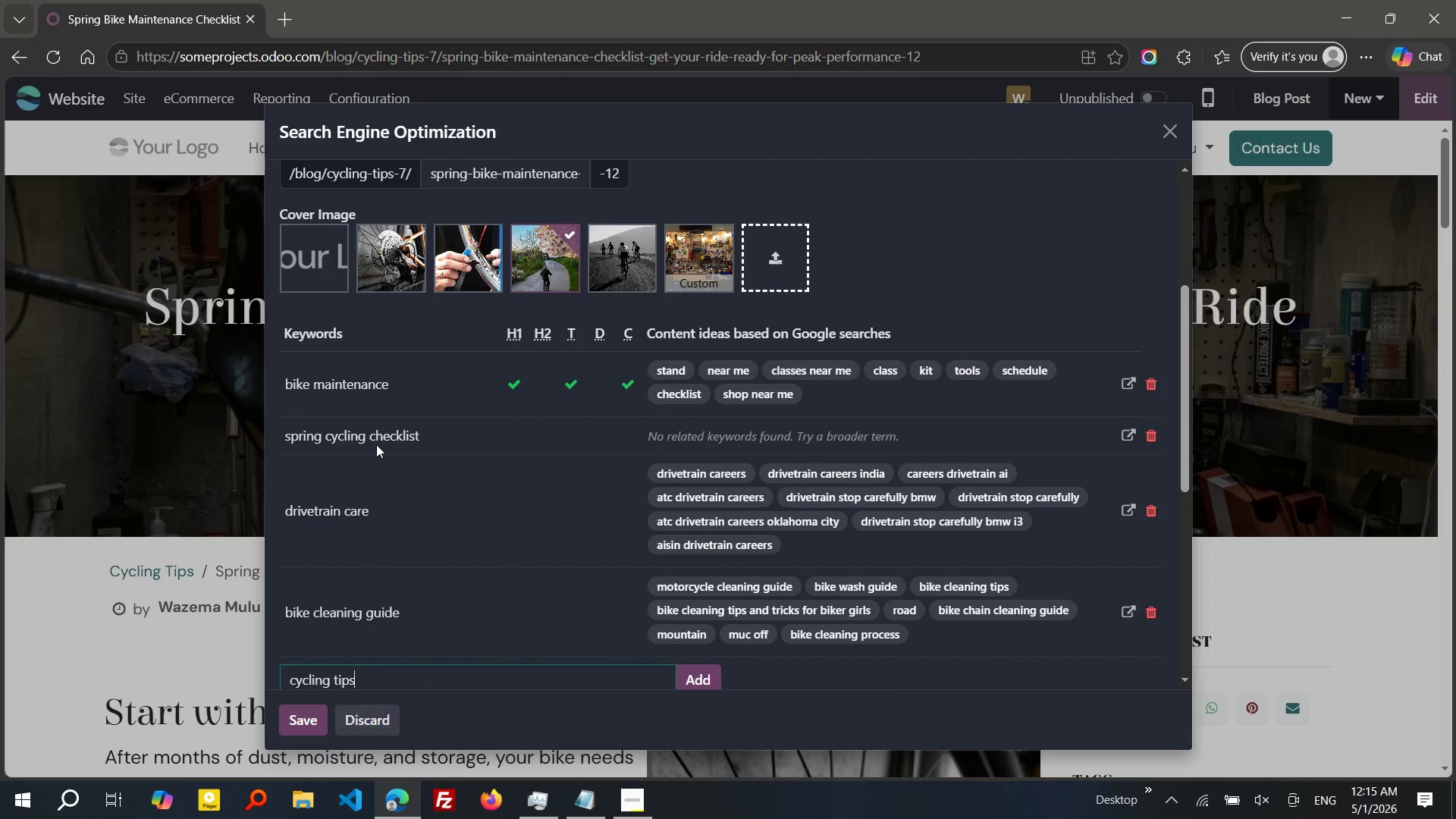 
key(Enter)
 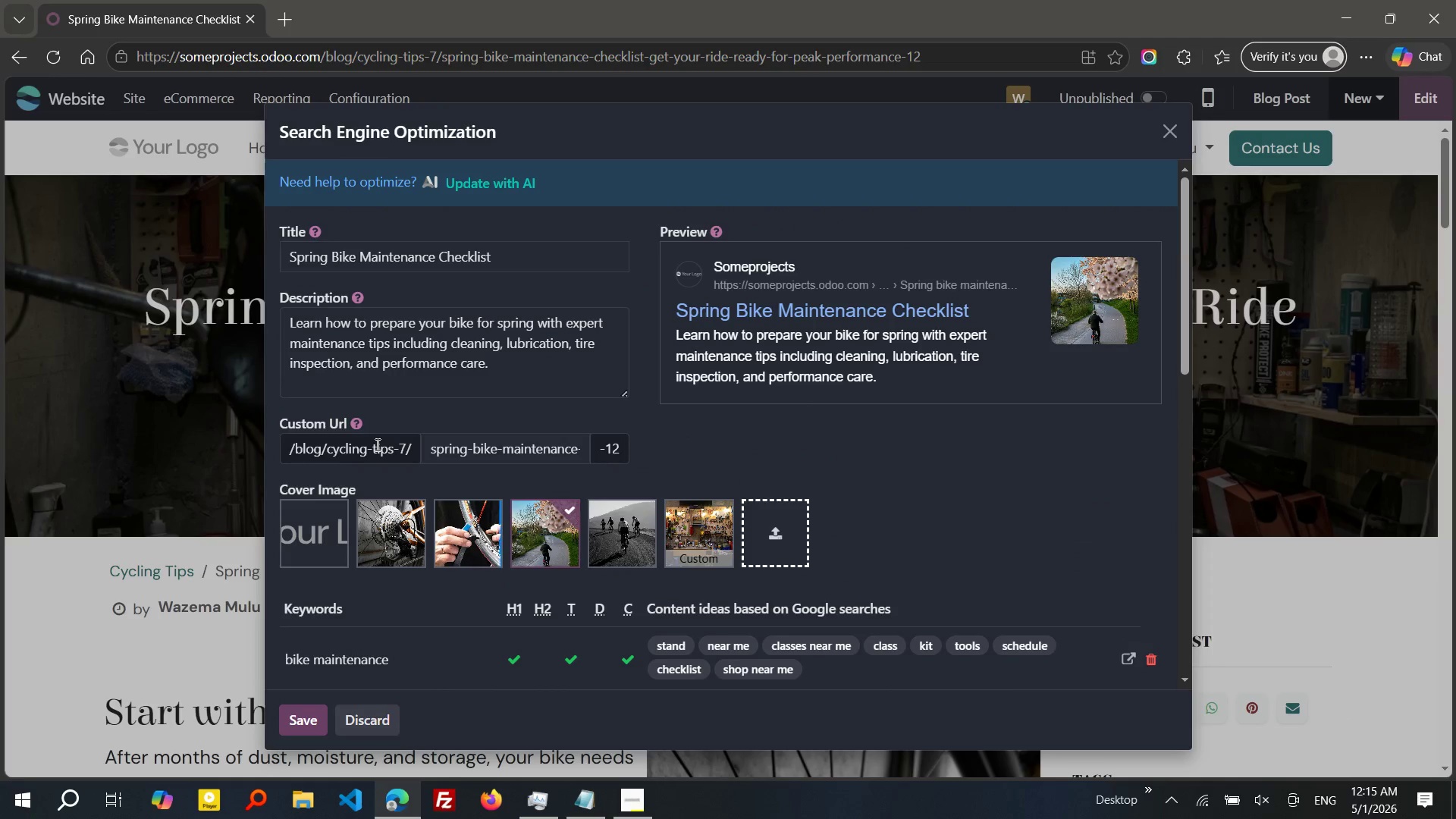 
wait(7.25)
 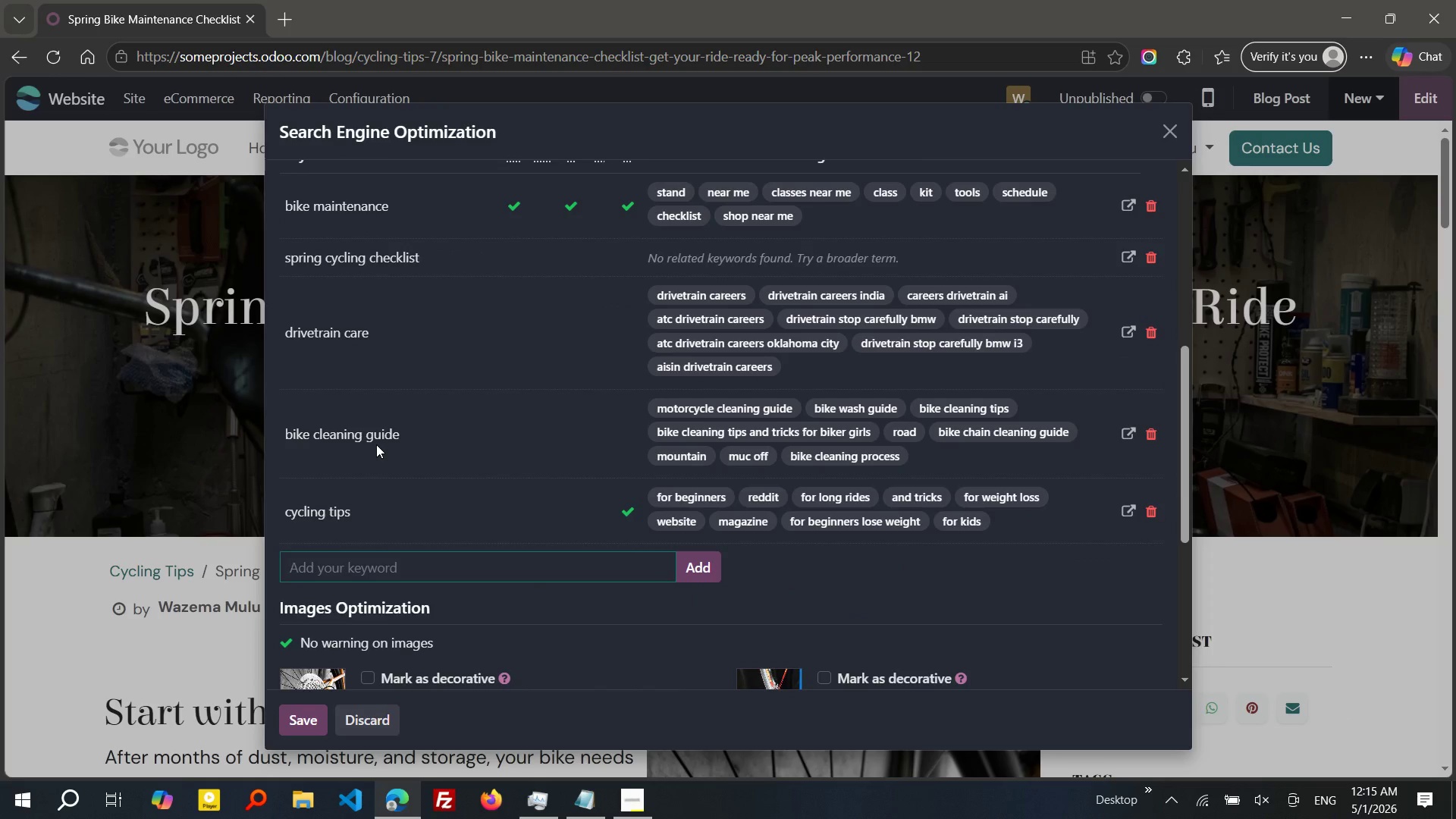 
left_click([290, 714])
 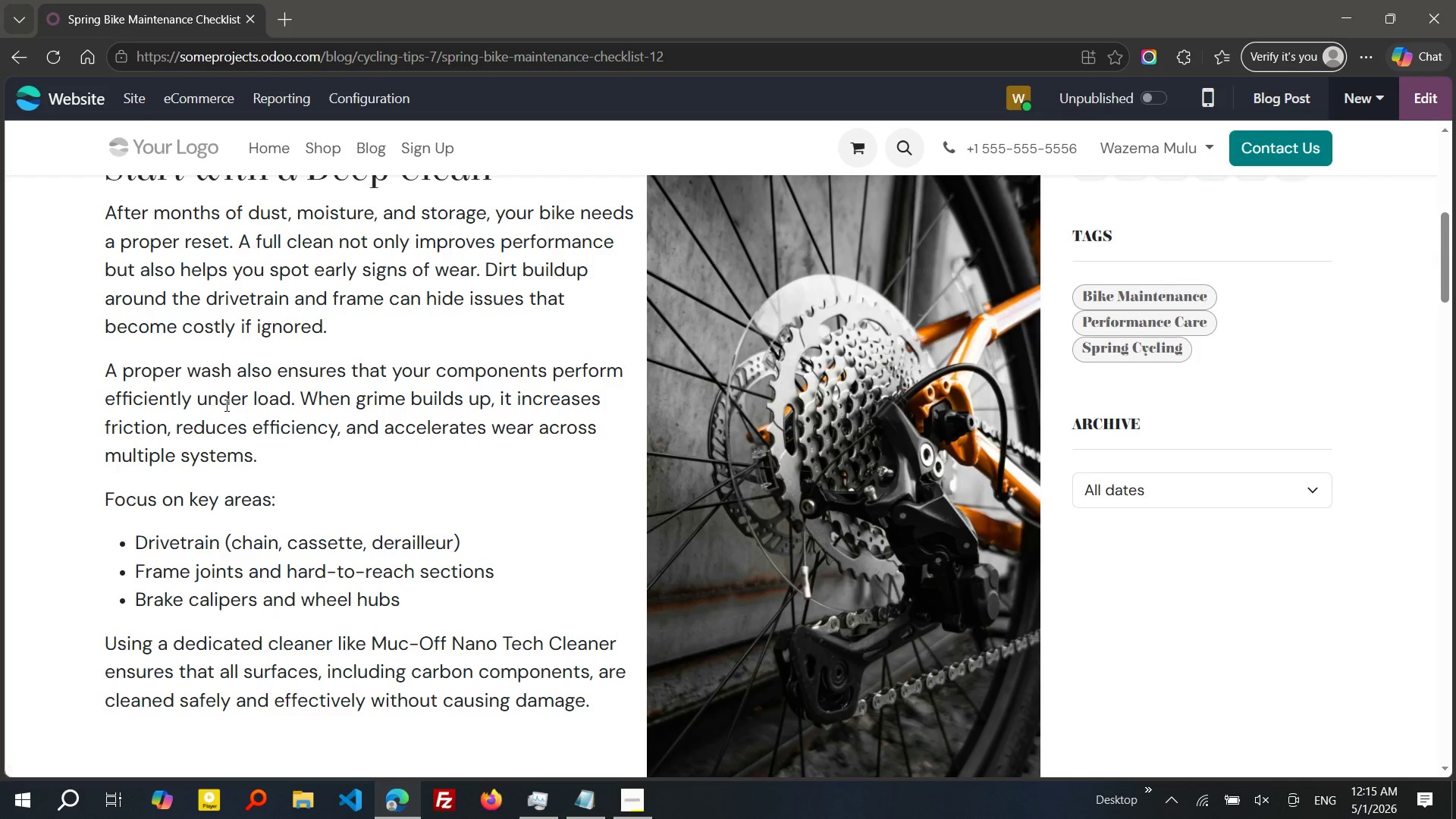 
wait(27.48)
 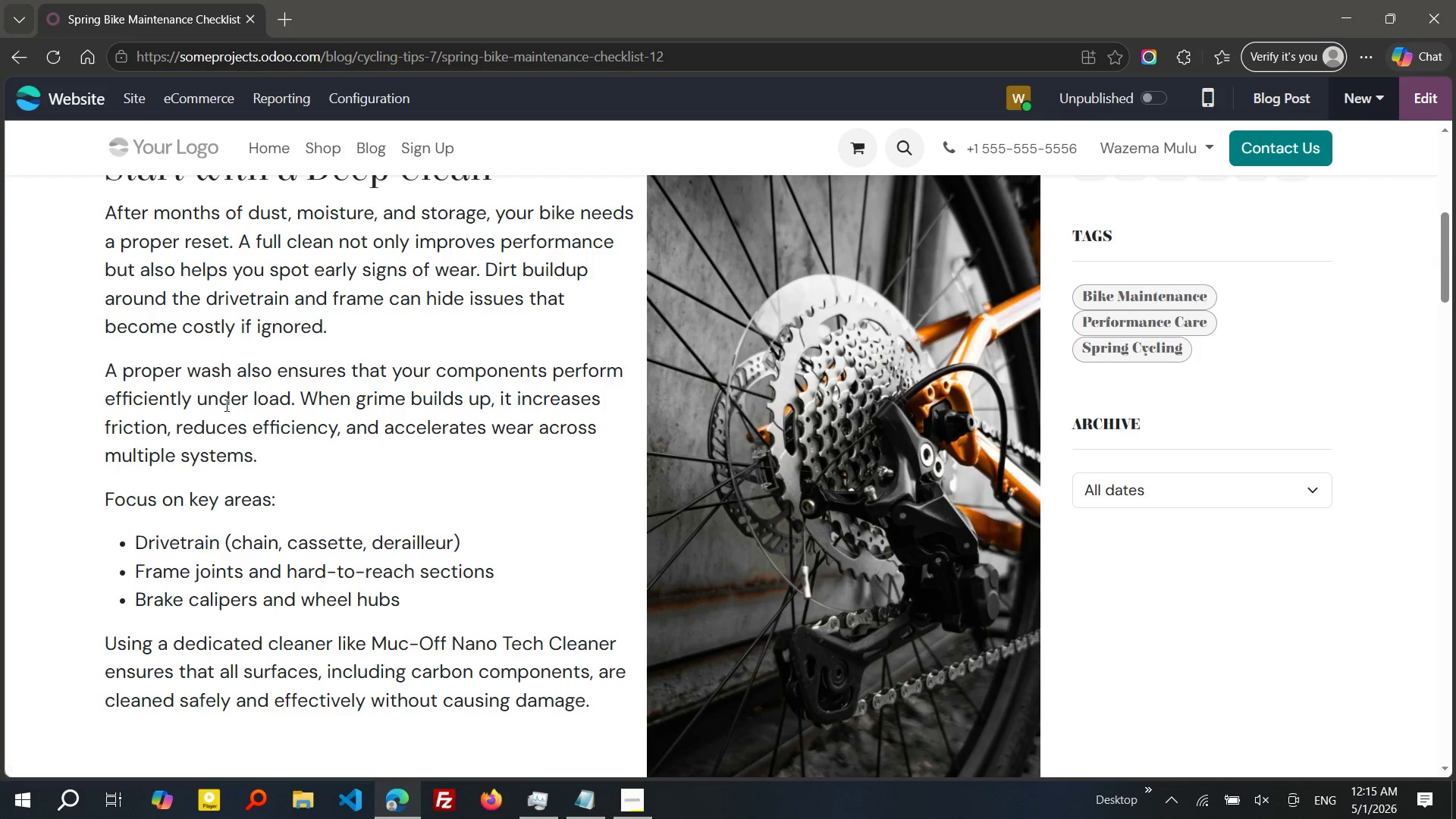 
left_click([68, 103])
 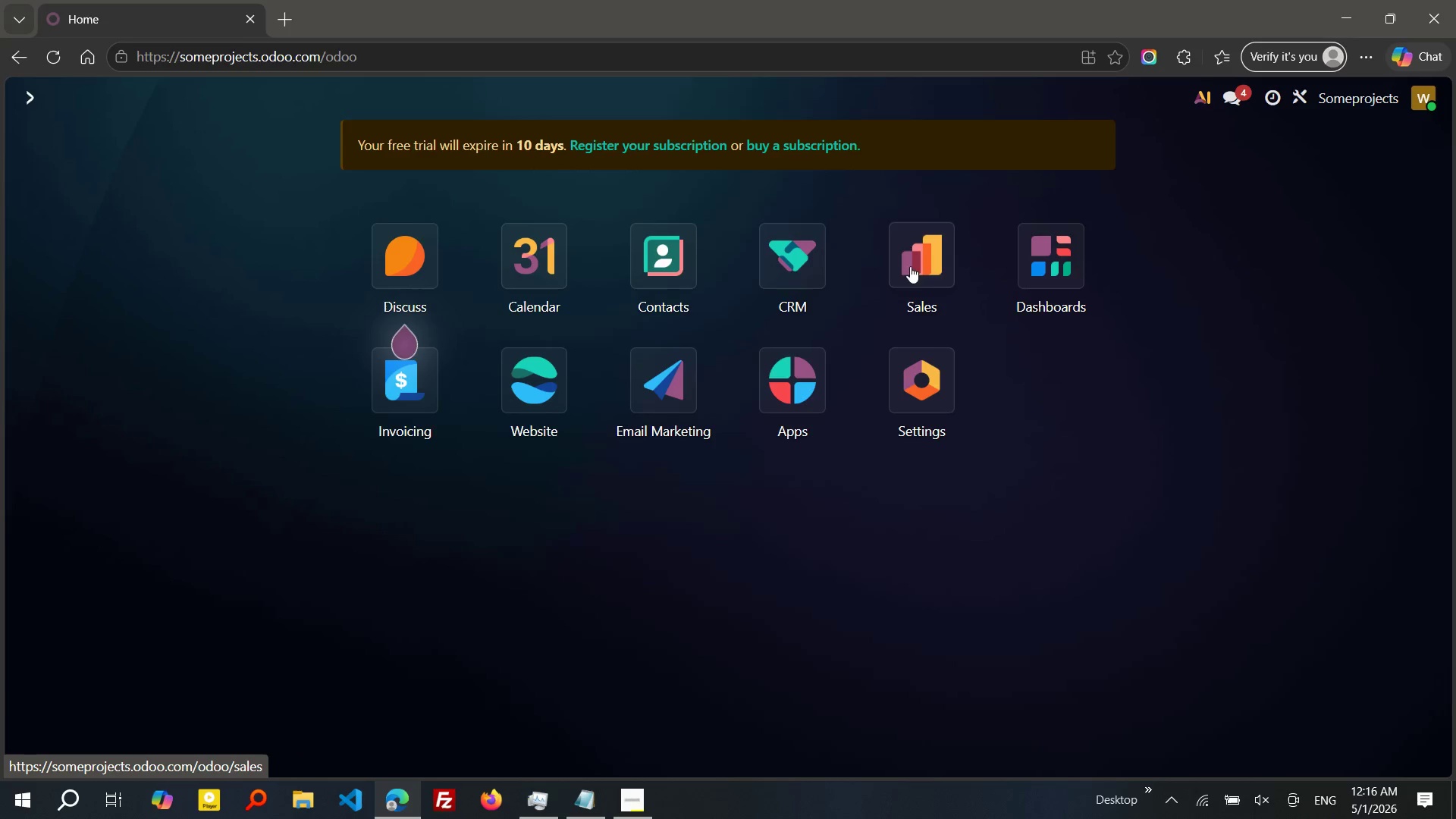 
left_click([921, 268])
 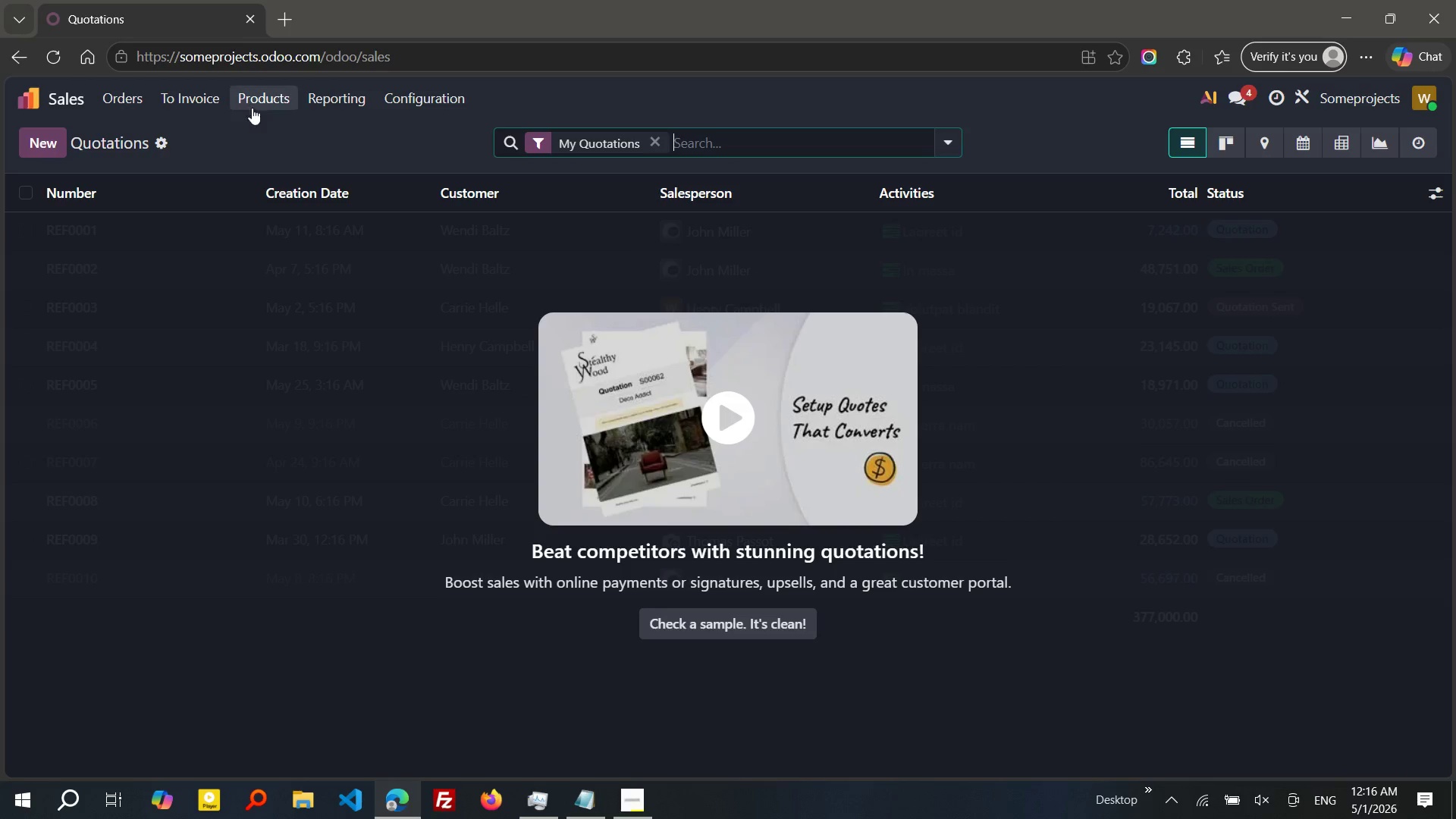 
left_click([289, 99])
 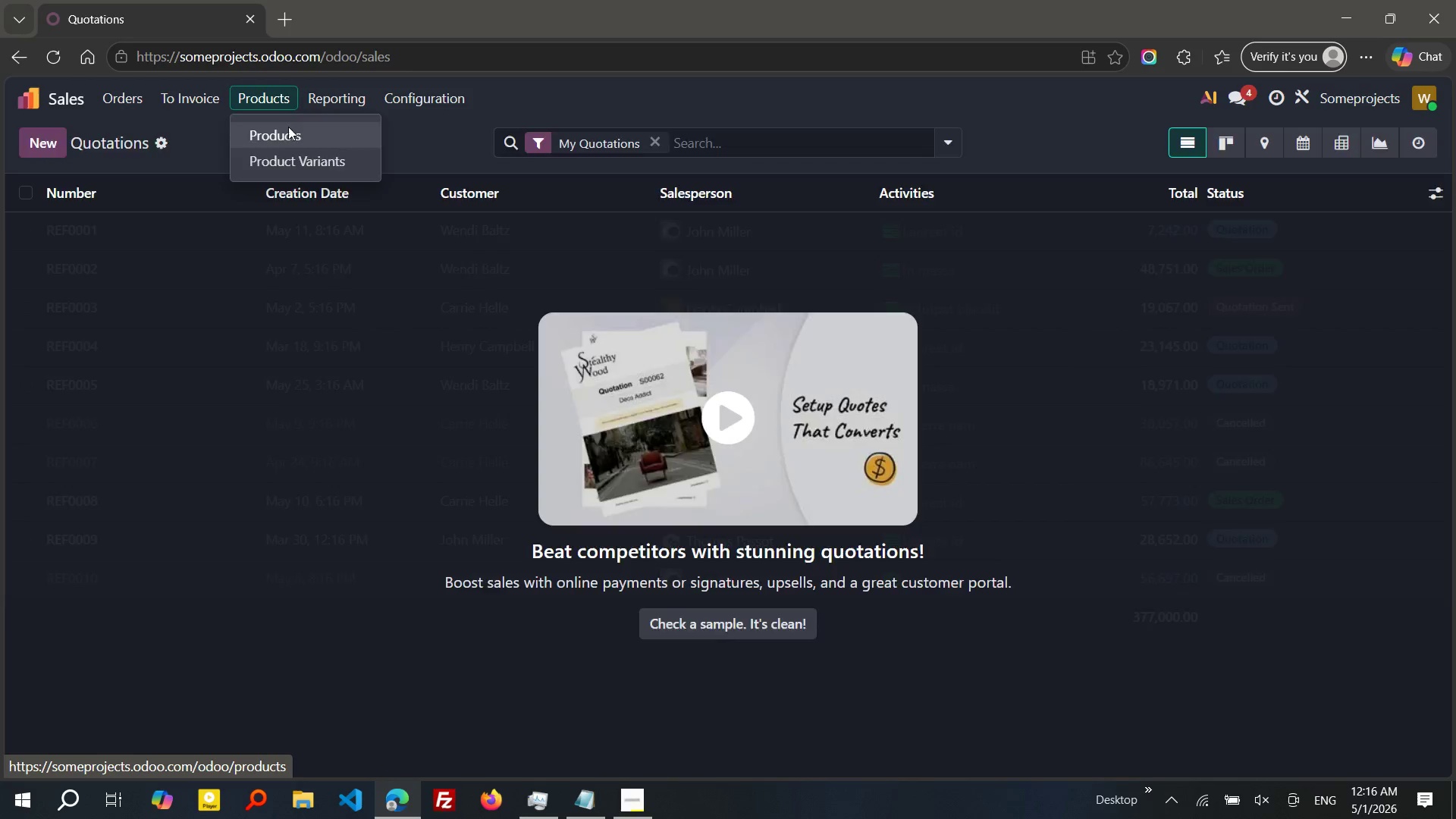 
left_click([288, 127])
 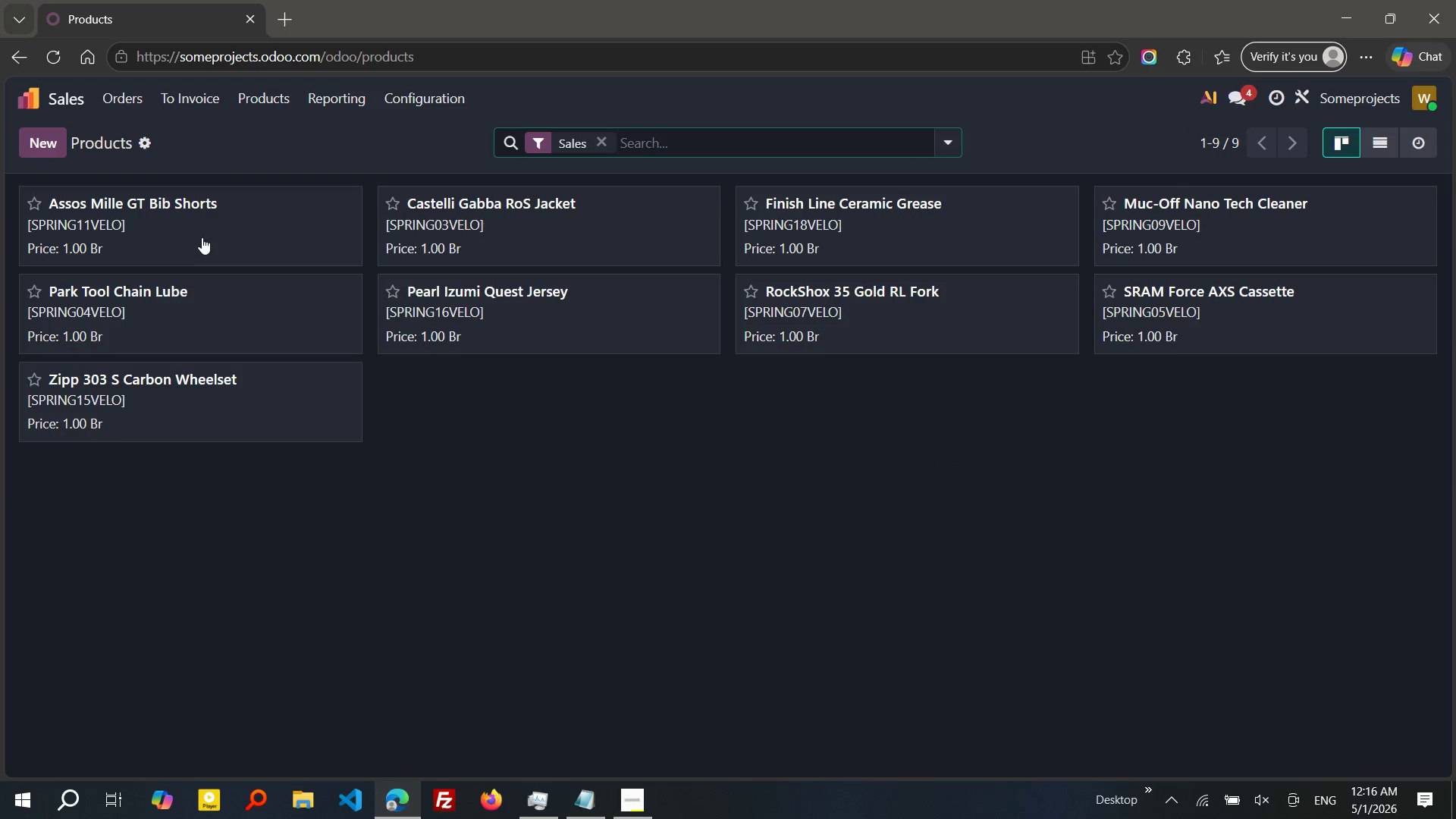 
left_click([202, 237])
 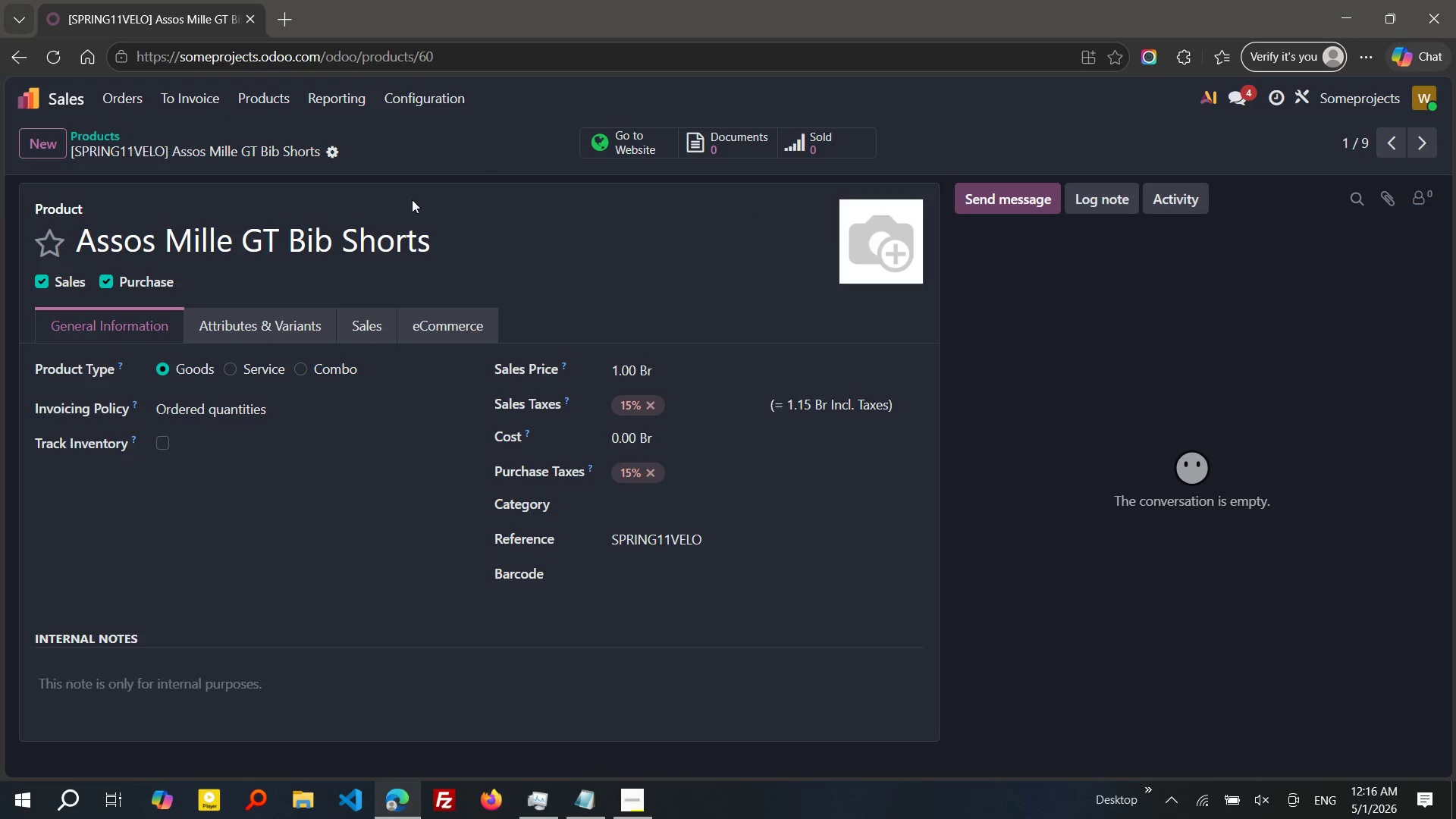 
left_click_drag(start_coordinate=[438, 231], to_coordinate=[85, 248])
 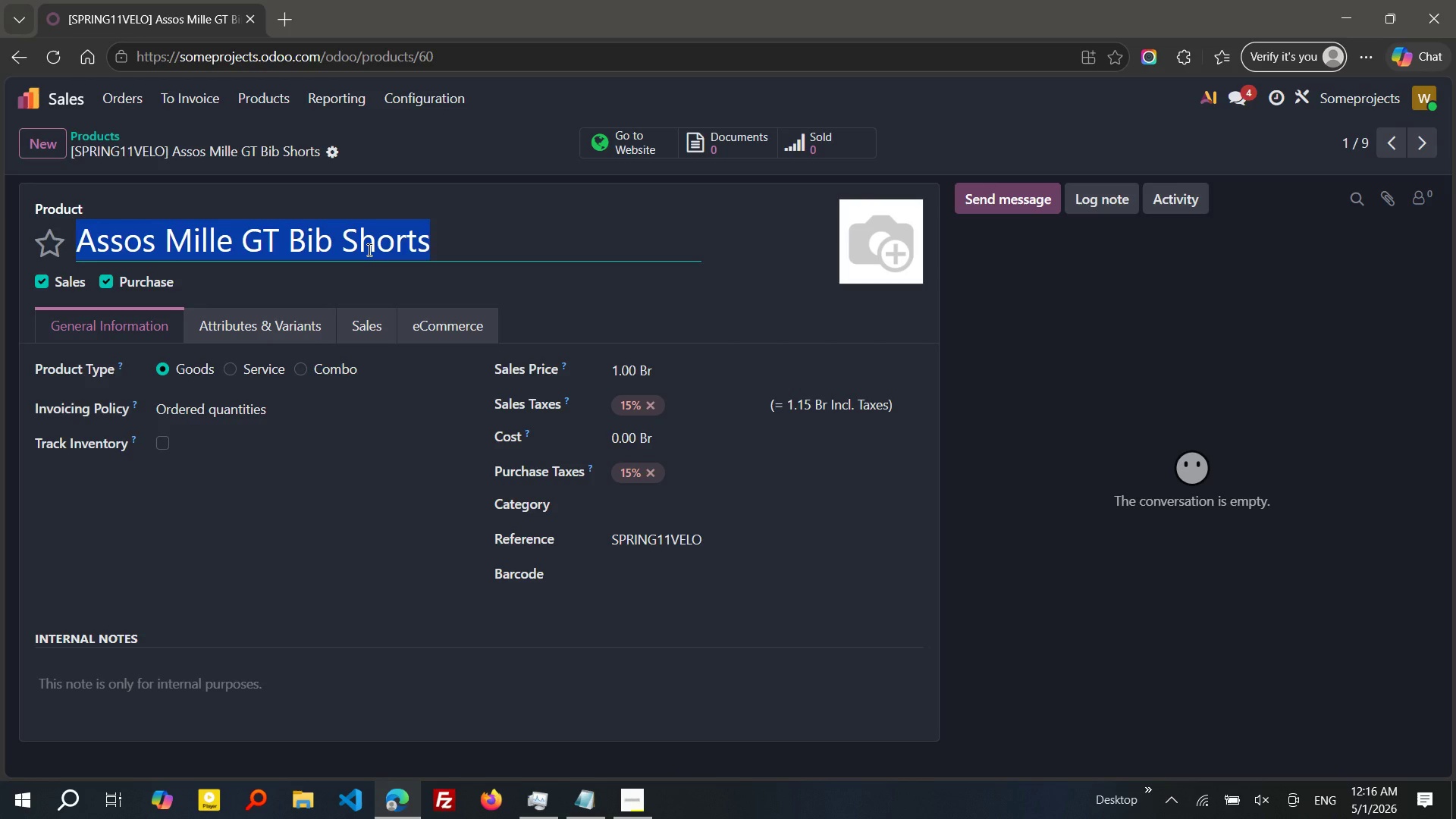 
wait(17.53)
 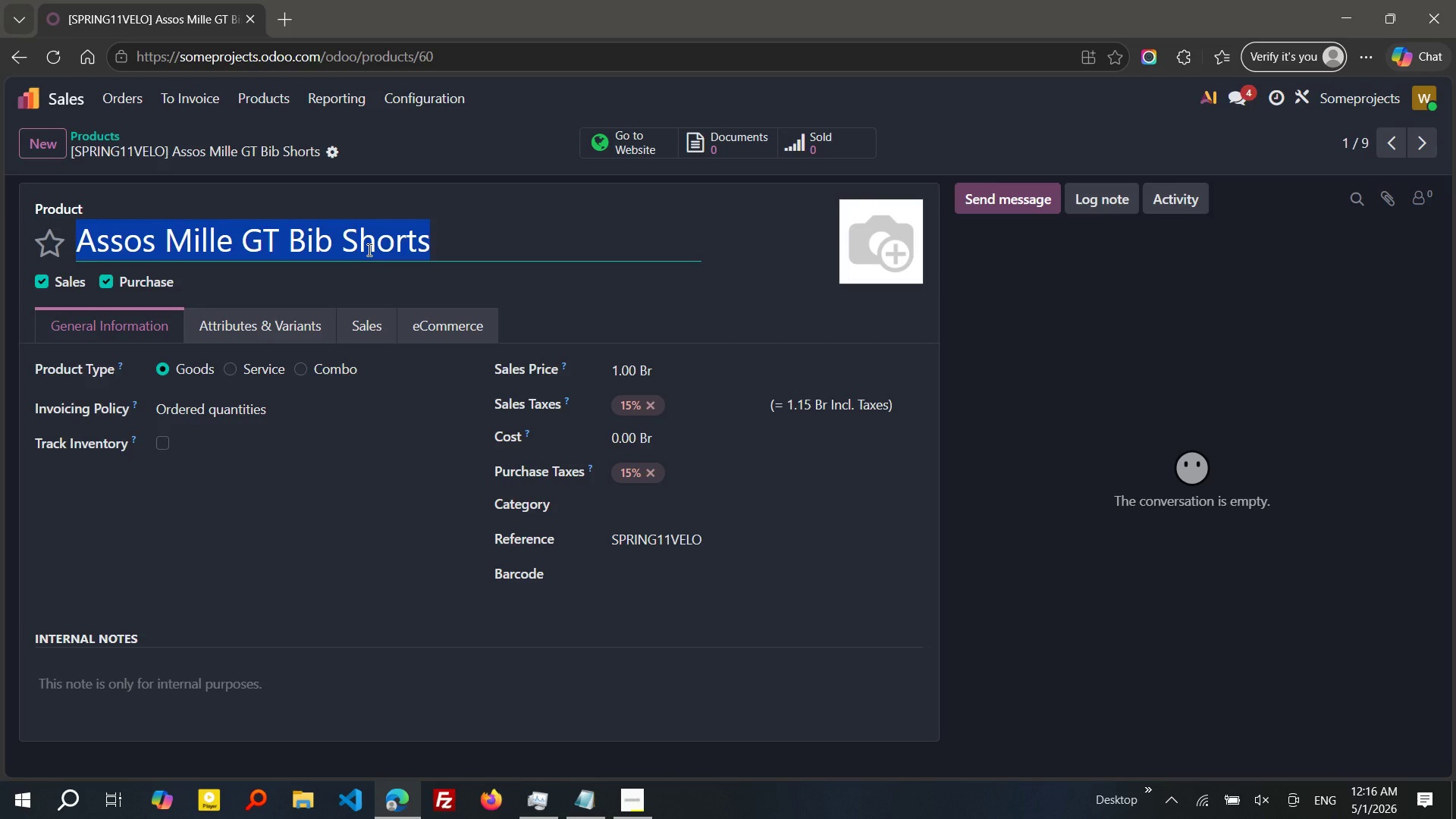 
left_click([99, 133])
 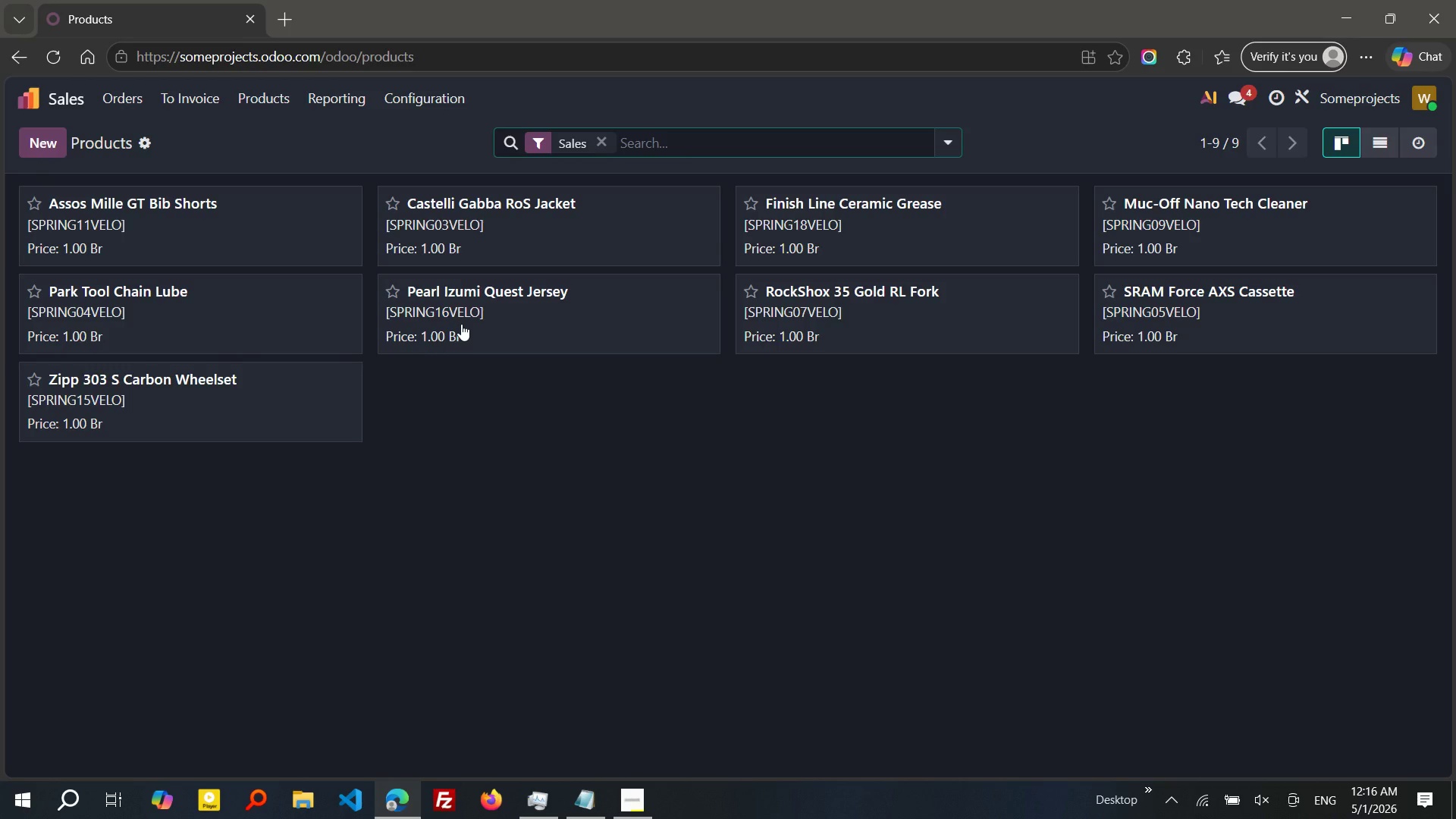 
wait(11.91)
 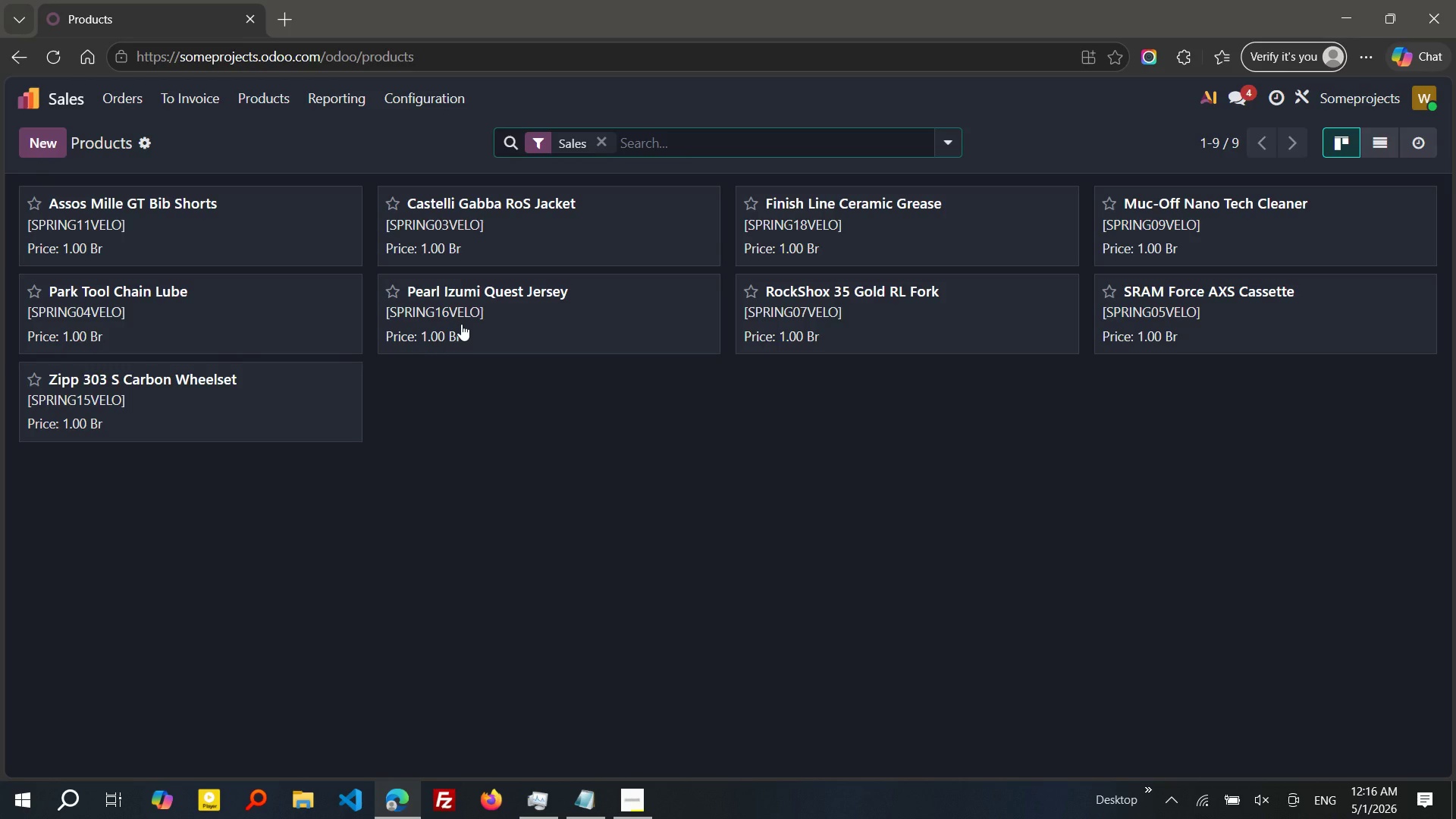 
left_click([1376, 147])
 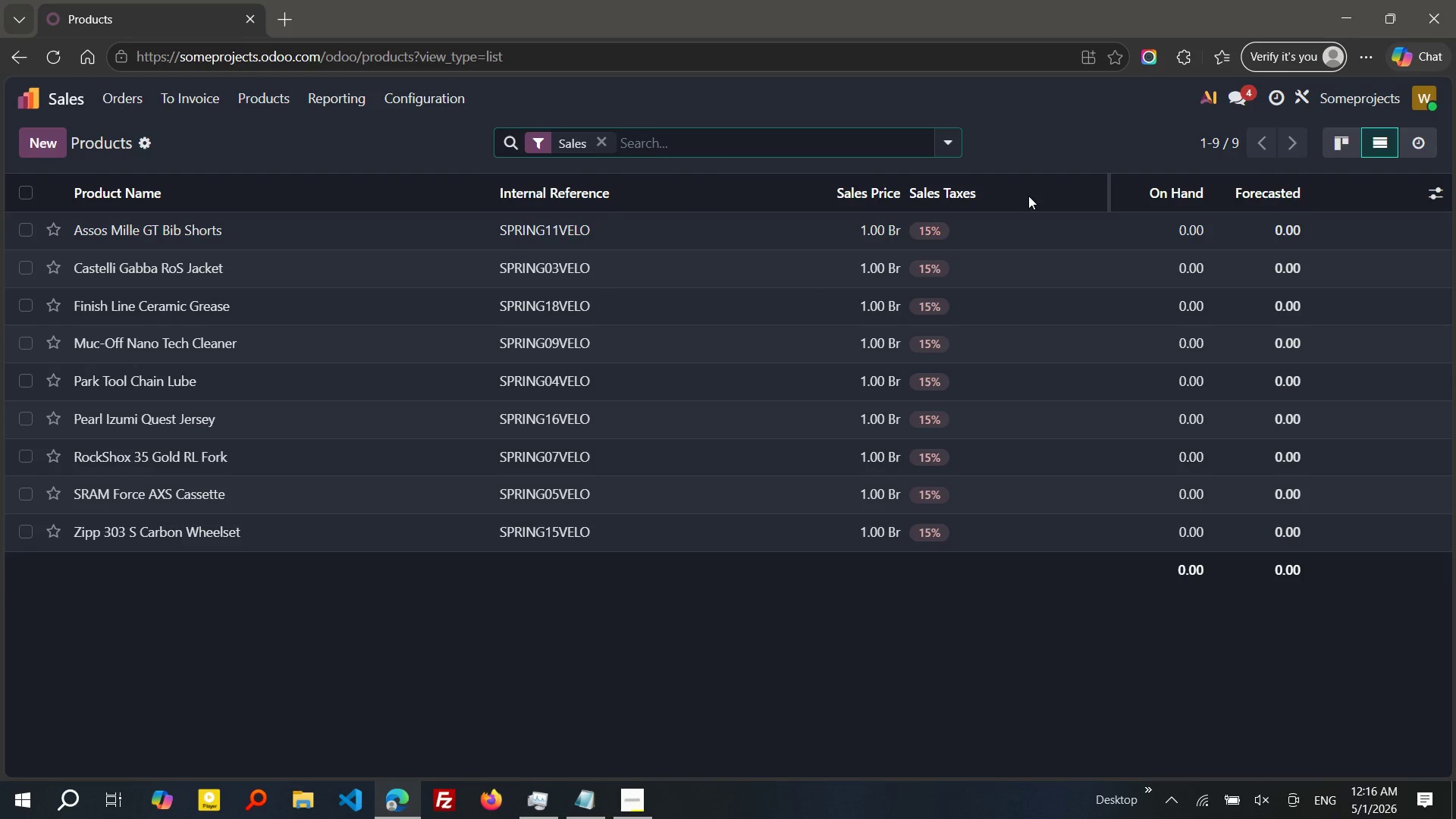 
wait(6.62)
 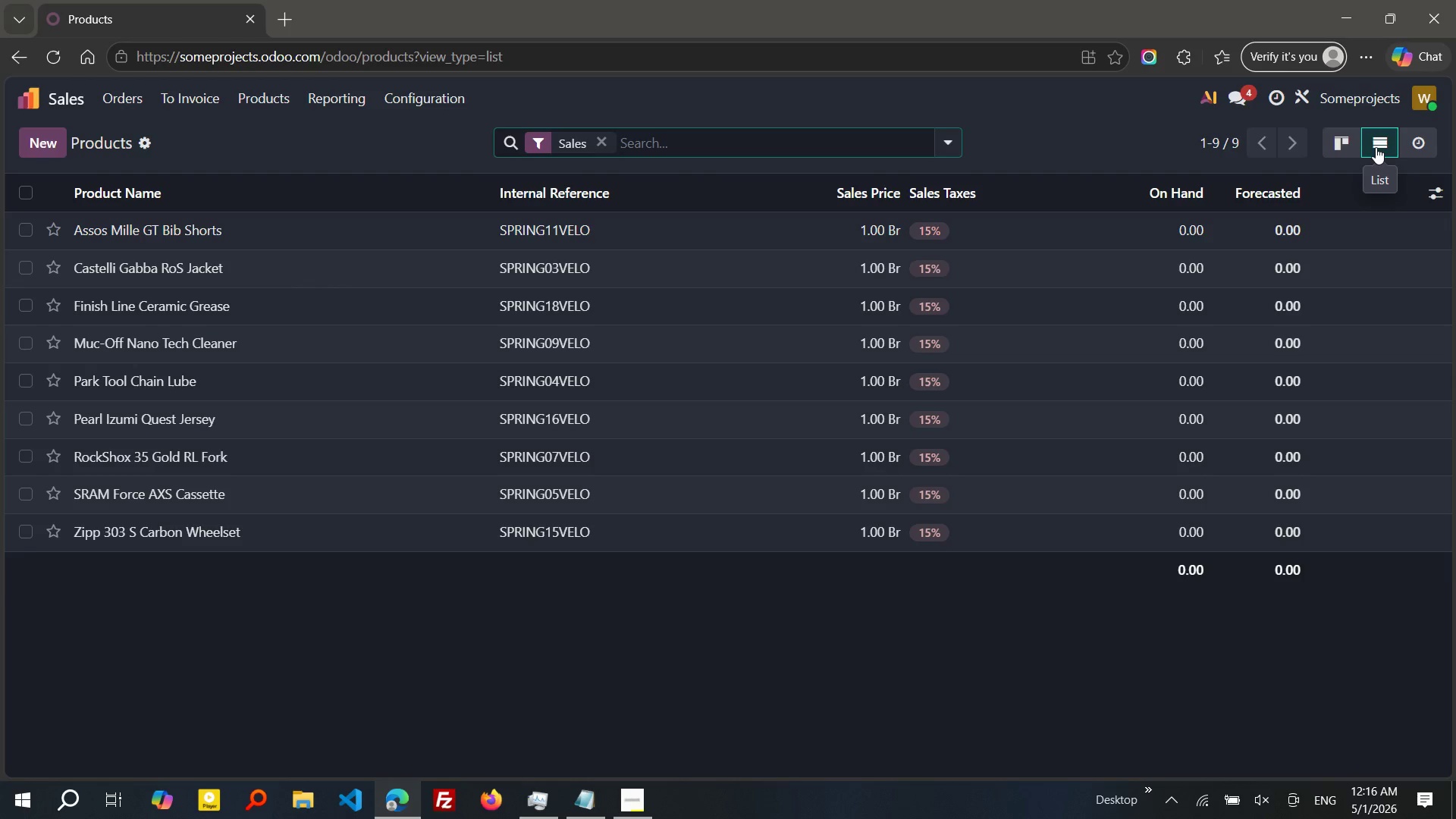 
left_click([1432, 201])
 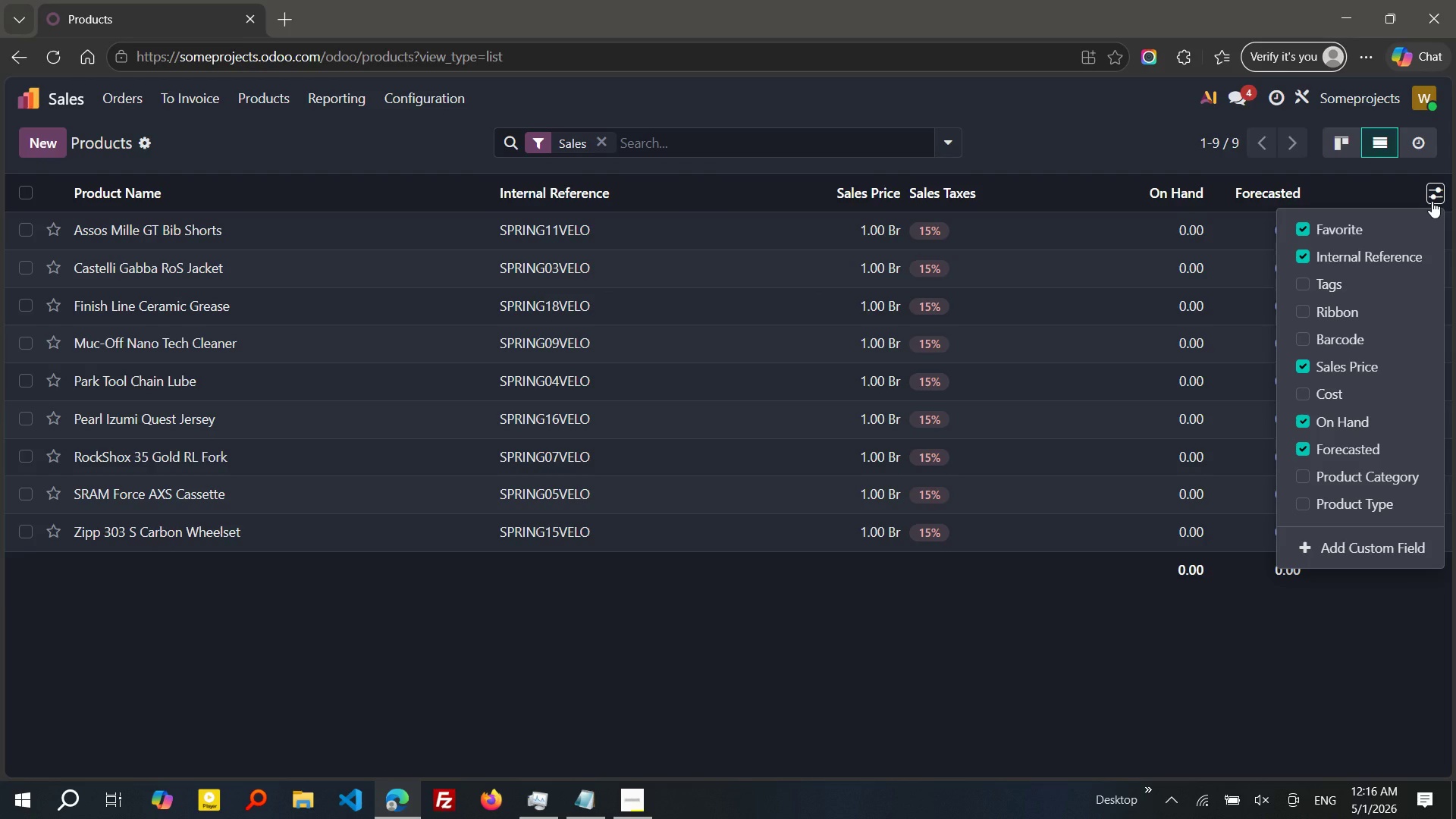 
wait(6.56)
 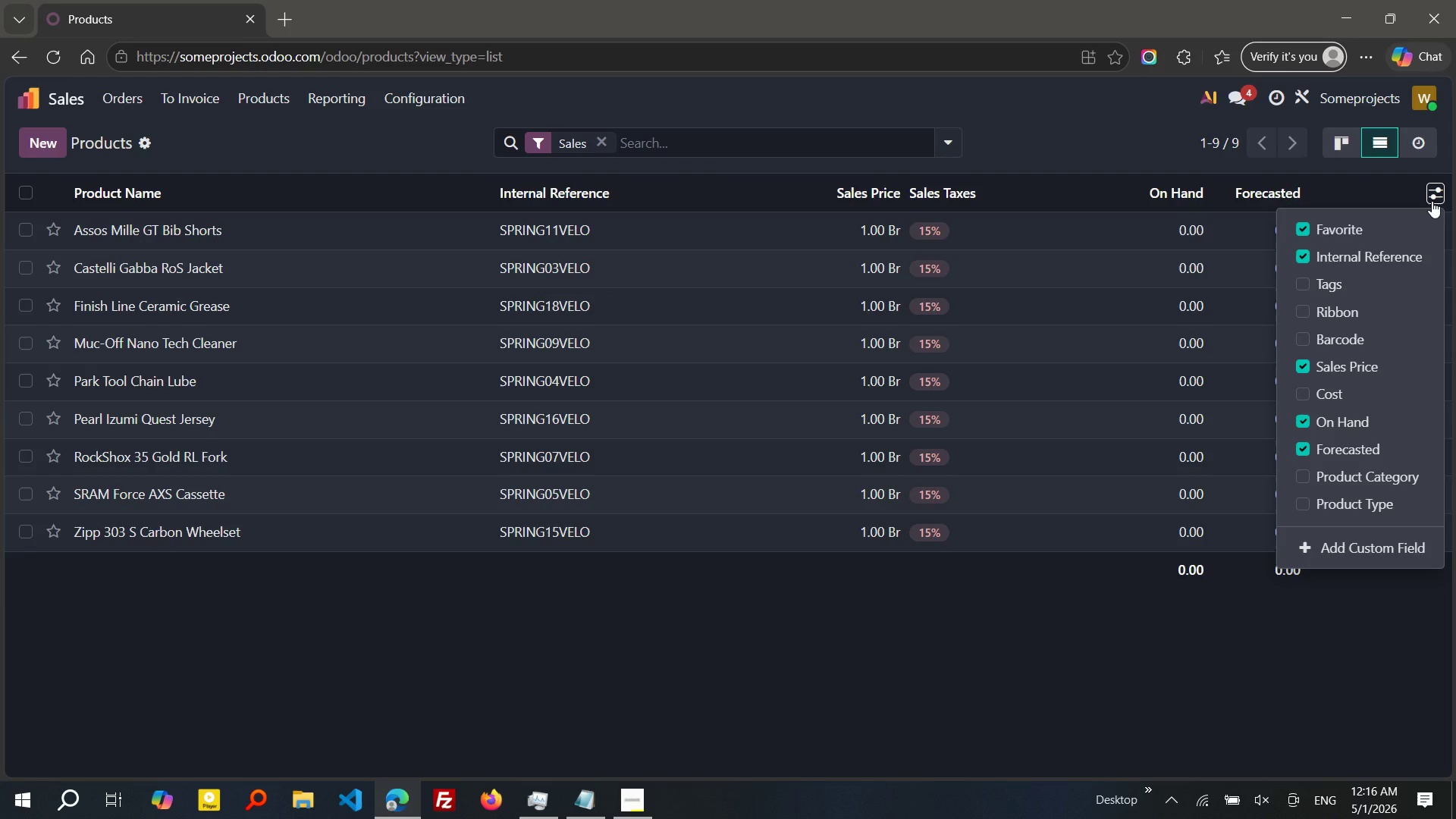 
left_click([1361, 559])
 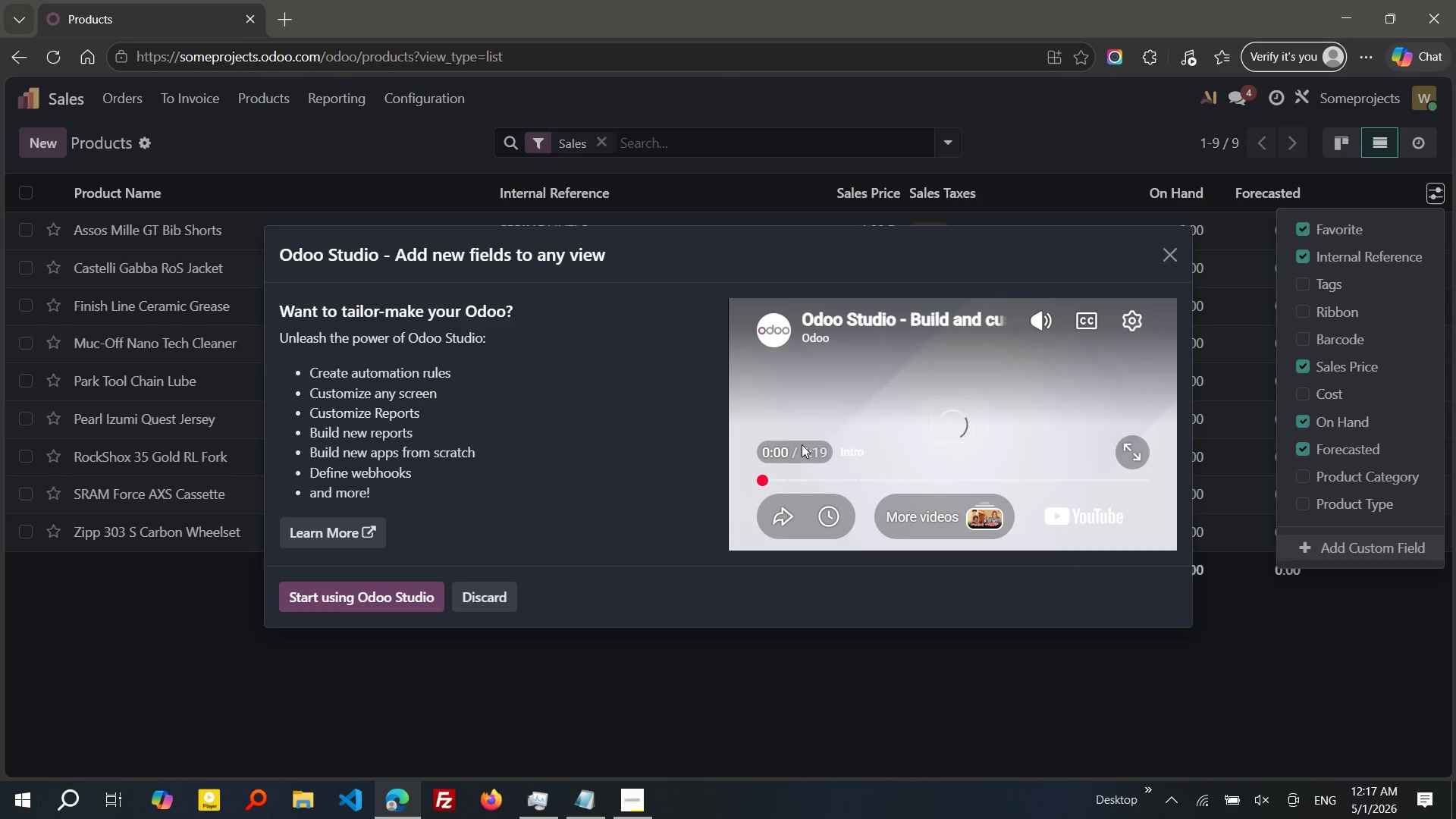 
wait(6.23)
 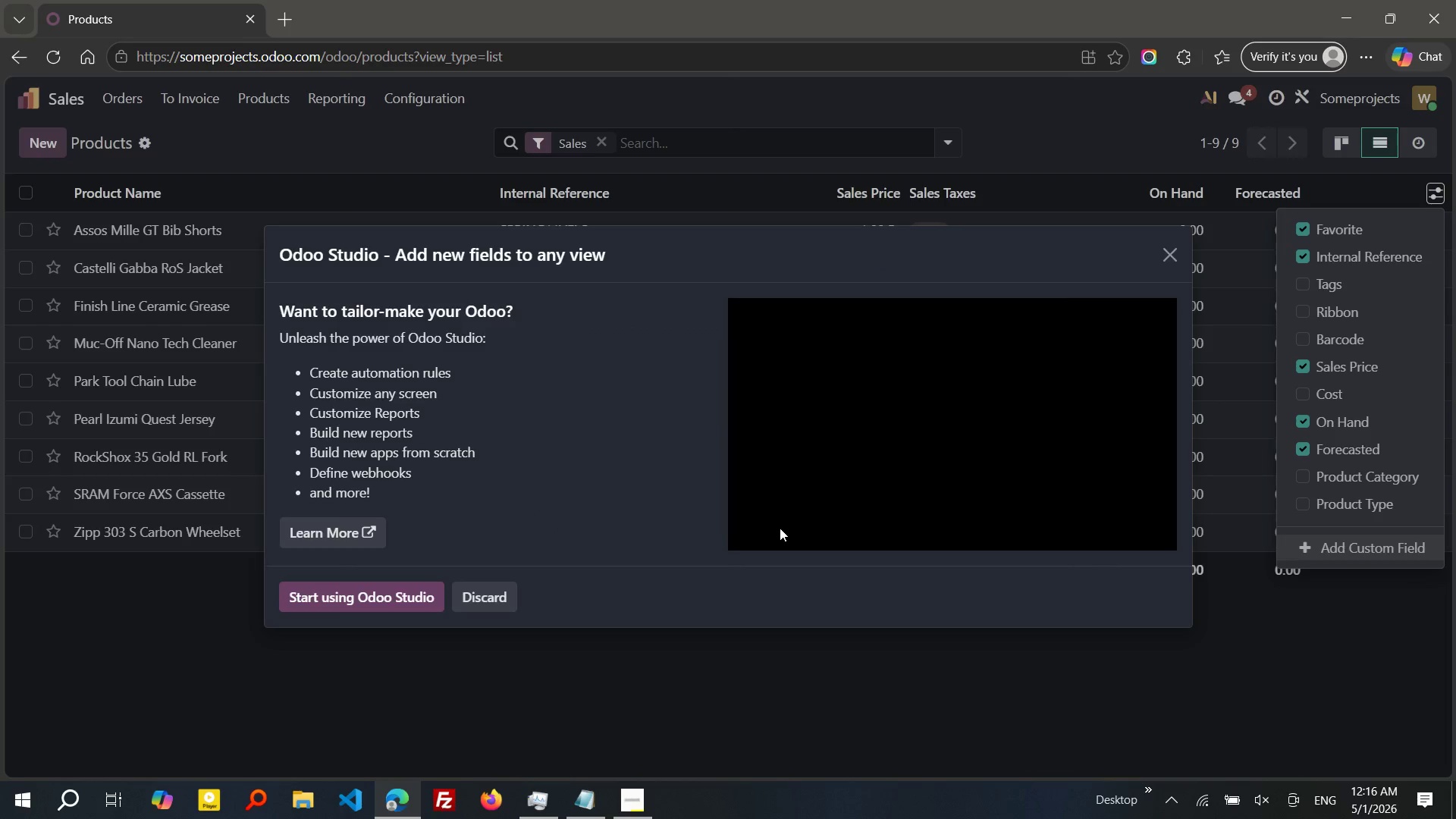 
left_click([1178, 252])
 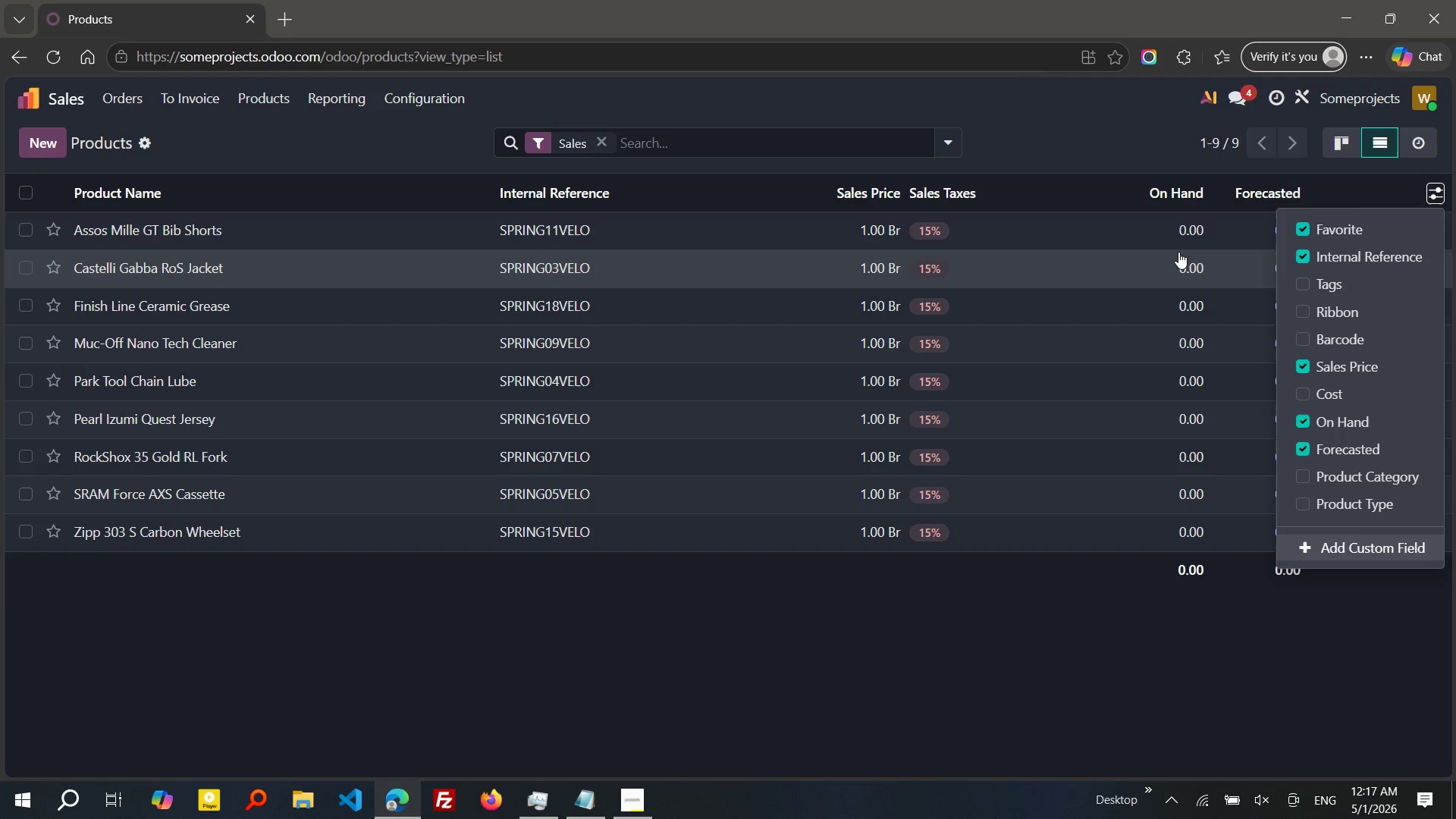 
wait(16.69)
 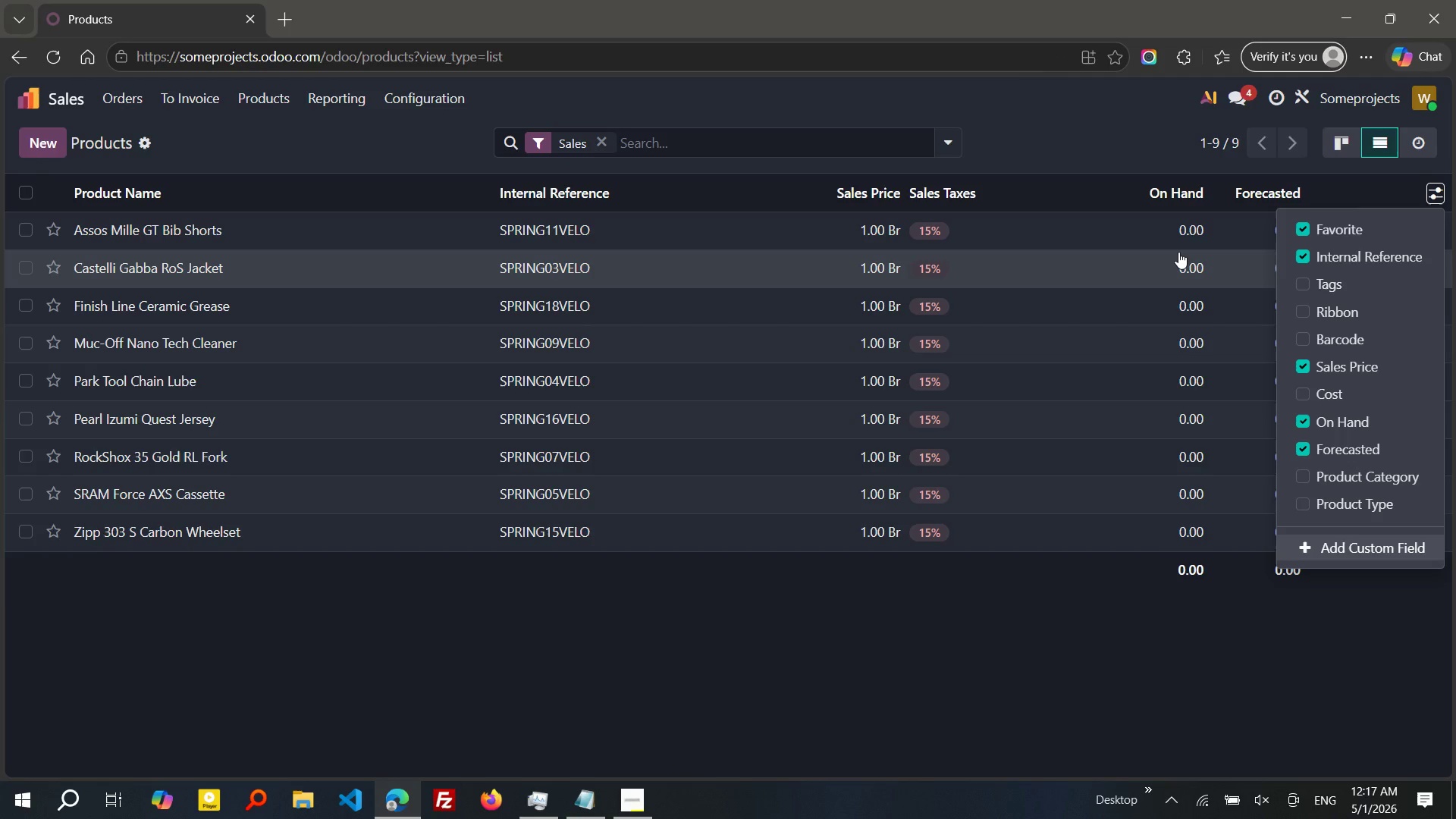 
left_click([171, 334])
 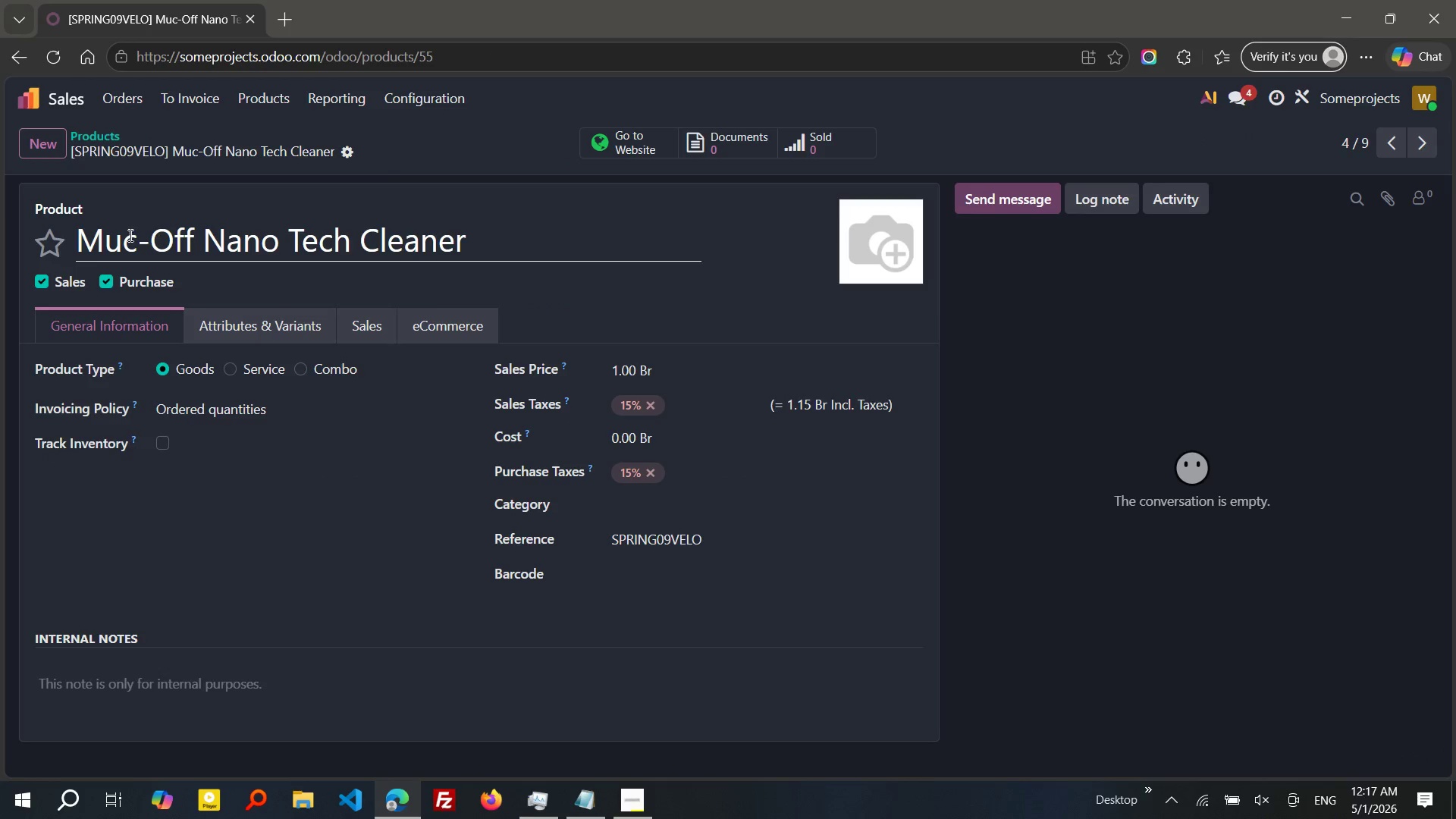 
wait(5.89)
 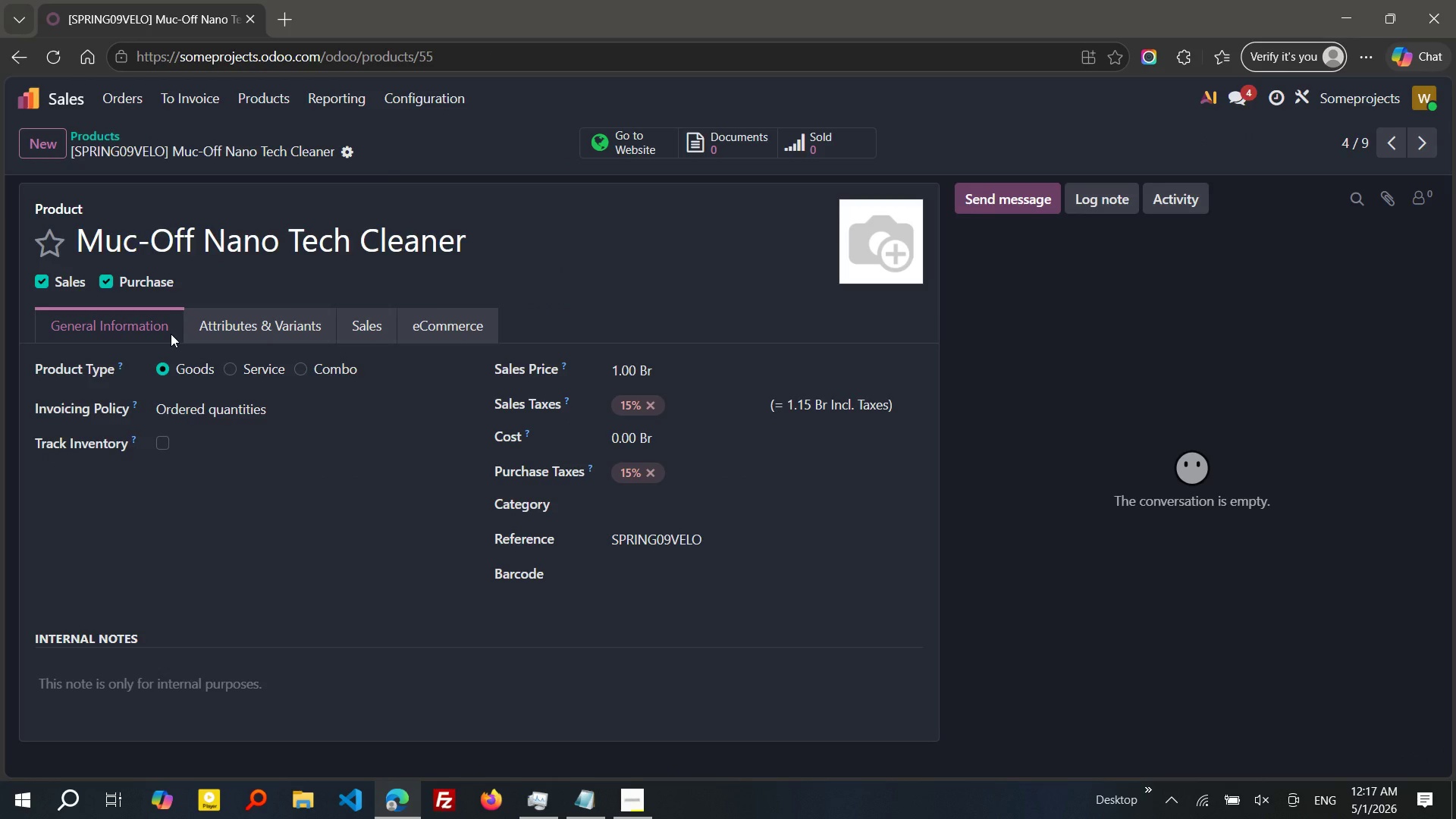 
left_click_drag(start_coordinate=[86, 237], to_coordinate=[477, 246])
 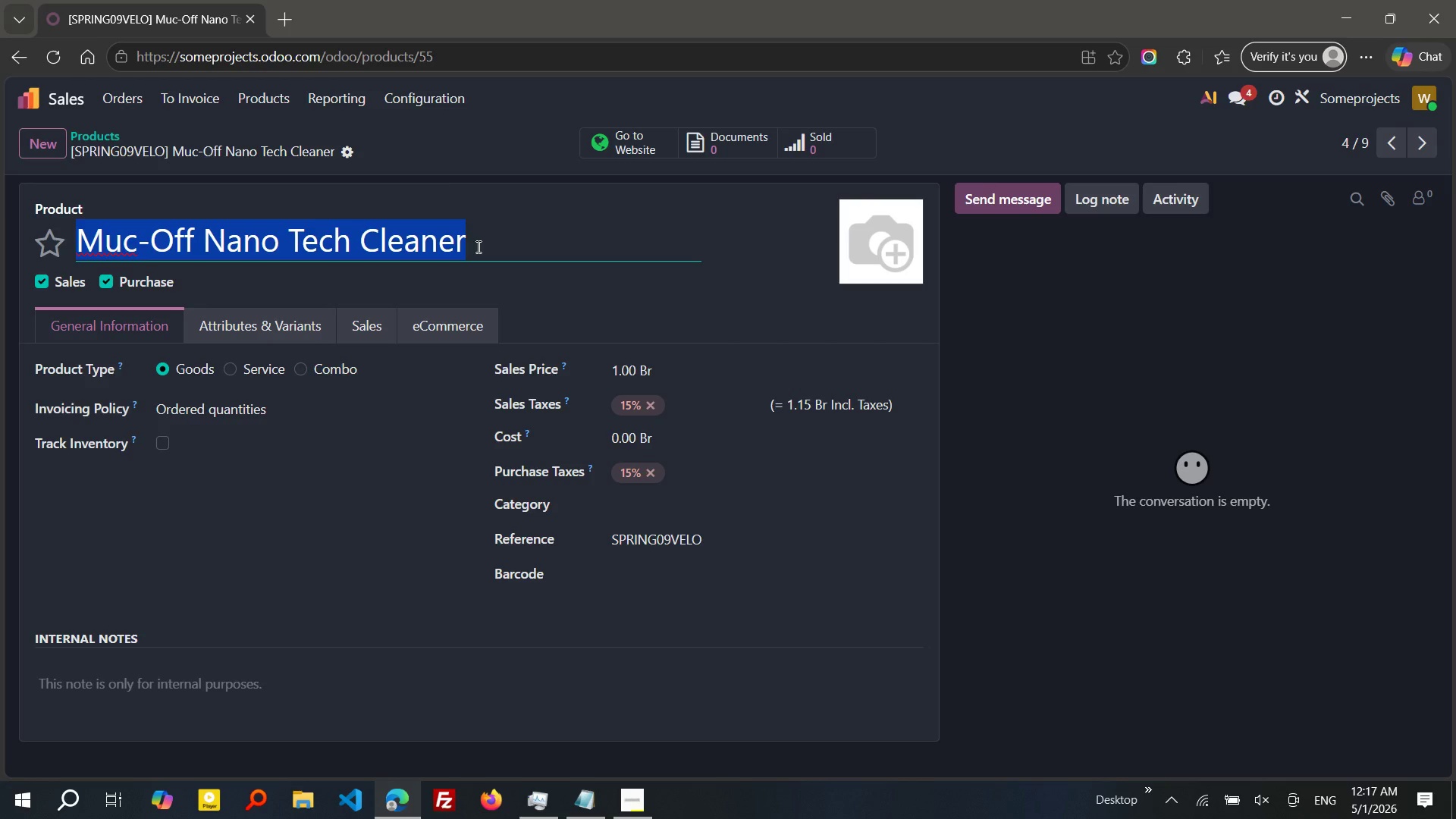 
key(Control+C)
 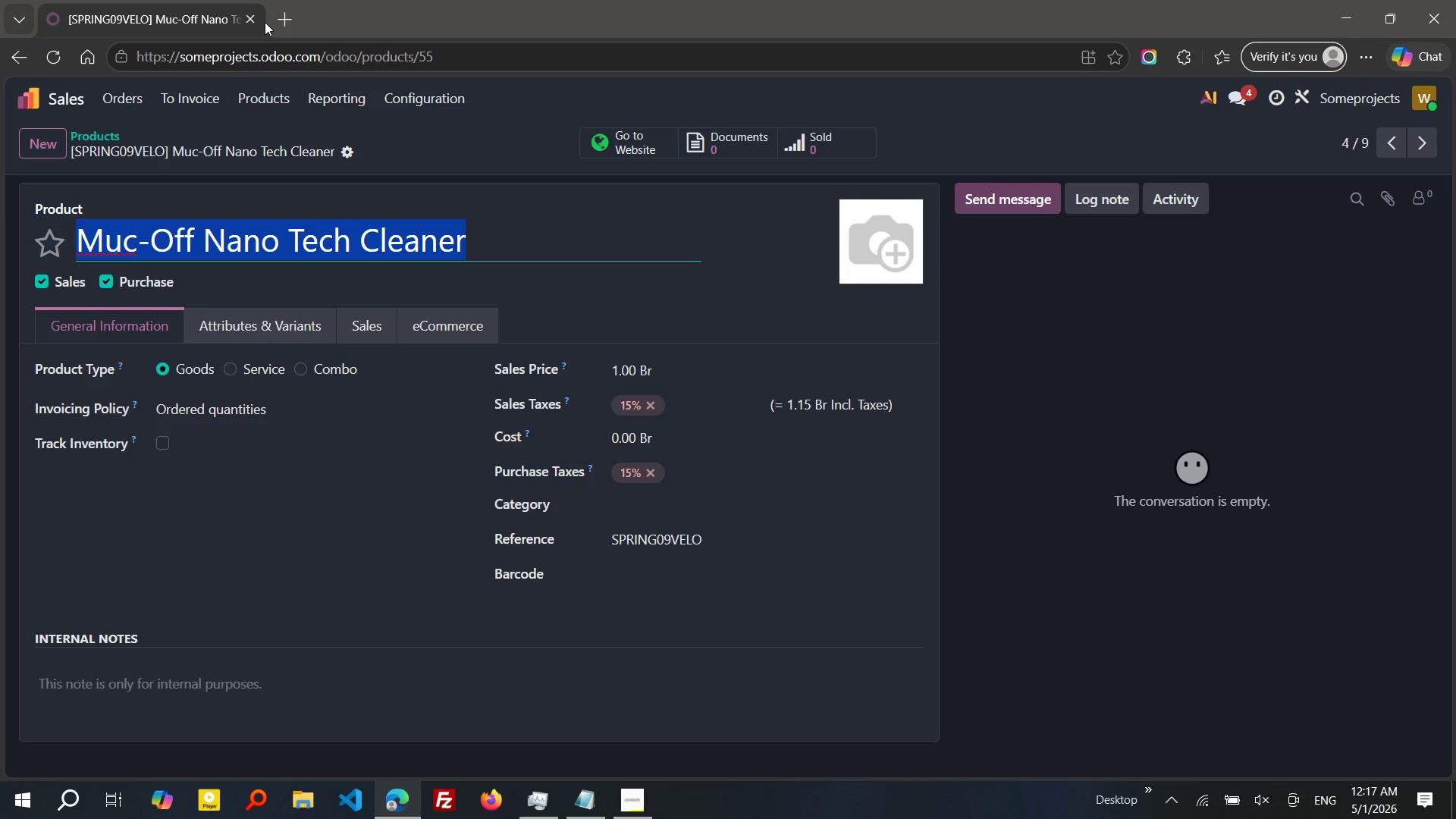 
left_click([265, 22])
 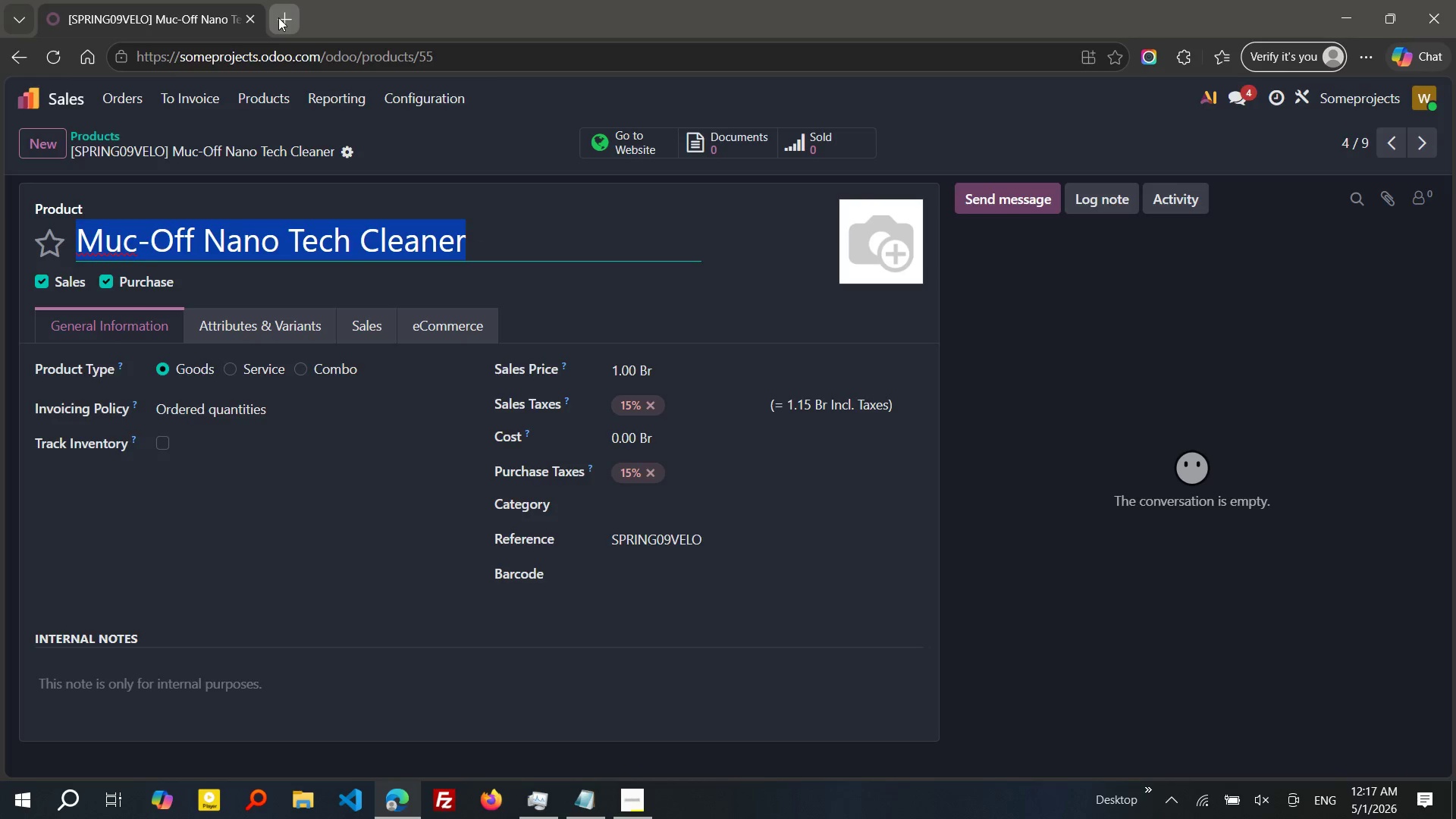 
left_click([278, 17])
 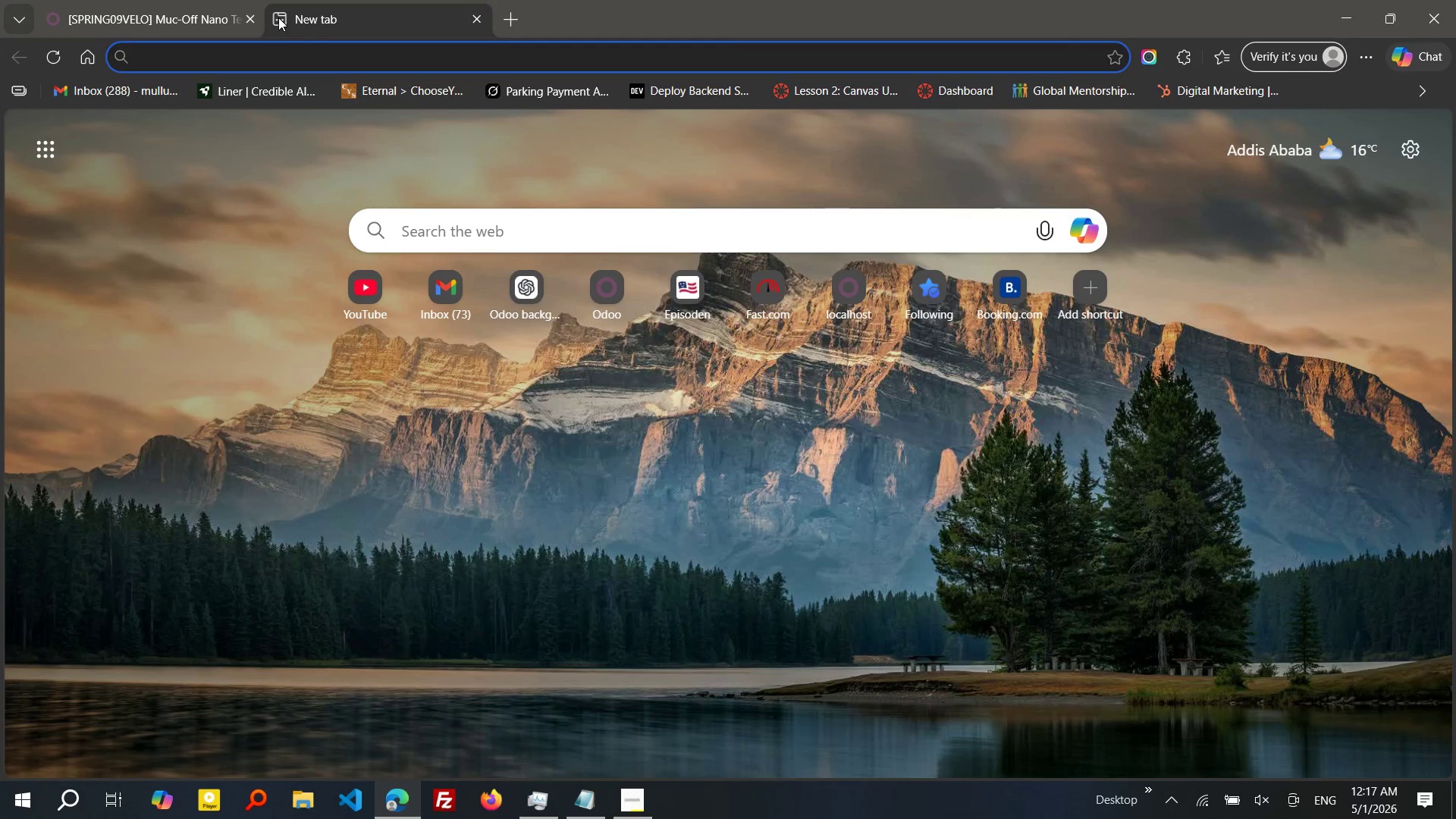 
key(Control+V)
 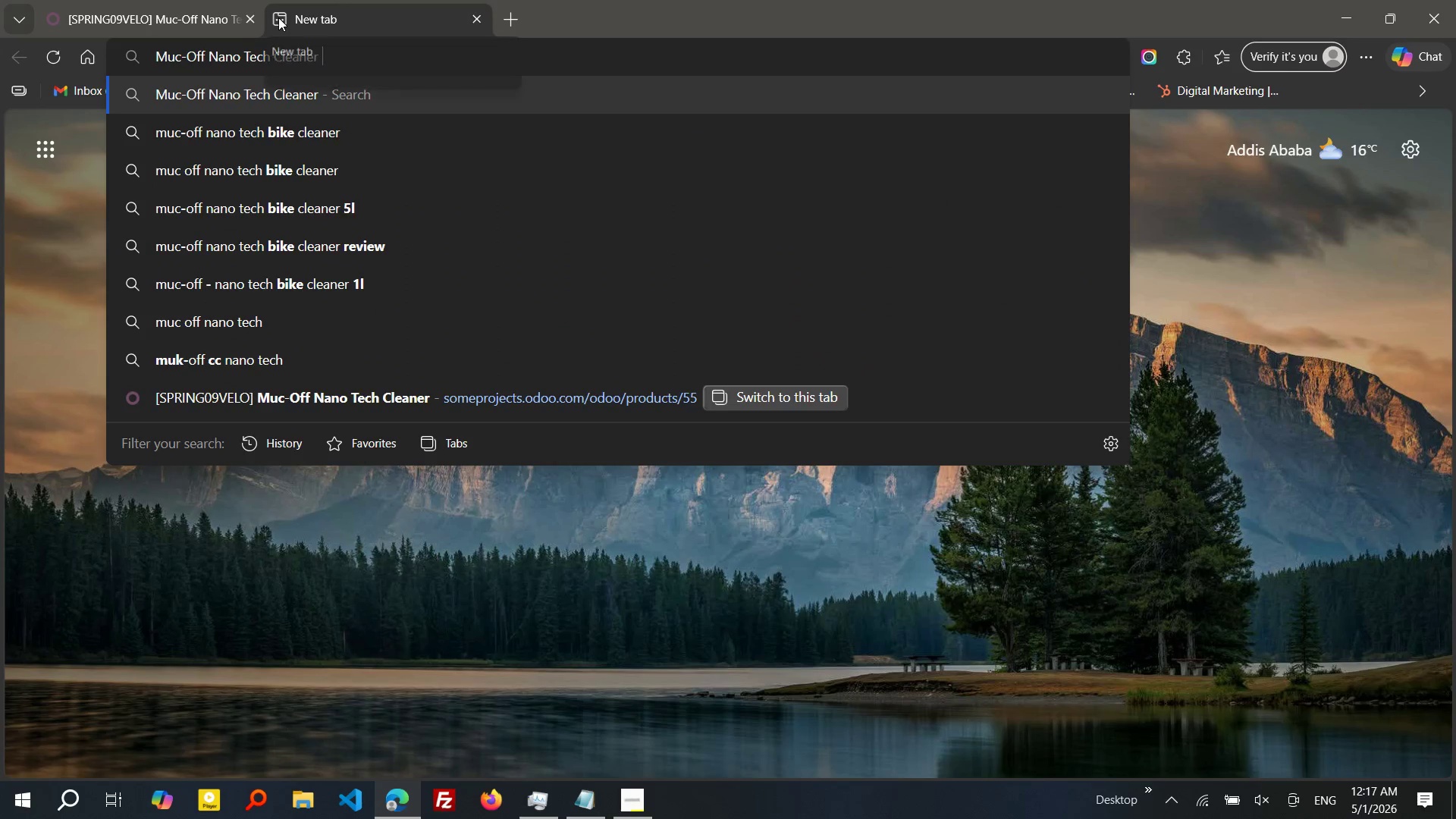 
type( unsplash)
 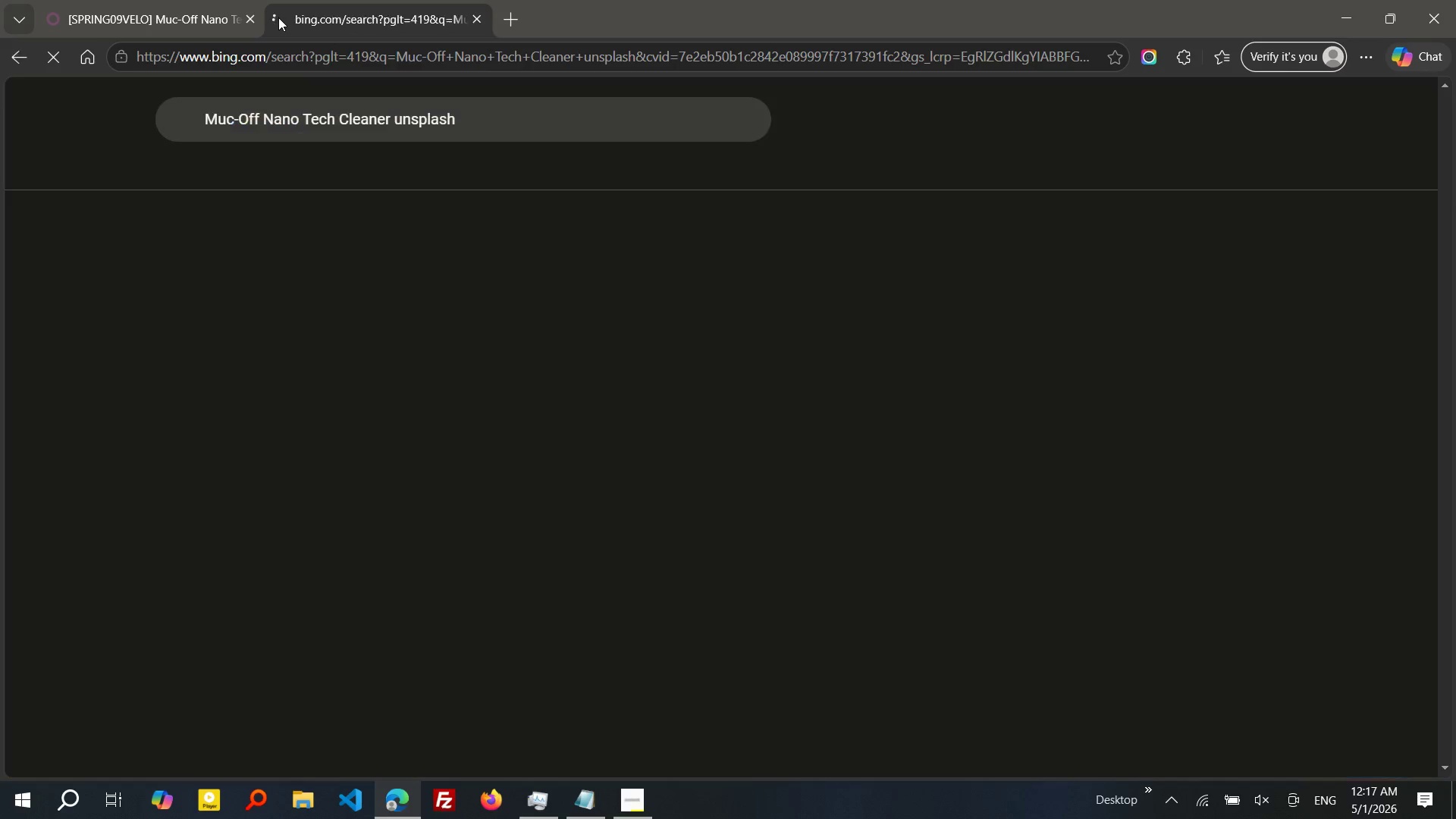 
key(Enter)
 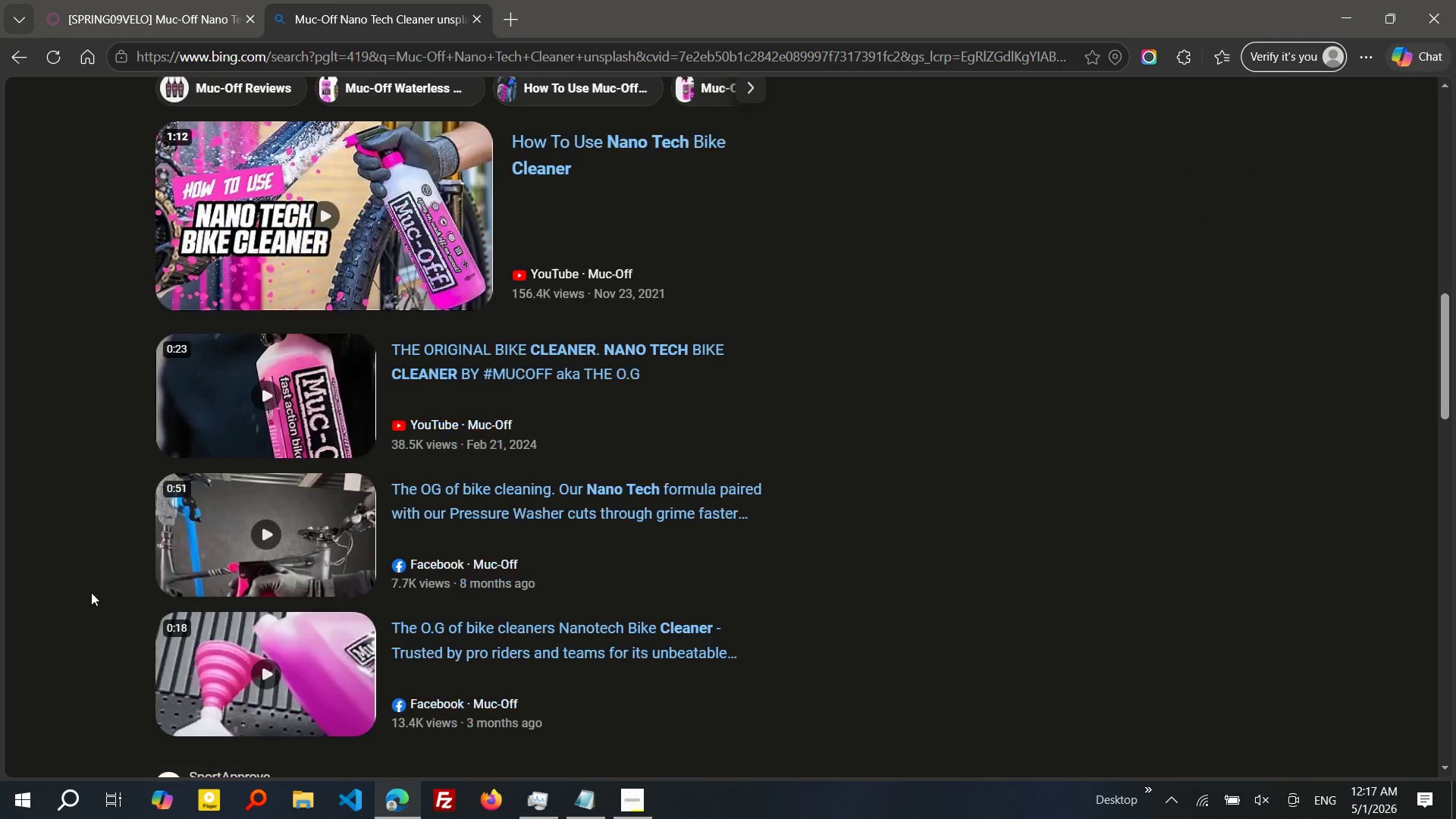 
wait(19.48)
 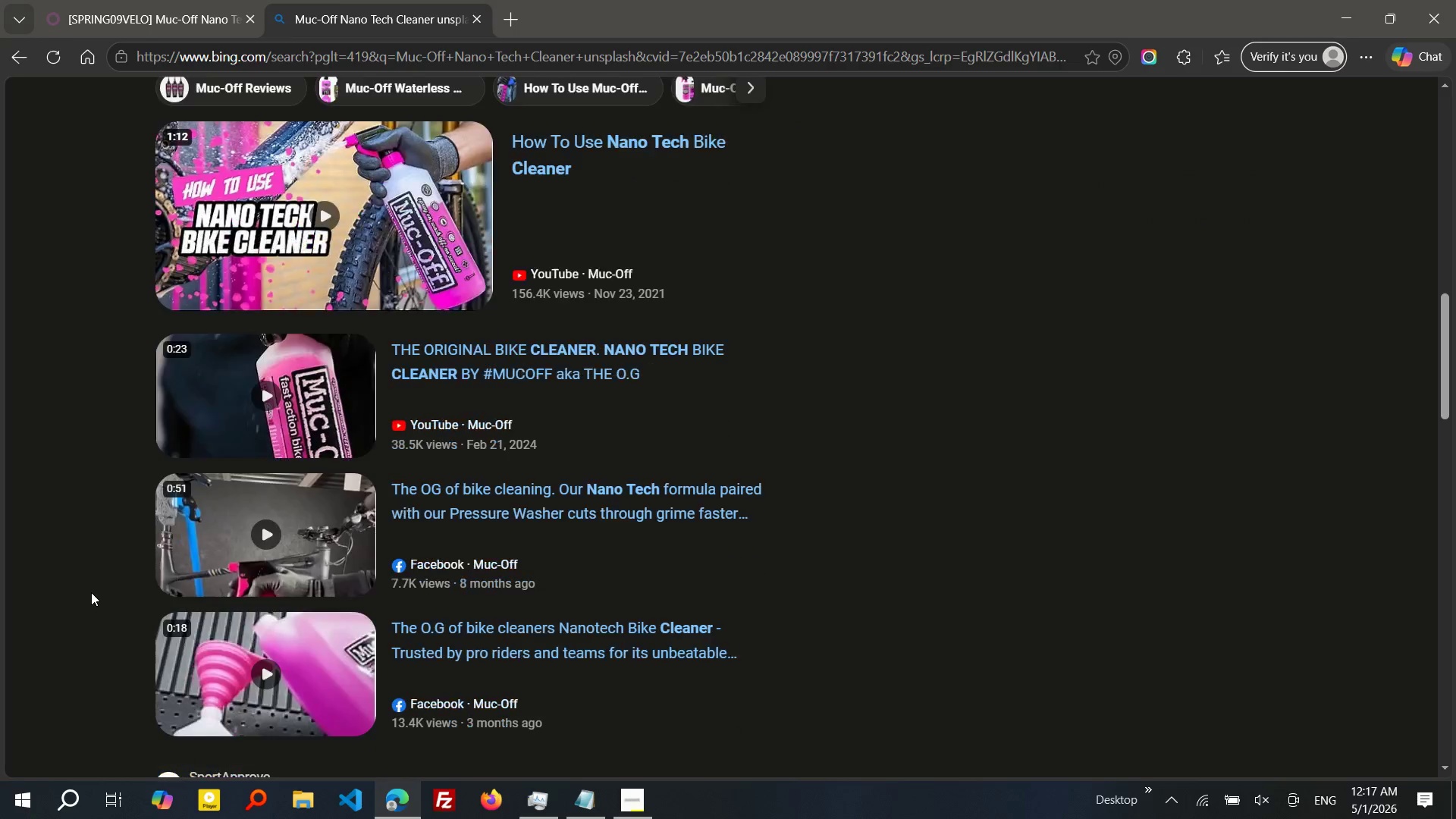 
left_click([344, 168])
 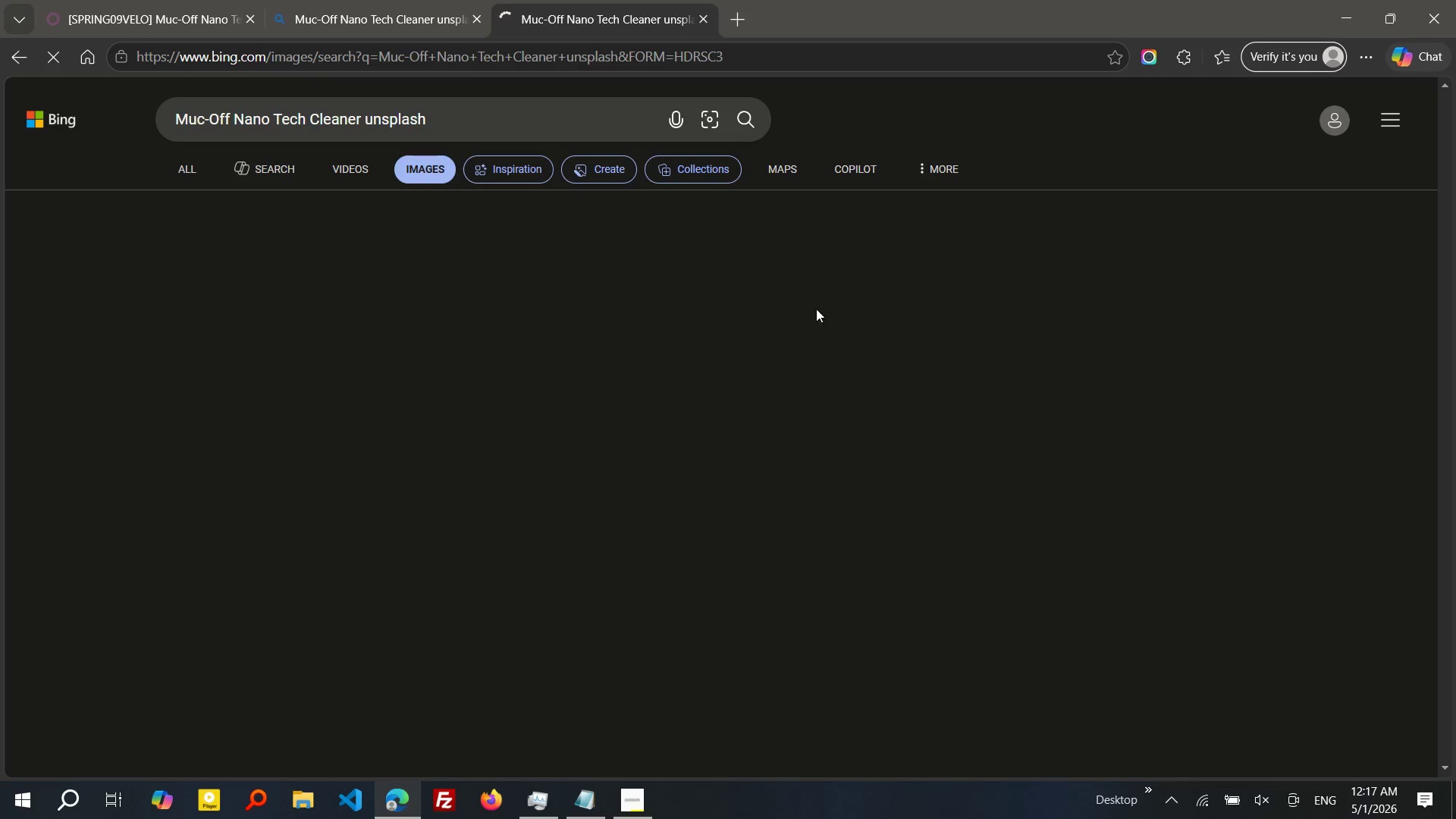 
mouse_move([849, 299])
 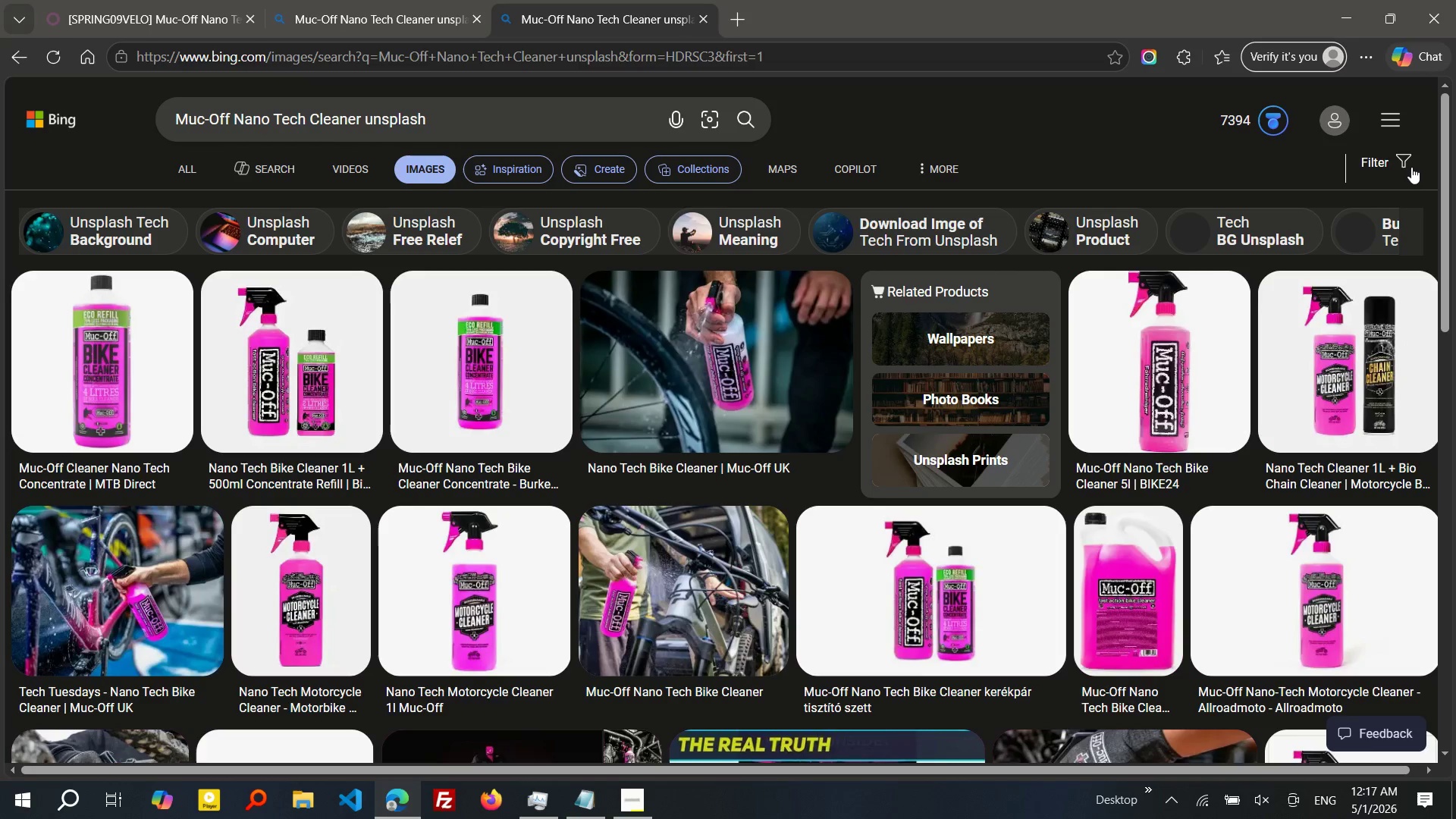 
left_click([1411, 167])
 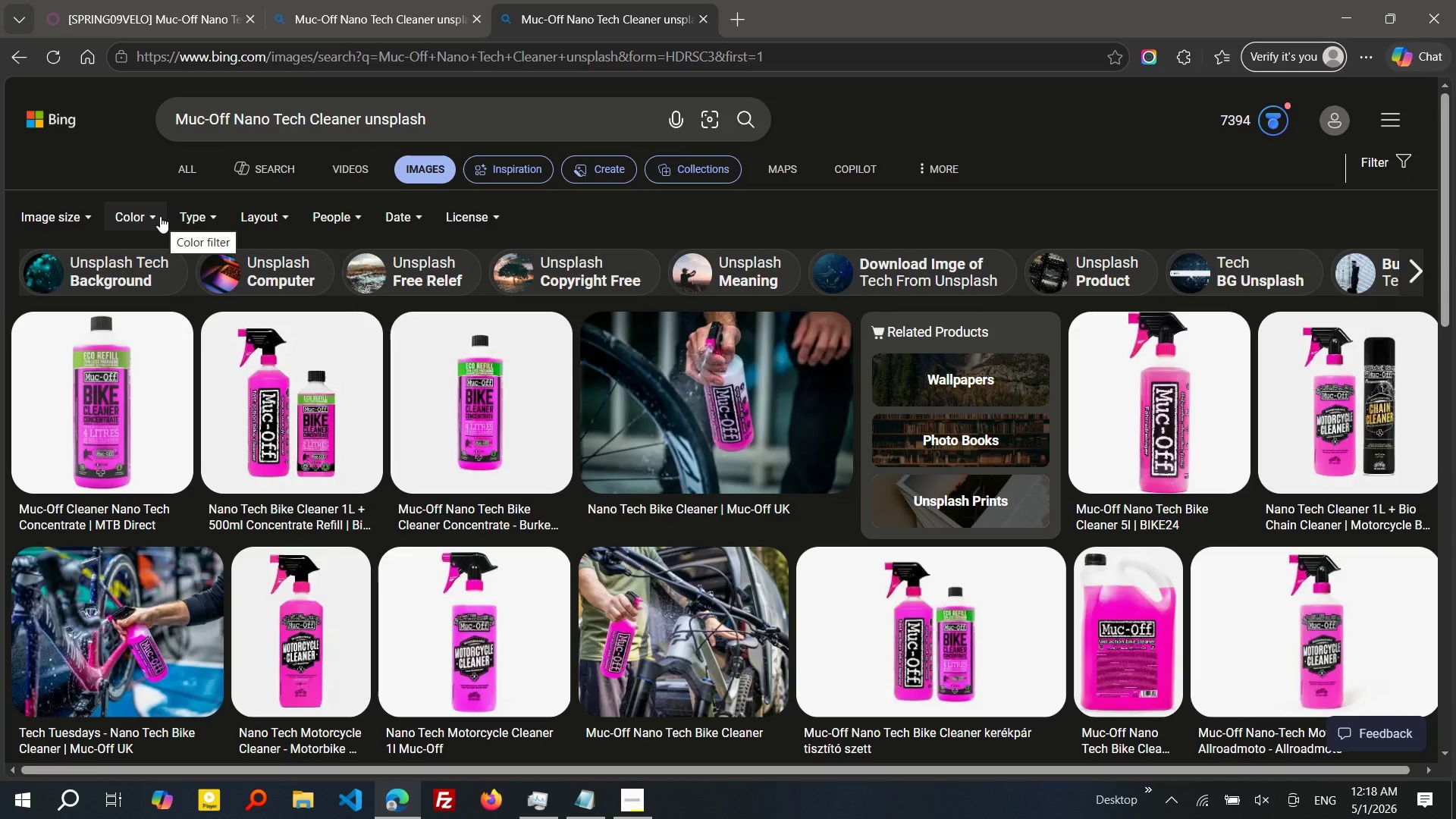 
wait(11.19)
 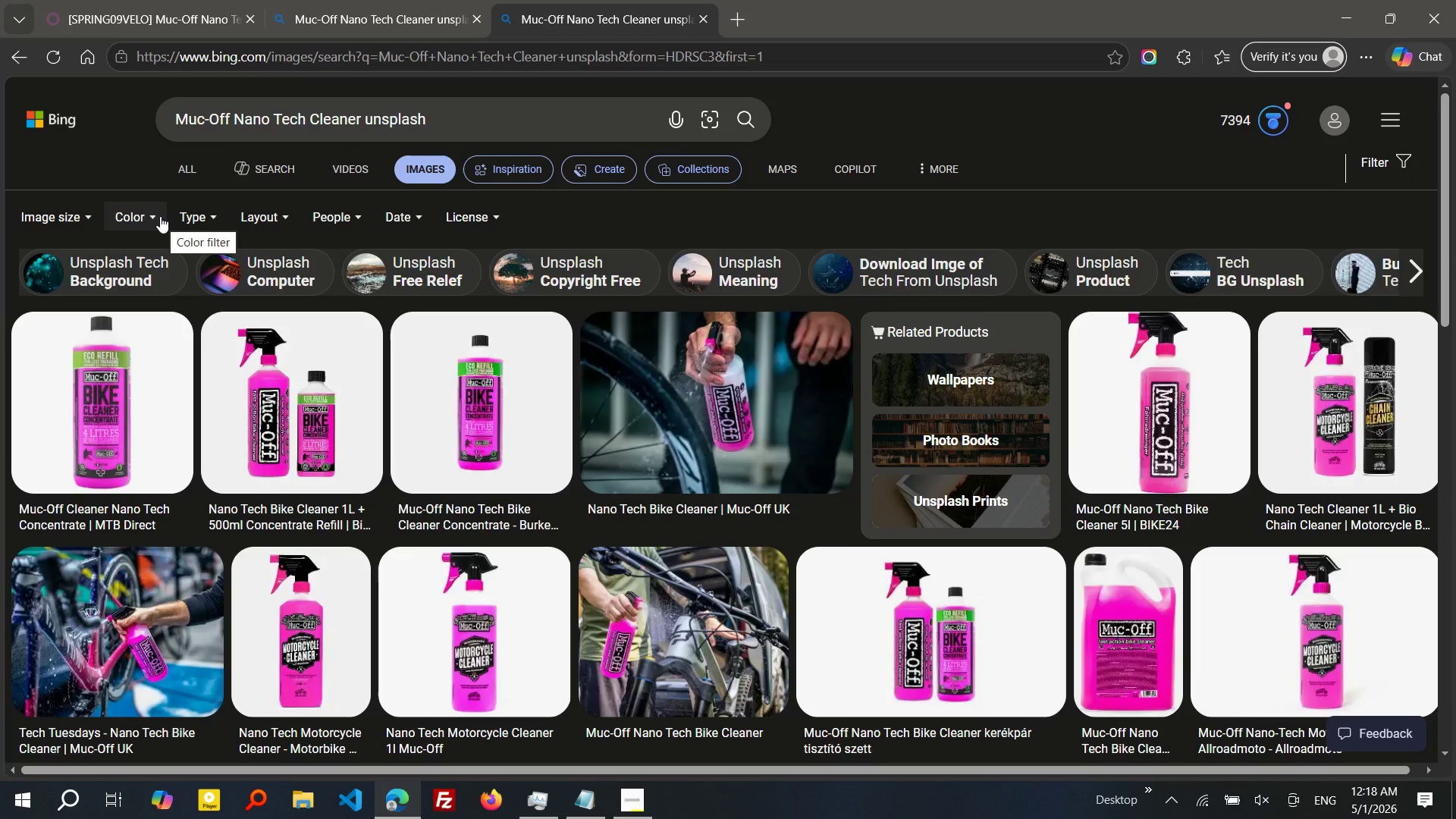 
left_click([461, 212])
 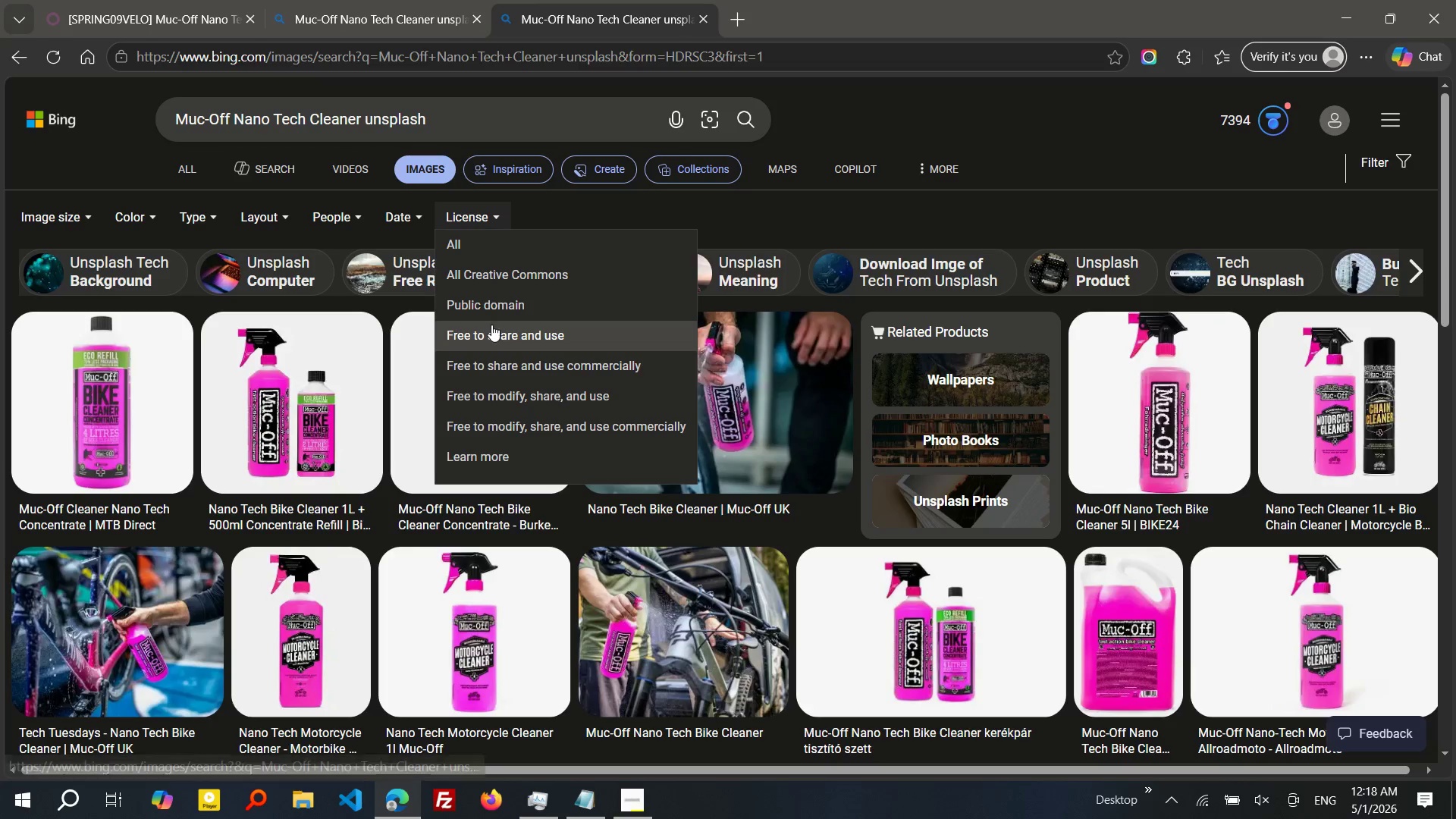 
left_click([491, 325])
 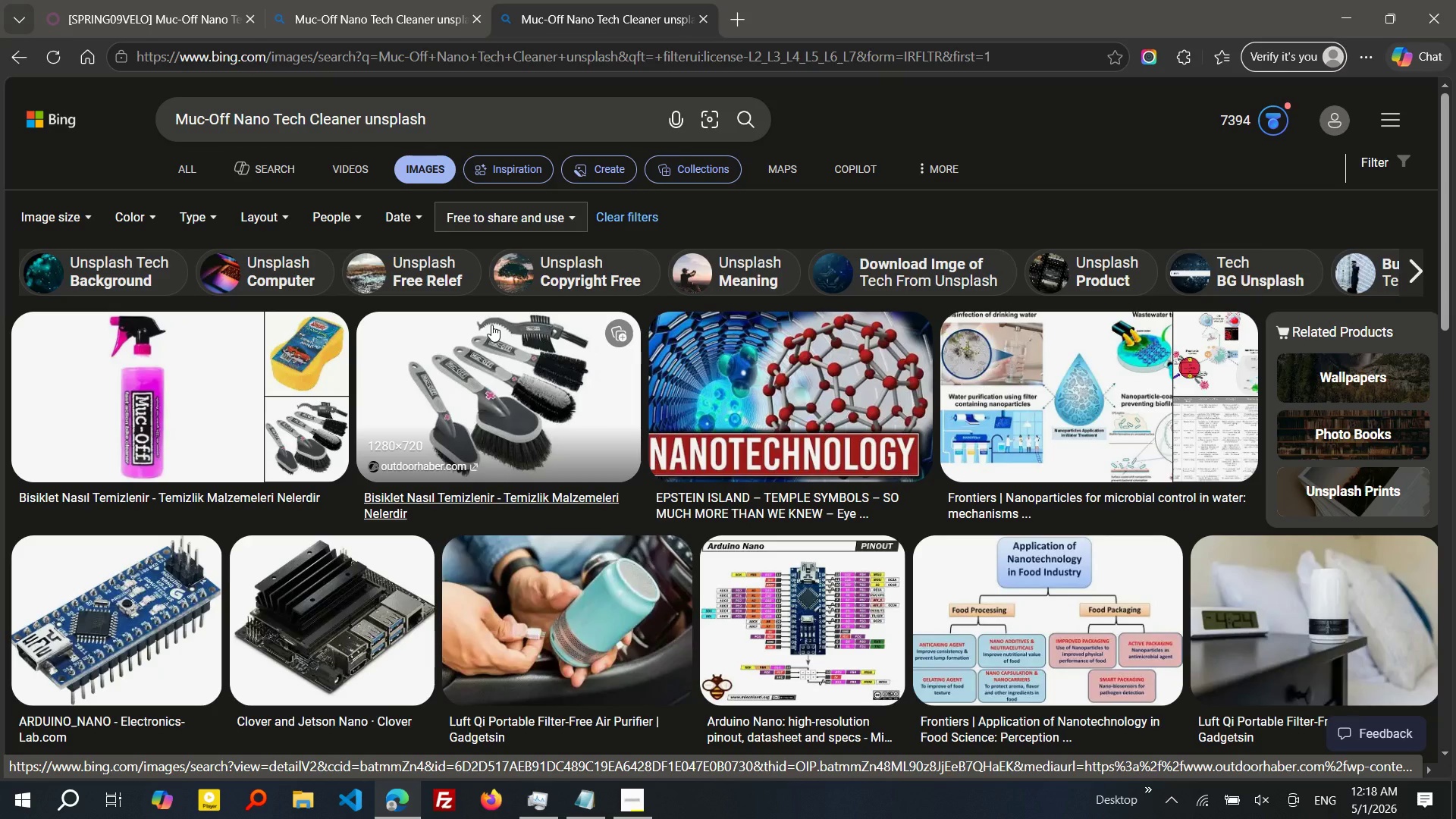 
wait(10.28)
 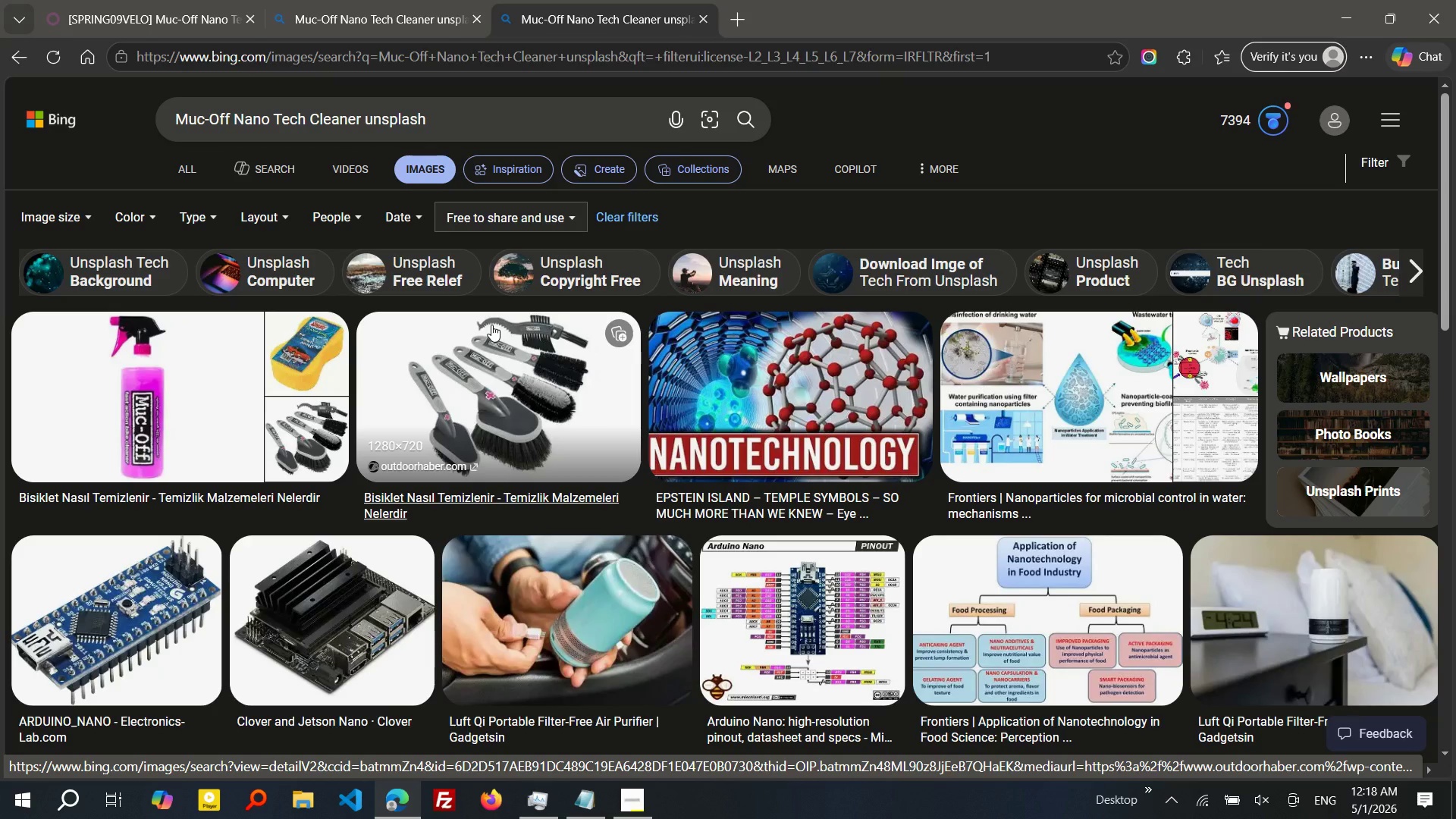 
right_click([155, 368])
 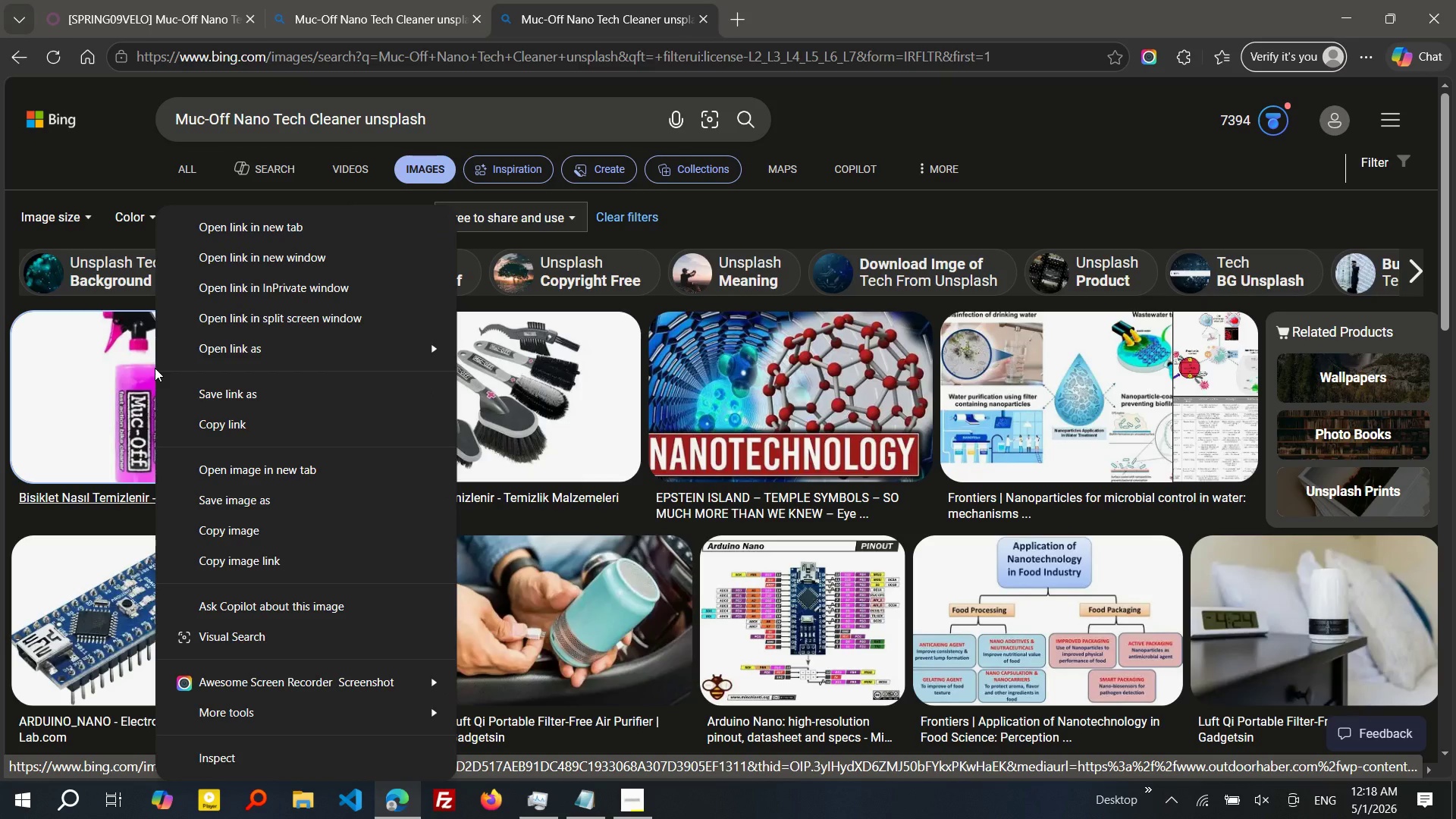 
wait(6.77)
 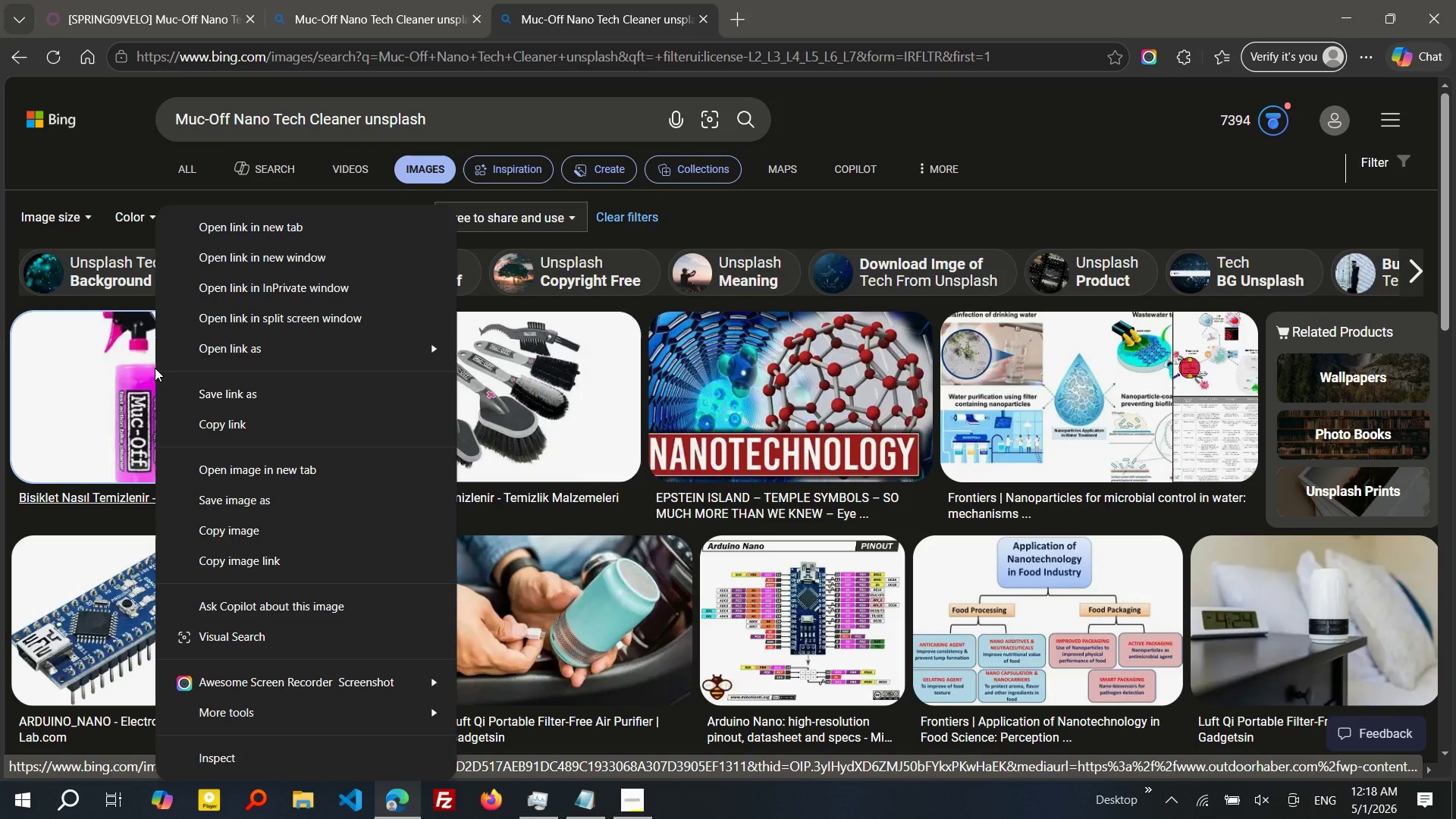 
left_click([248, 494])
 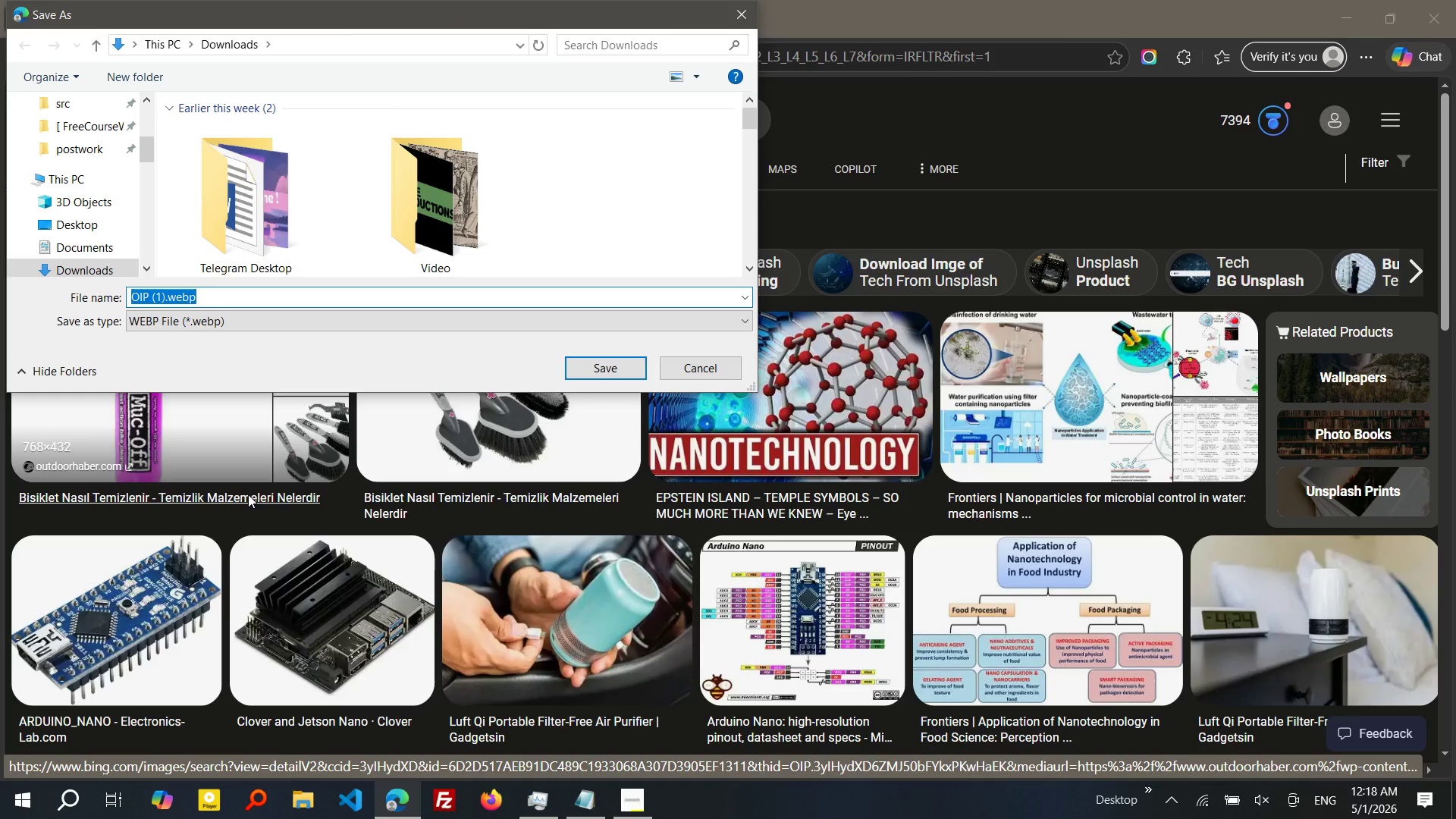 
wait(9.31)
 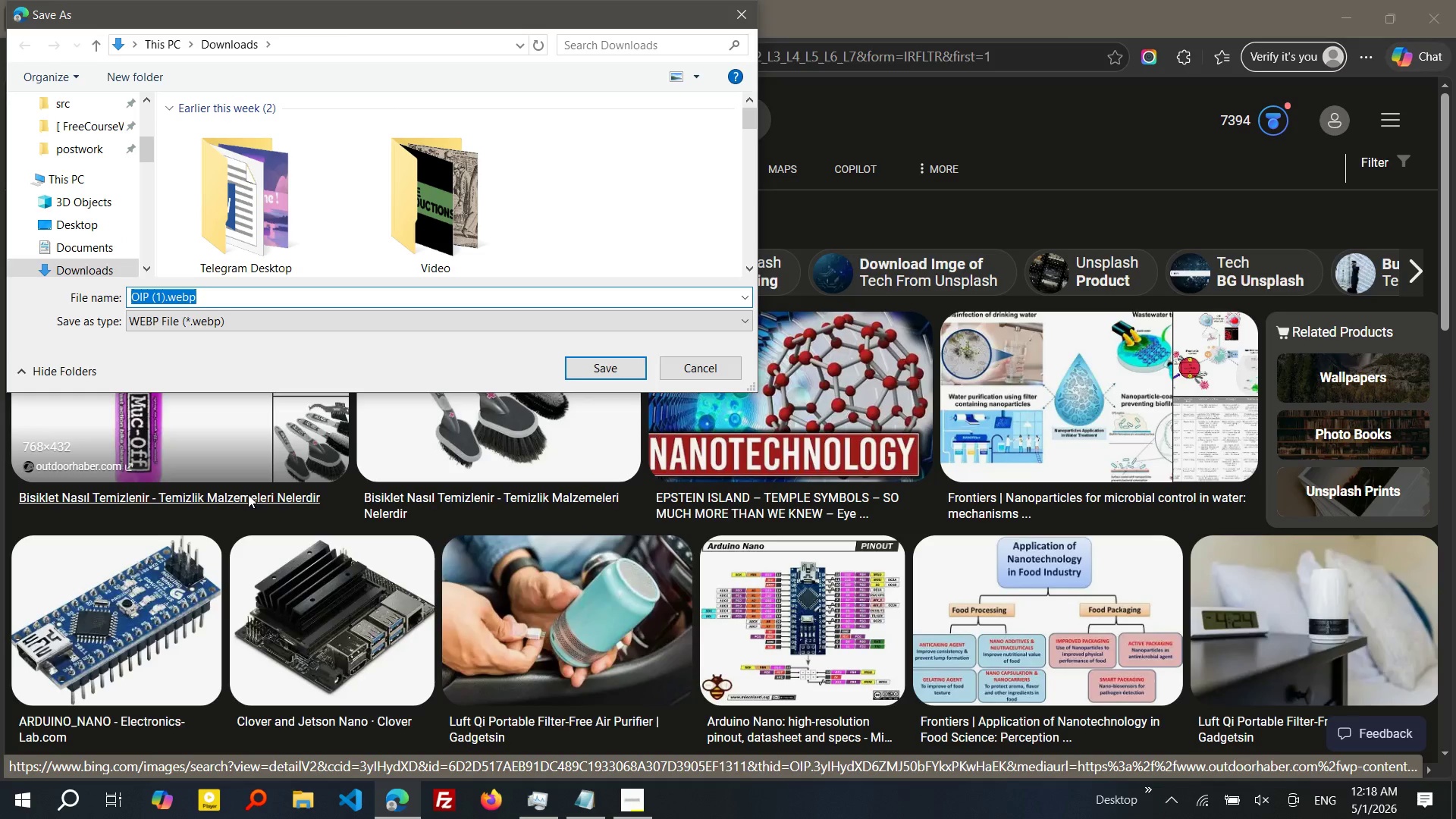 
left_click([163, 294])
 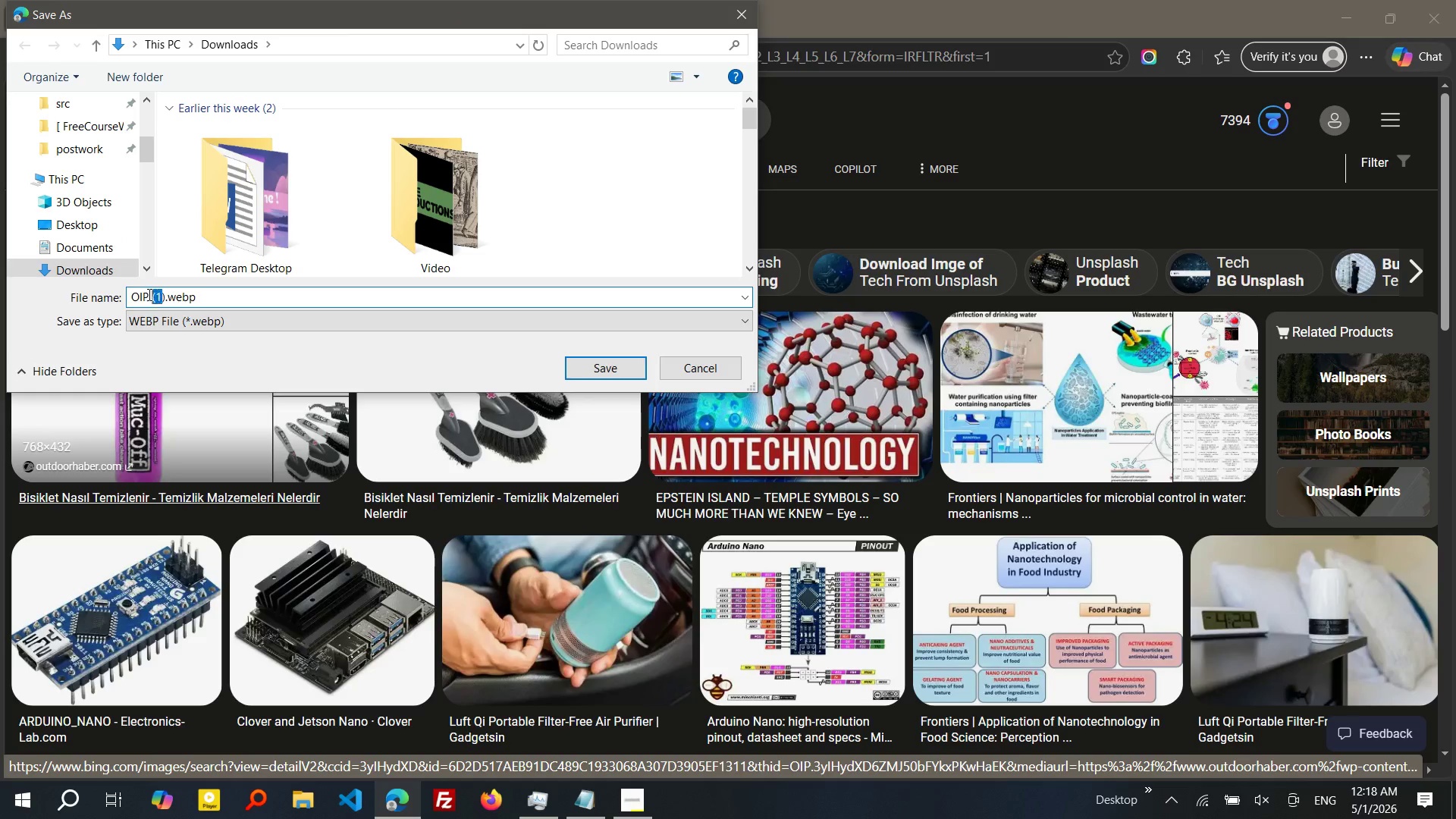 
left_click_drag(start_coordinate=[163, 294], to_coordinate=[125, 293])
 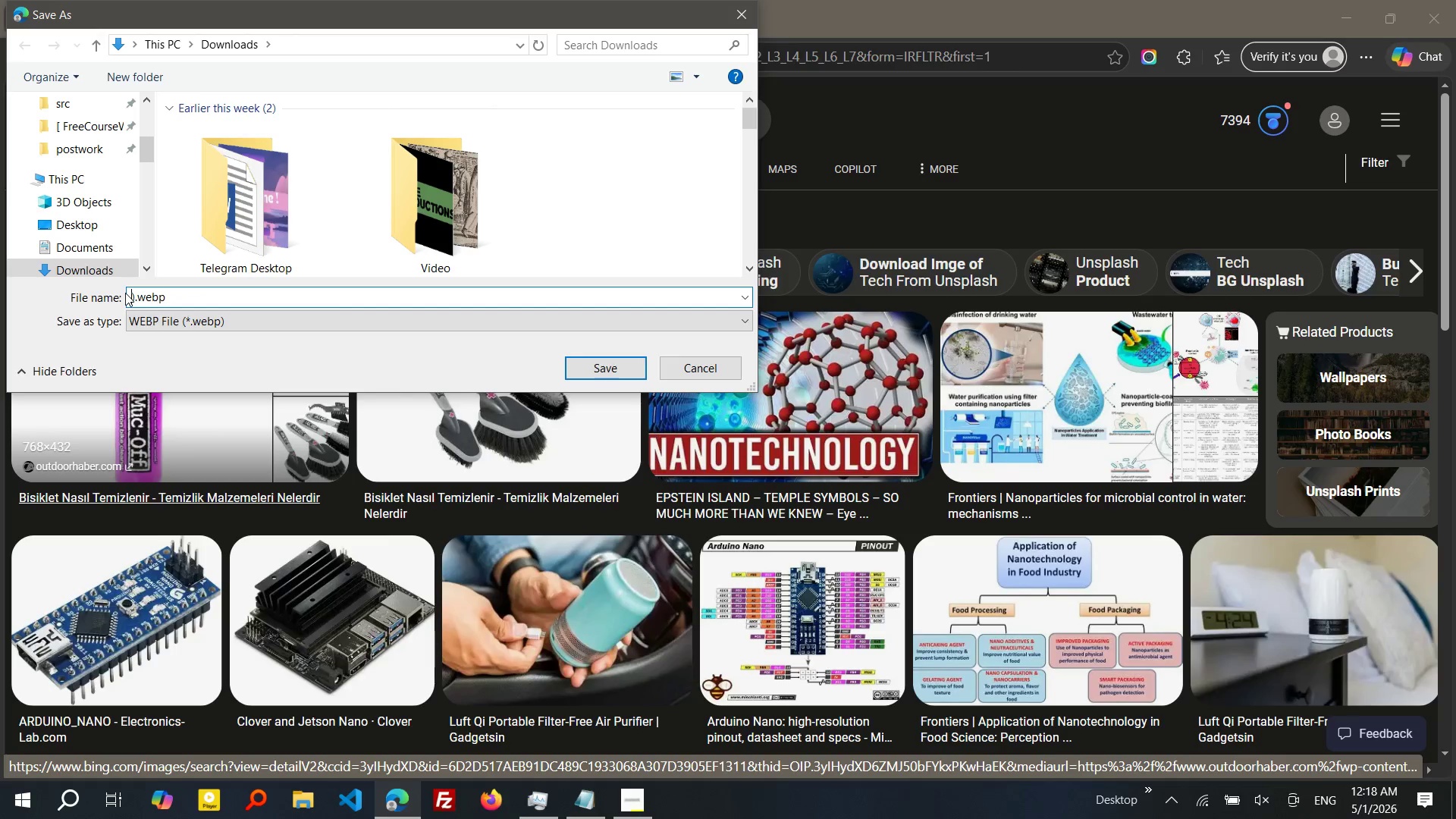 
key(Delete)
 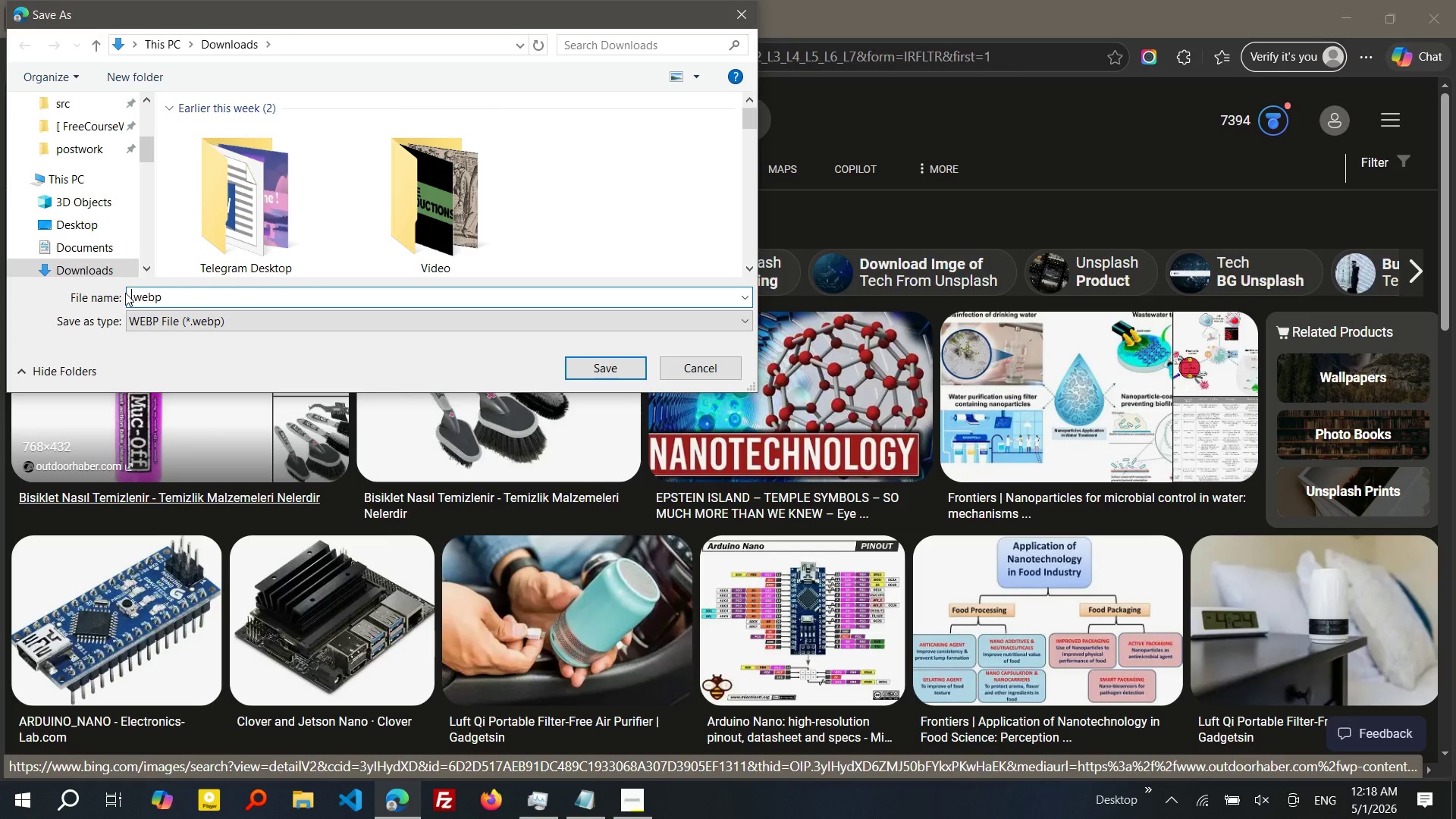 
key(Delete)
 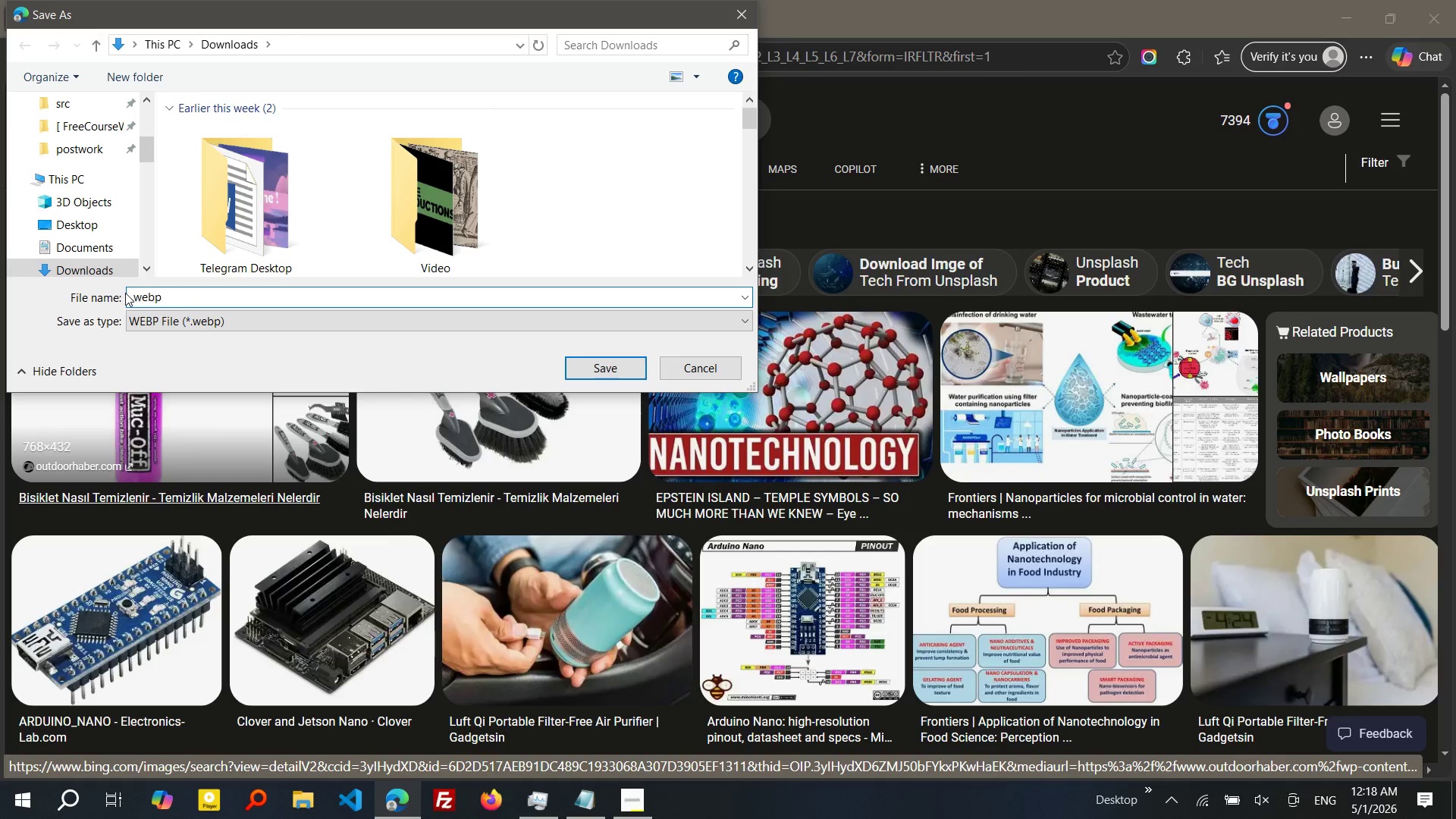 
key(Control+V)
 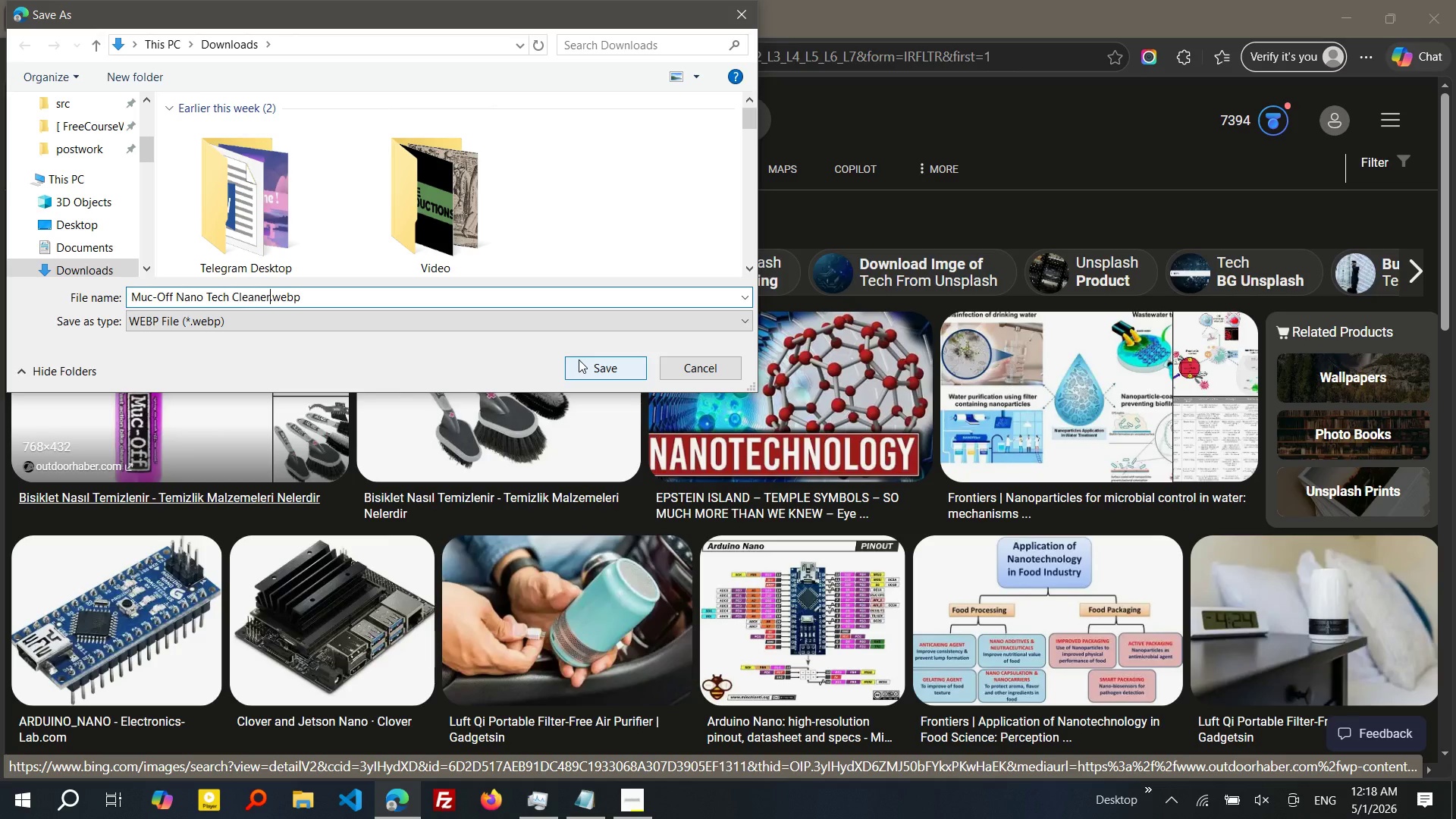 
left_click([579, 359])
 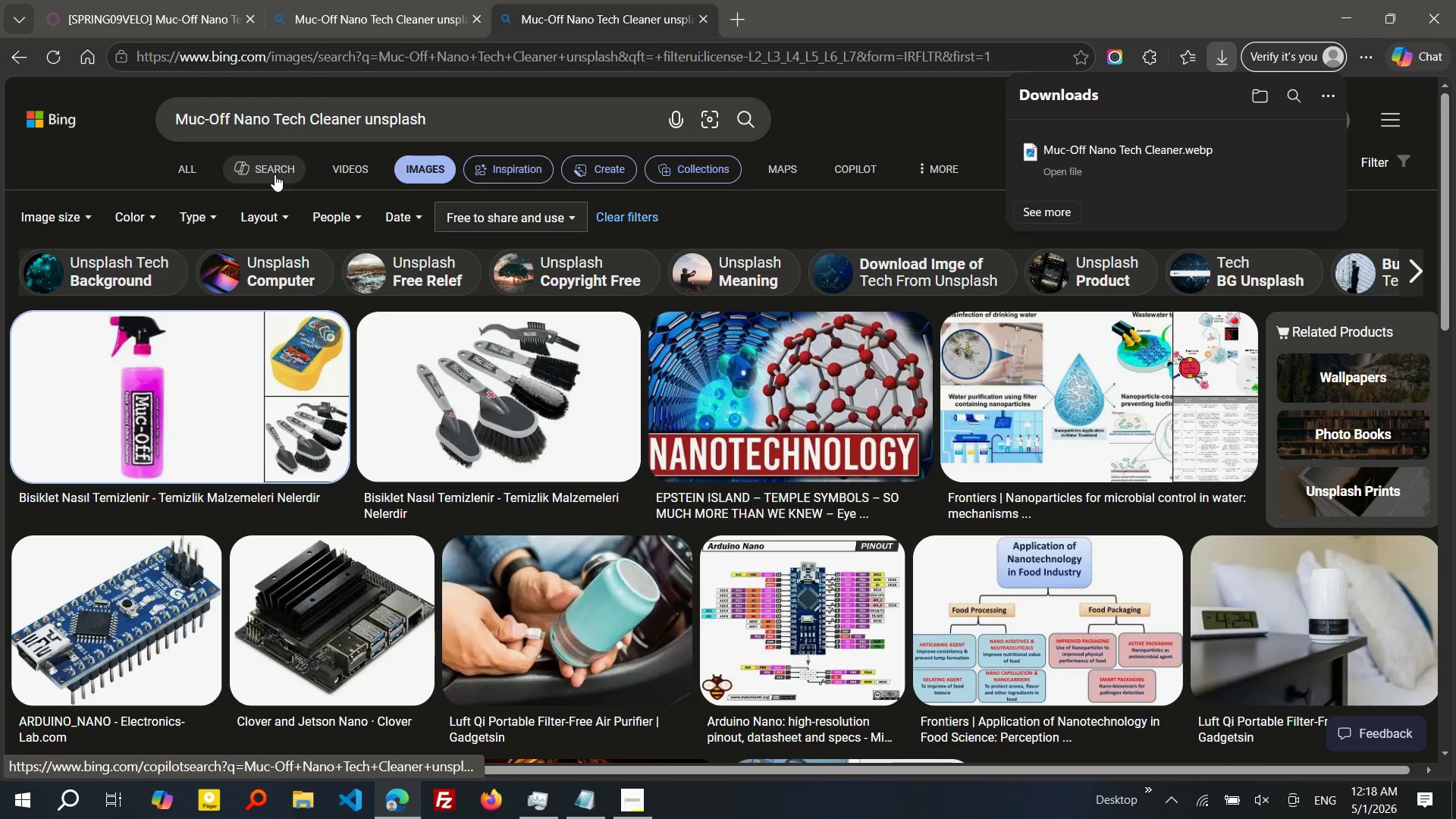 
left_click([130, 2])
 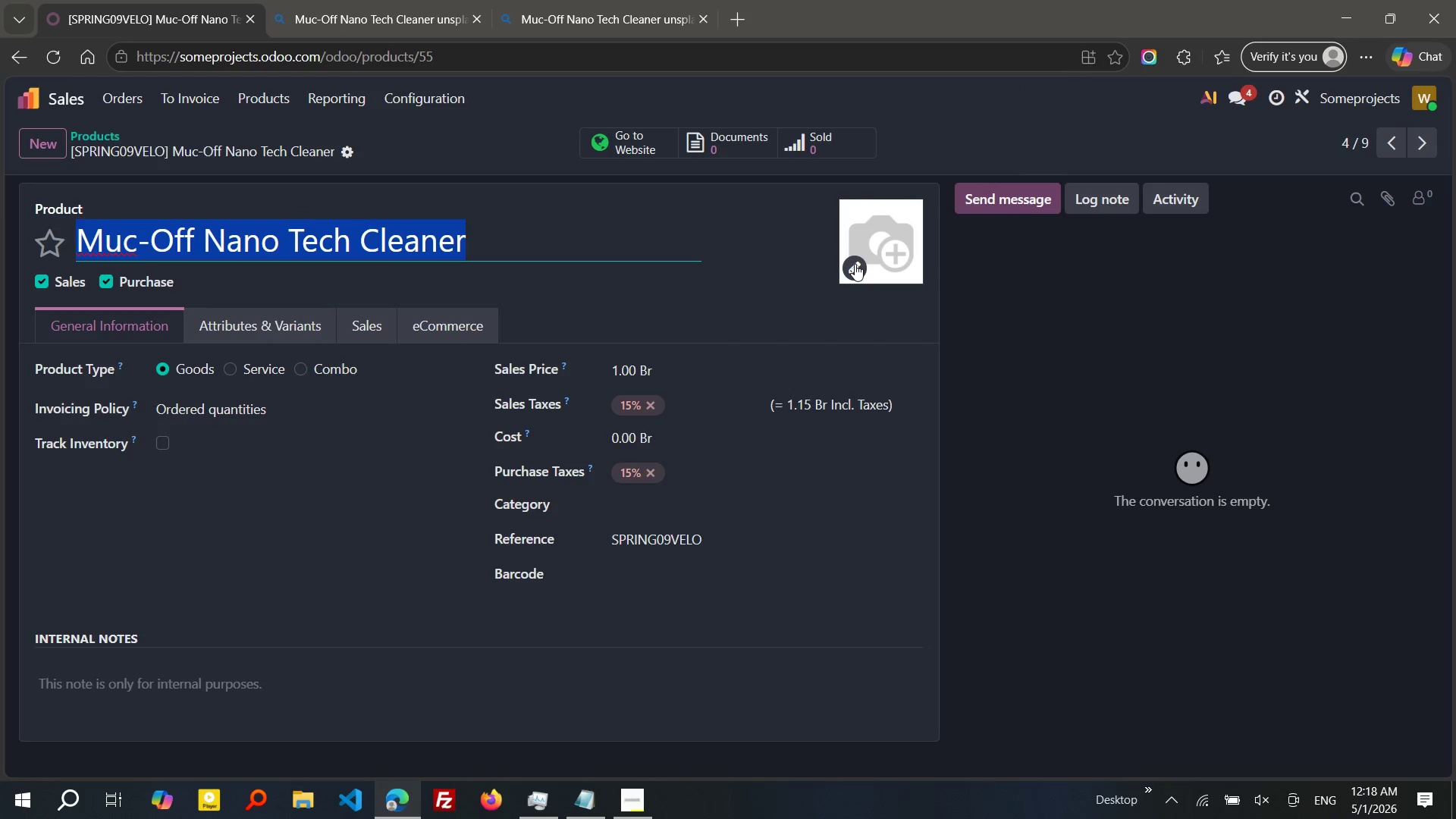 
left_click([855, 264])
 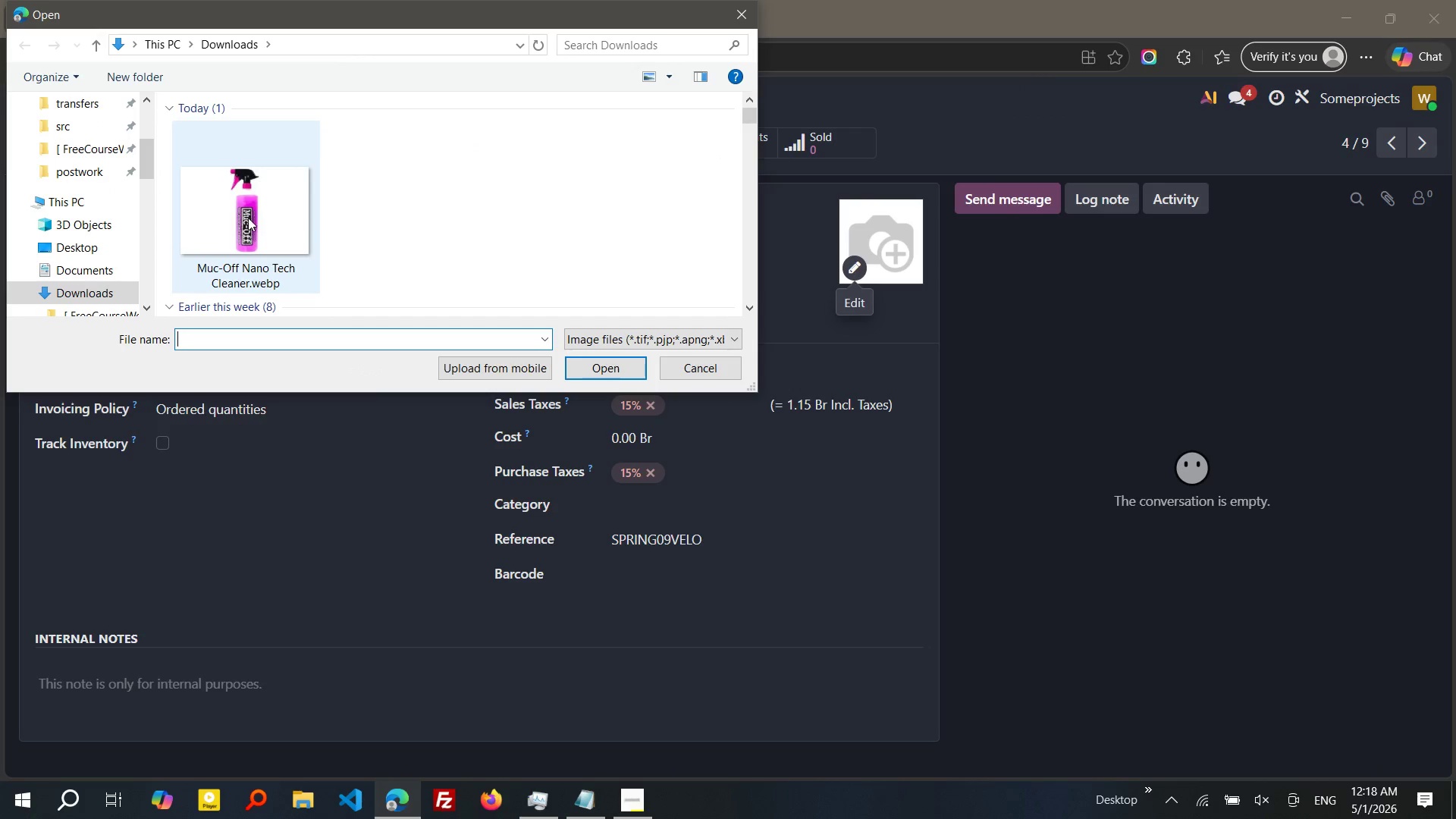 
double_click([248, 218])
 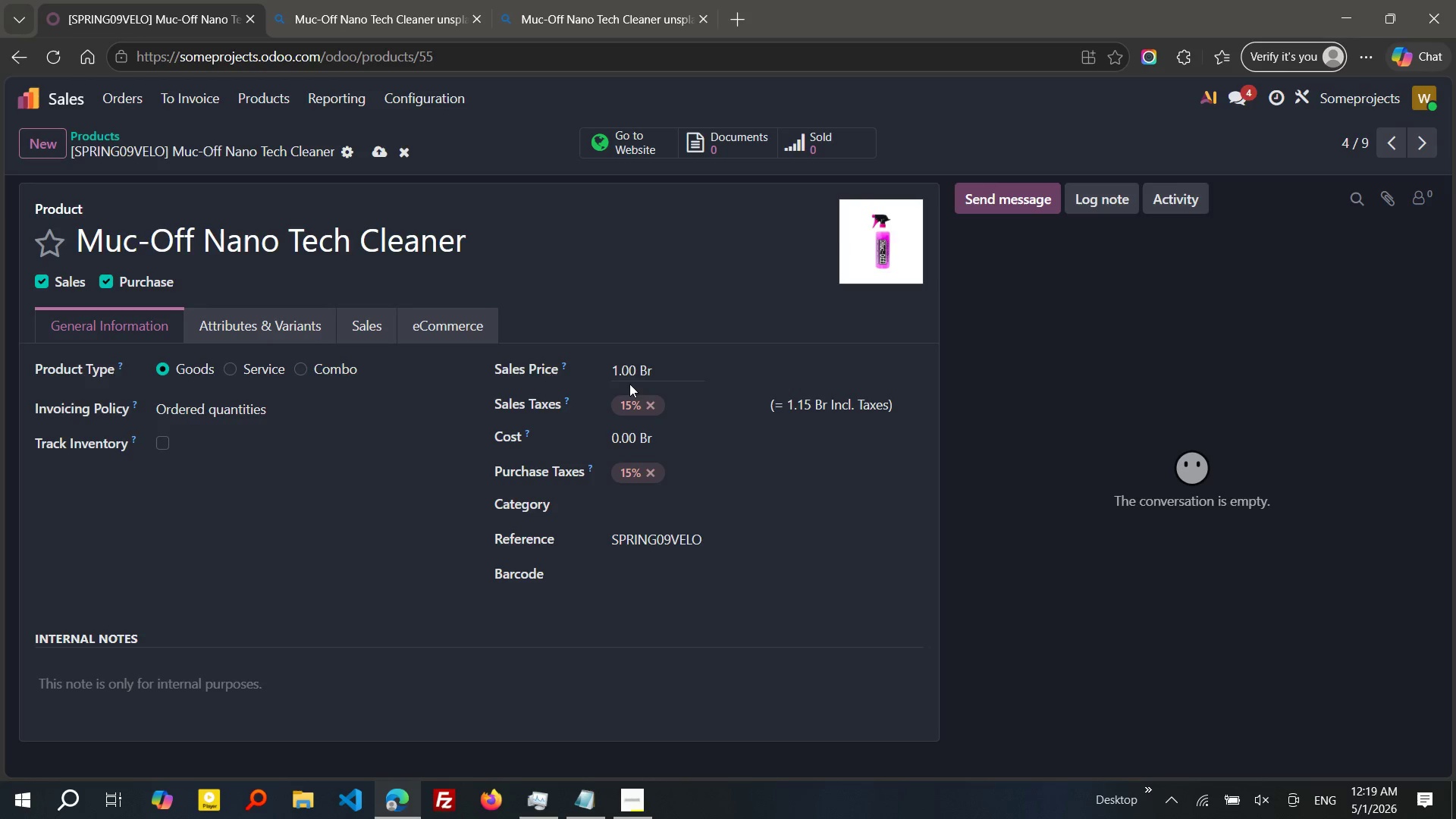 
wait(6.11)
 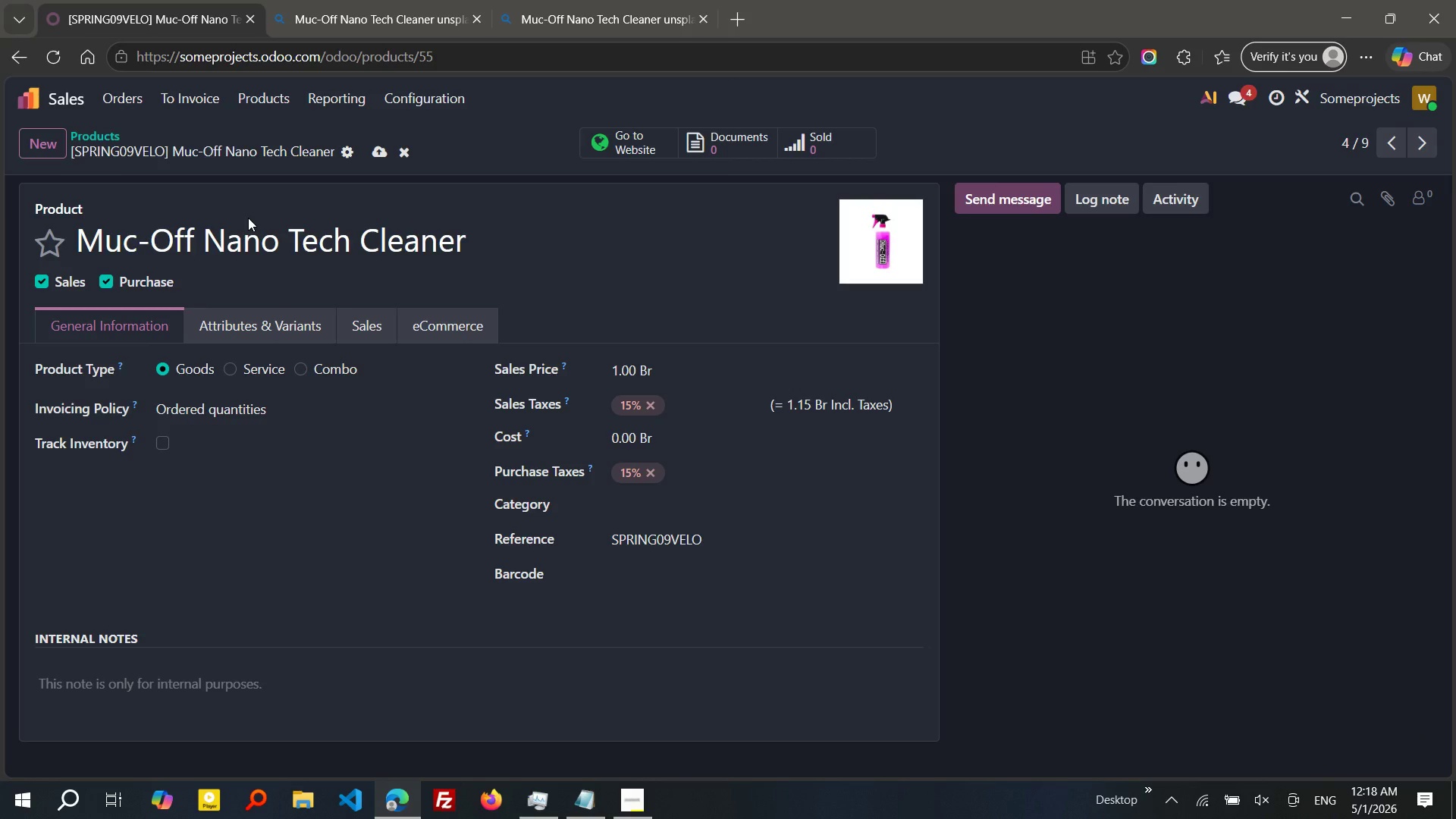 
left_click([617, 367])
 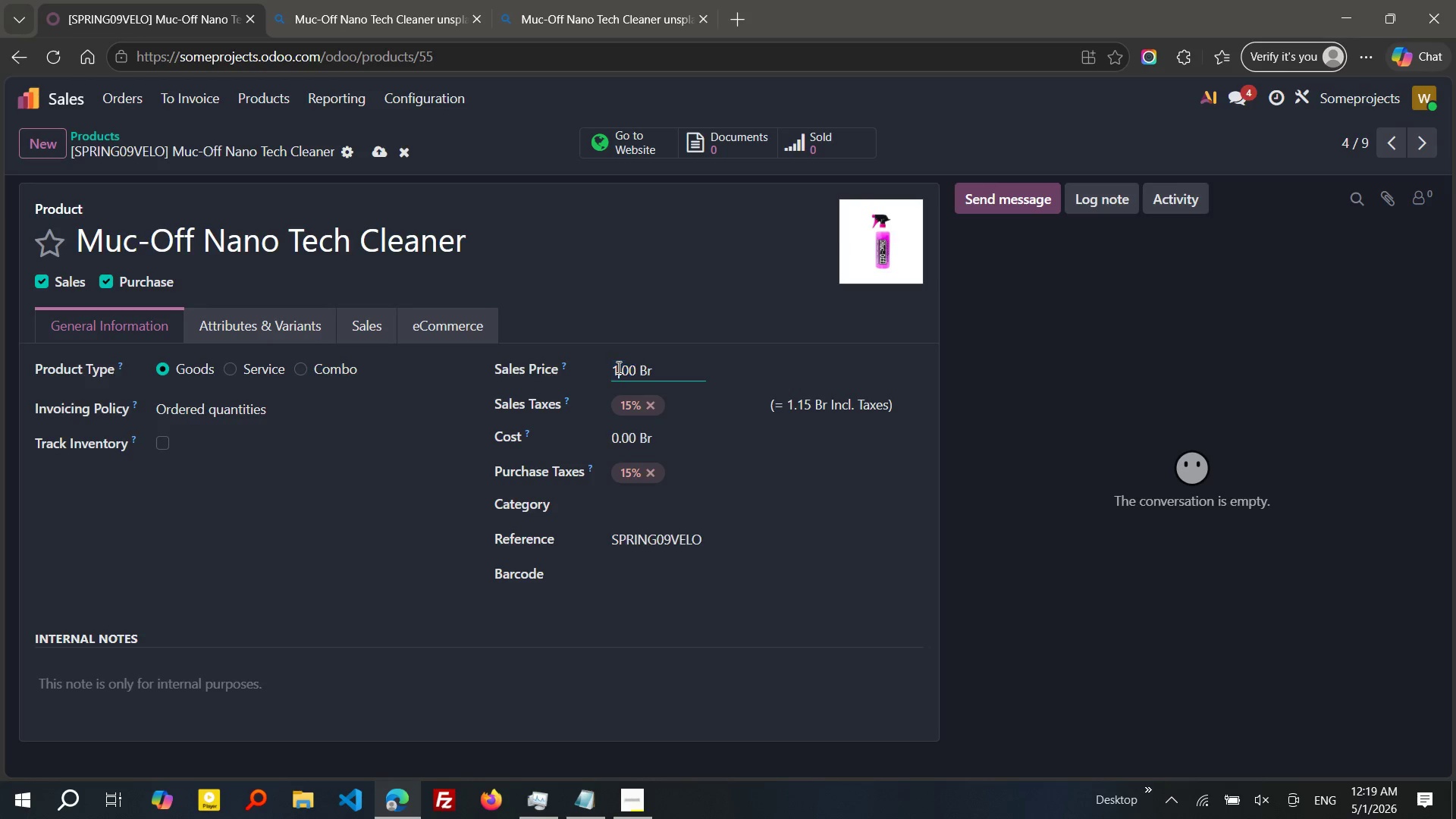 
left_click([617, 367])
 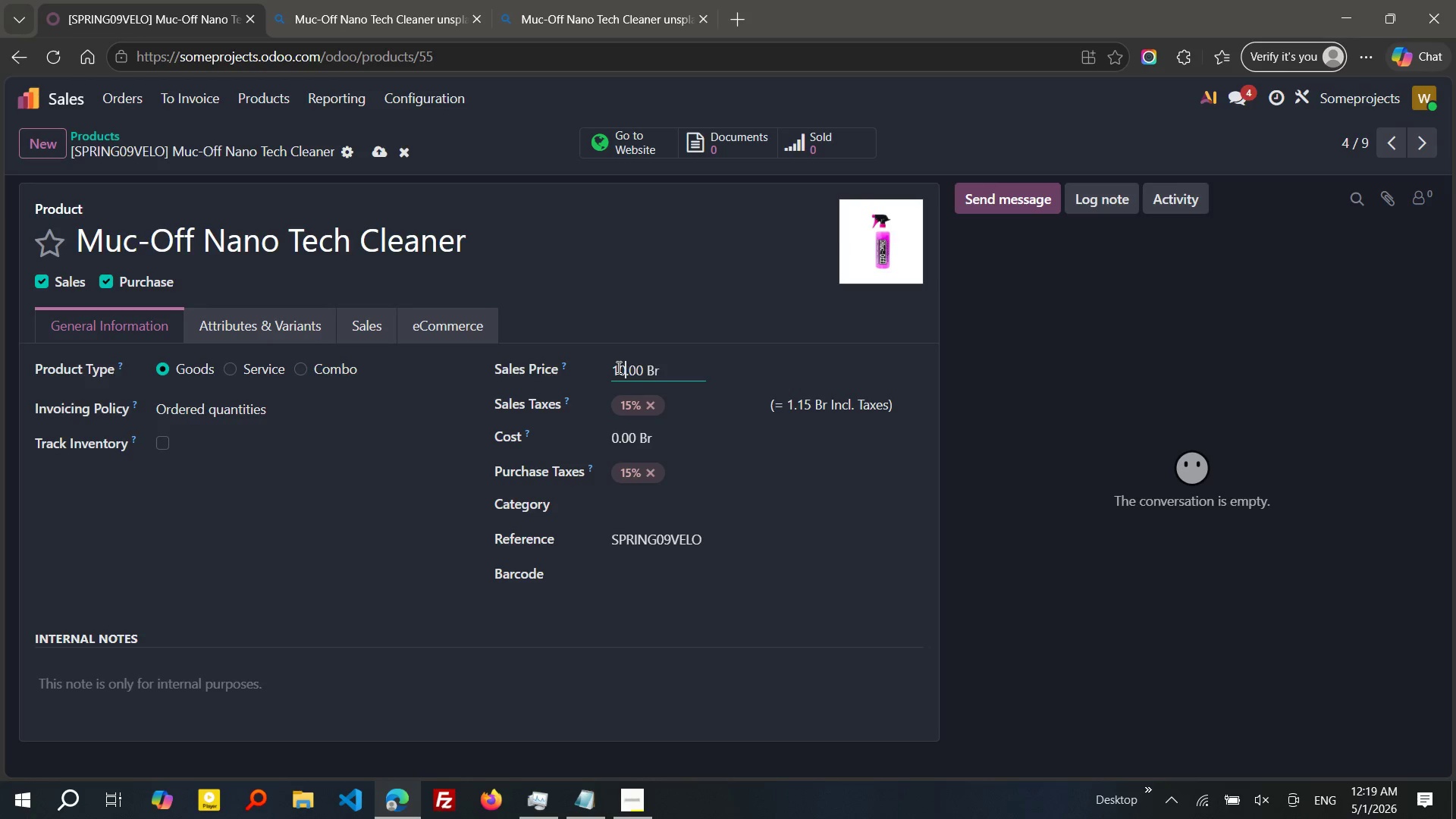 
type(00)
 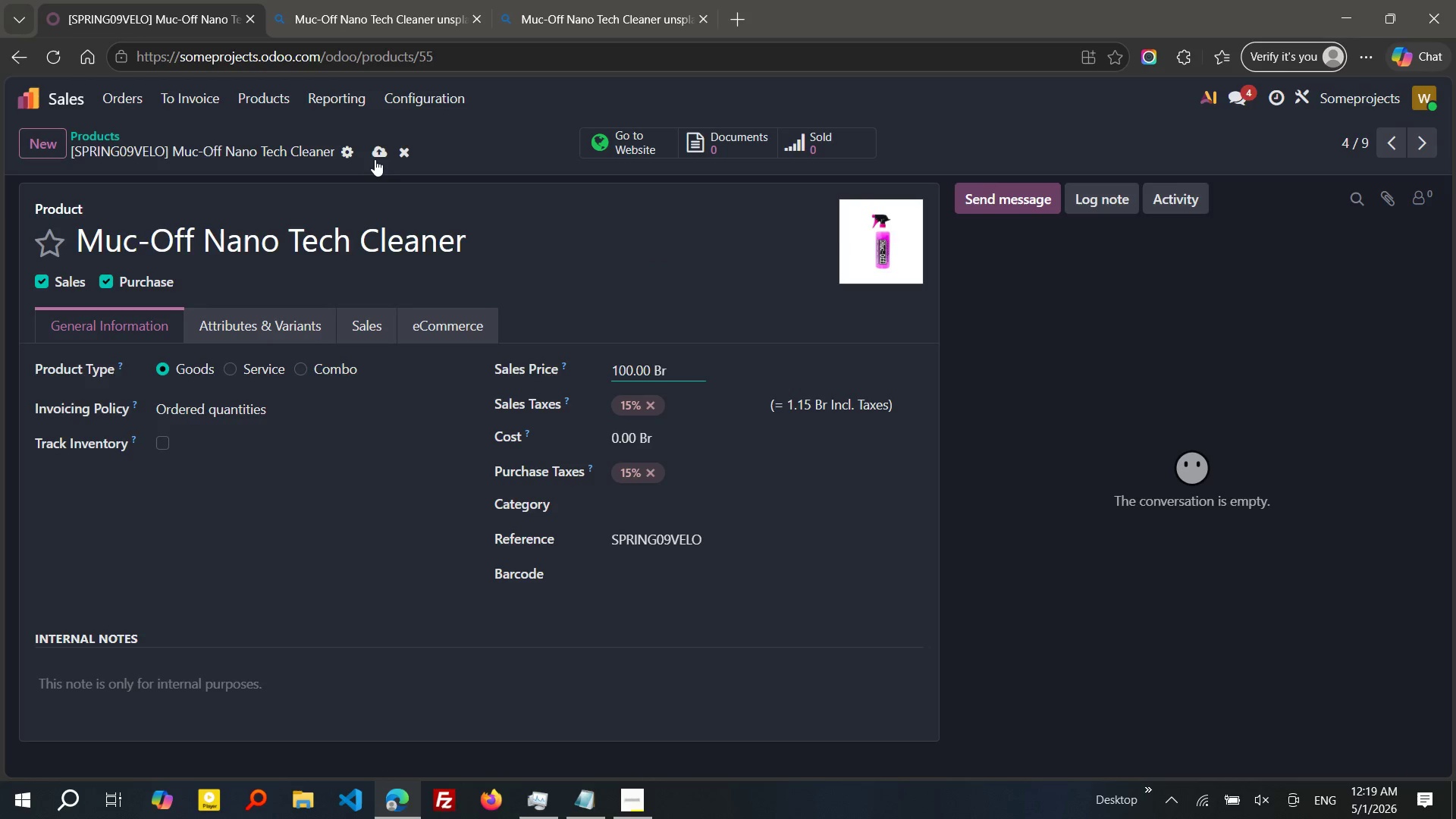 
left_click([375, 159])
 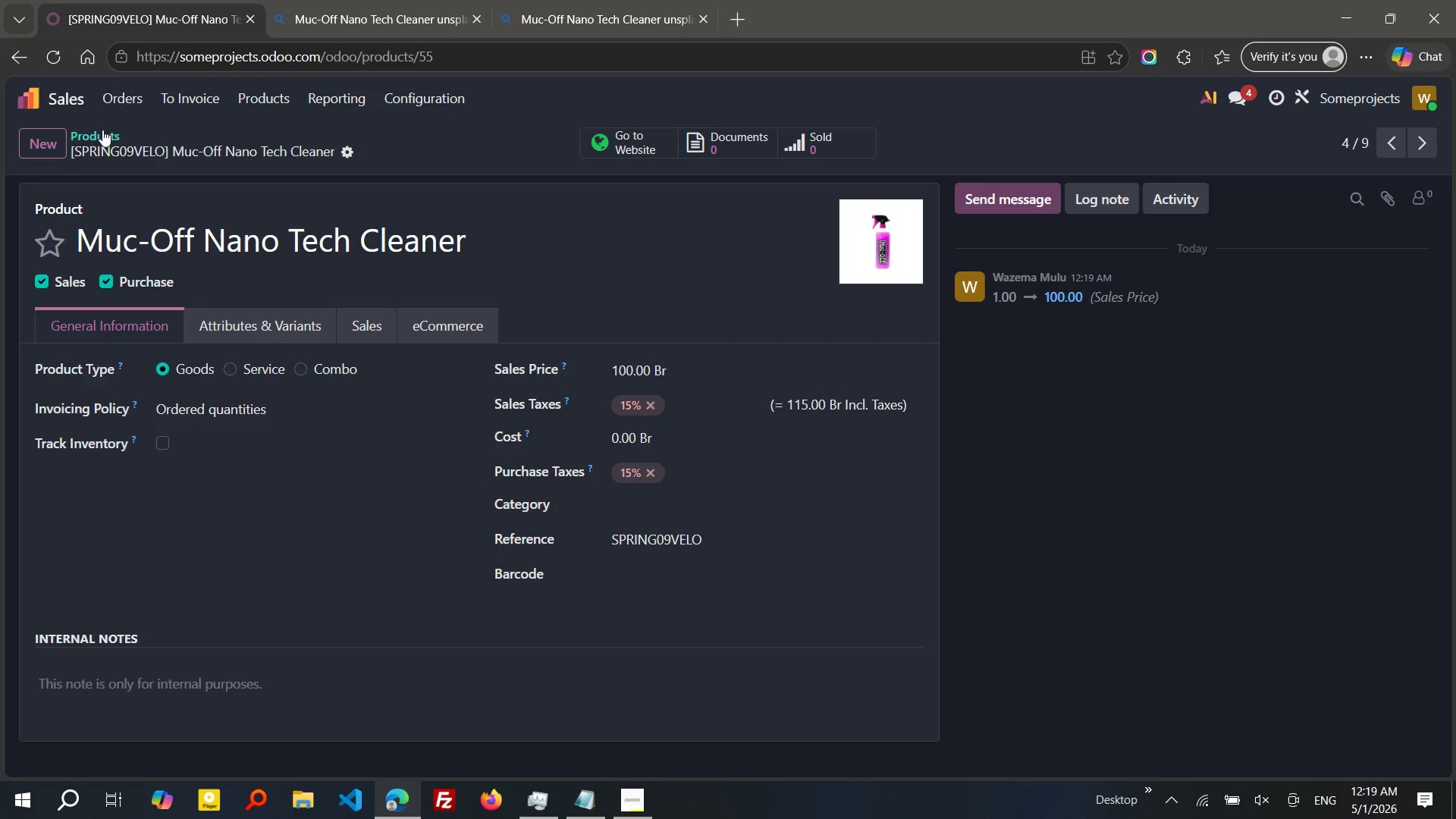 
left_click([102, 130])
 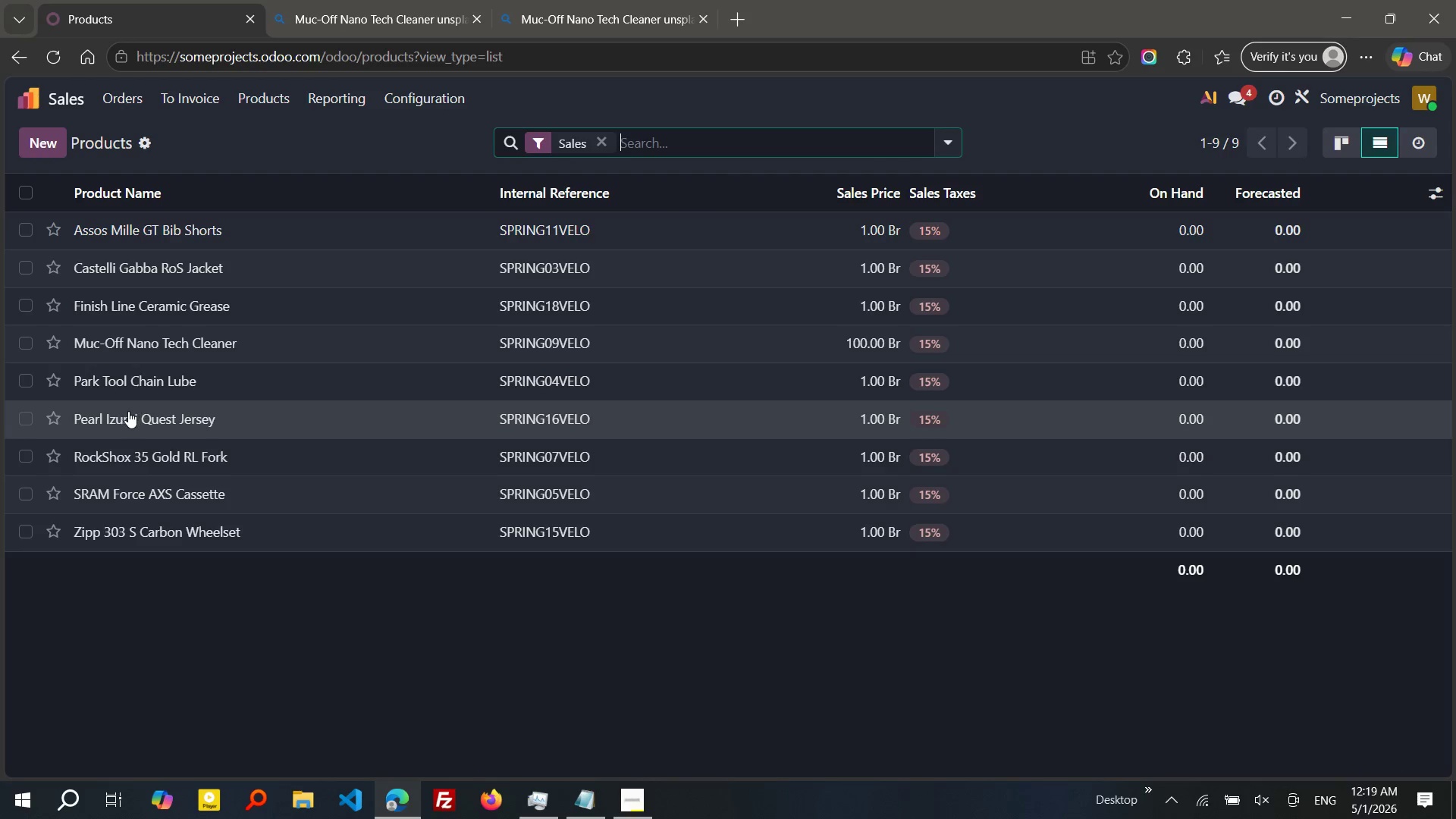 
wait(5.72)
 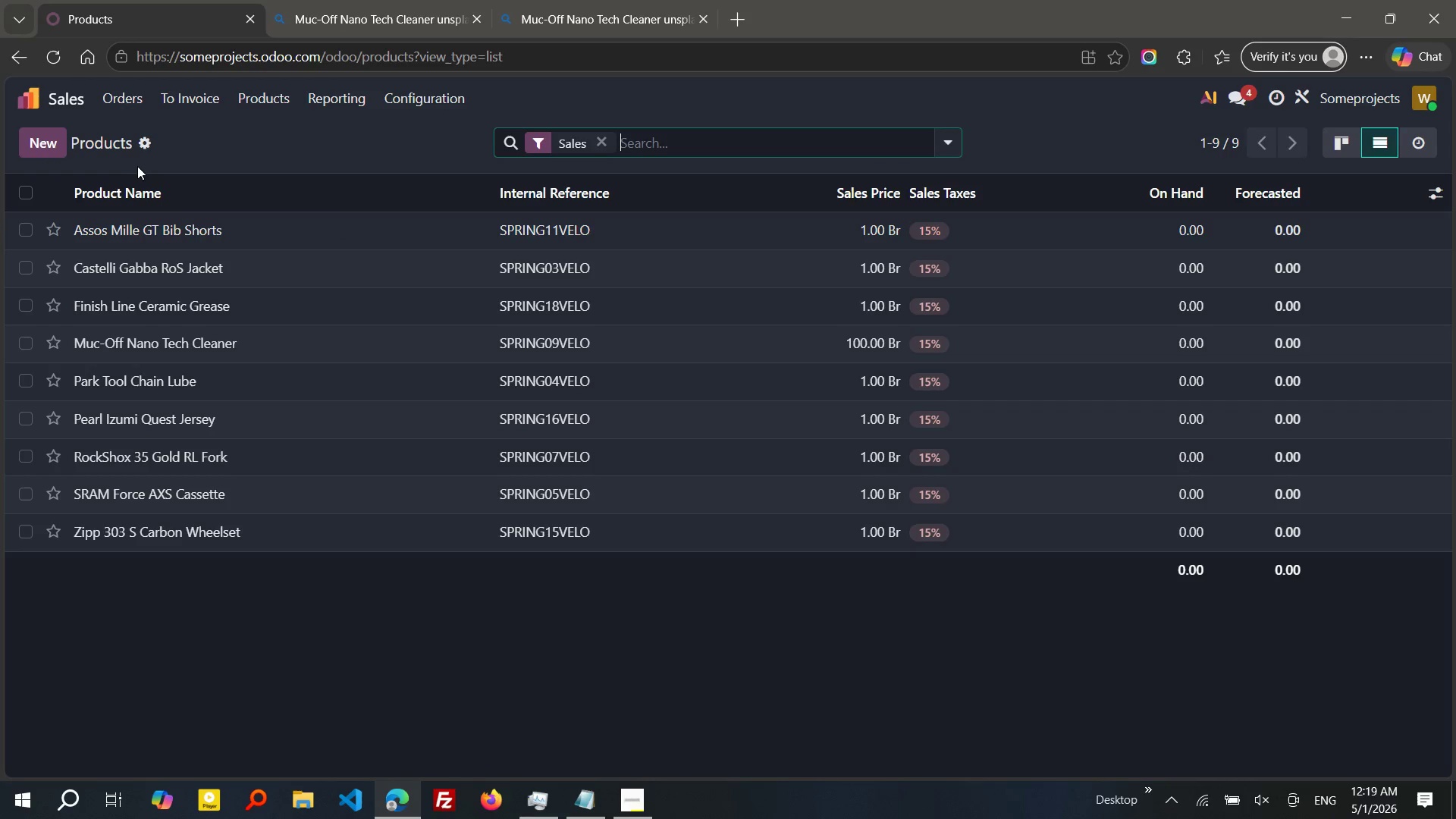 
left_click([108, 376])
 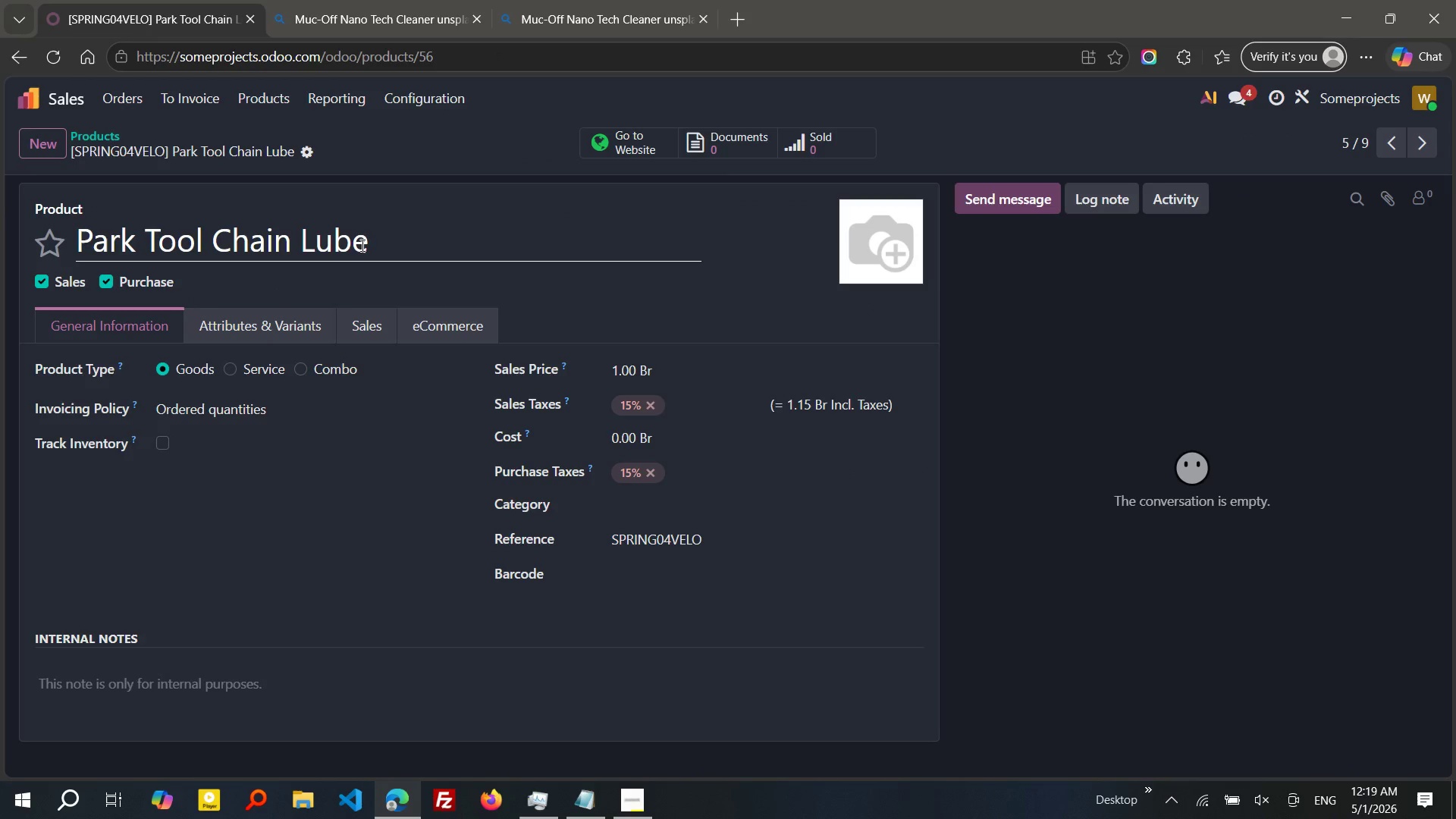 
left_click_drag(start_coordinate=[361, 245], to_coordinate=[66, 237])
 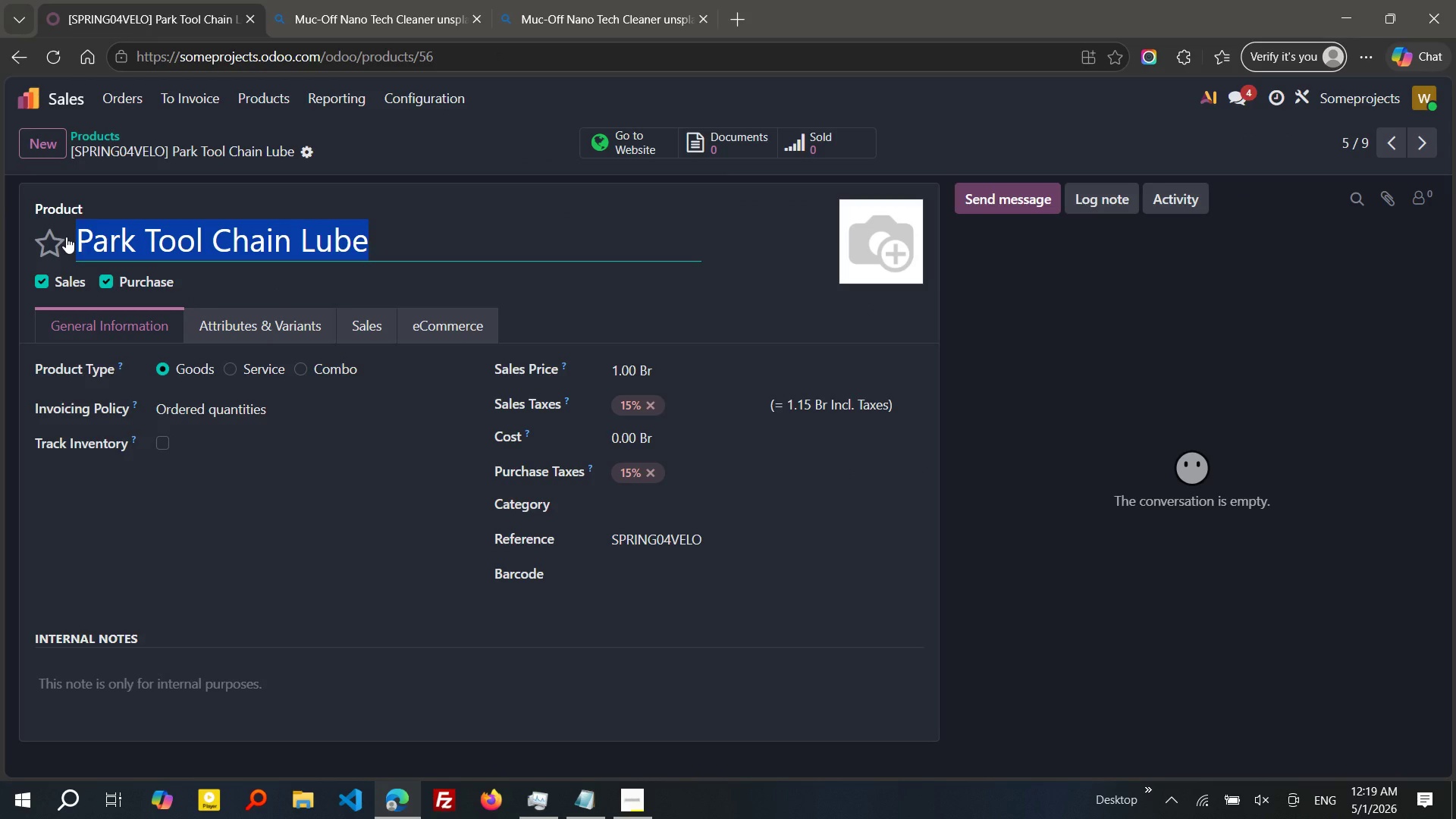 
key(Control+C)
 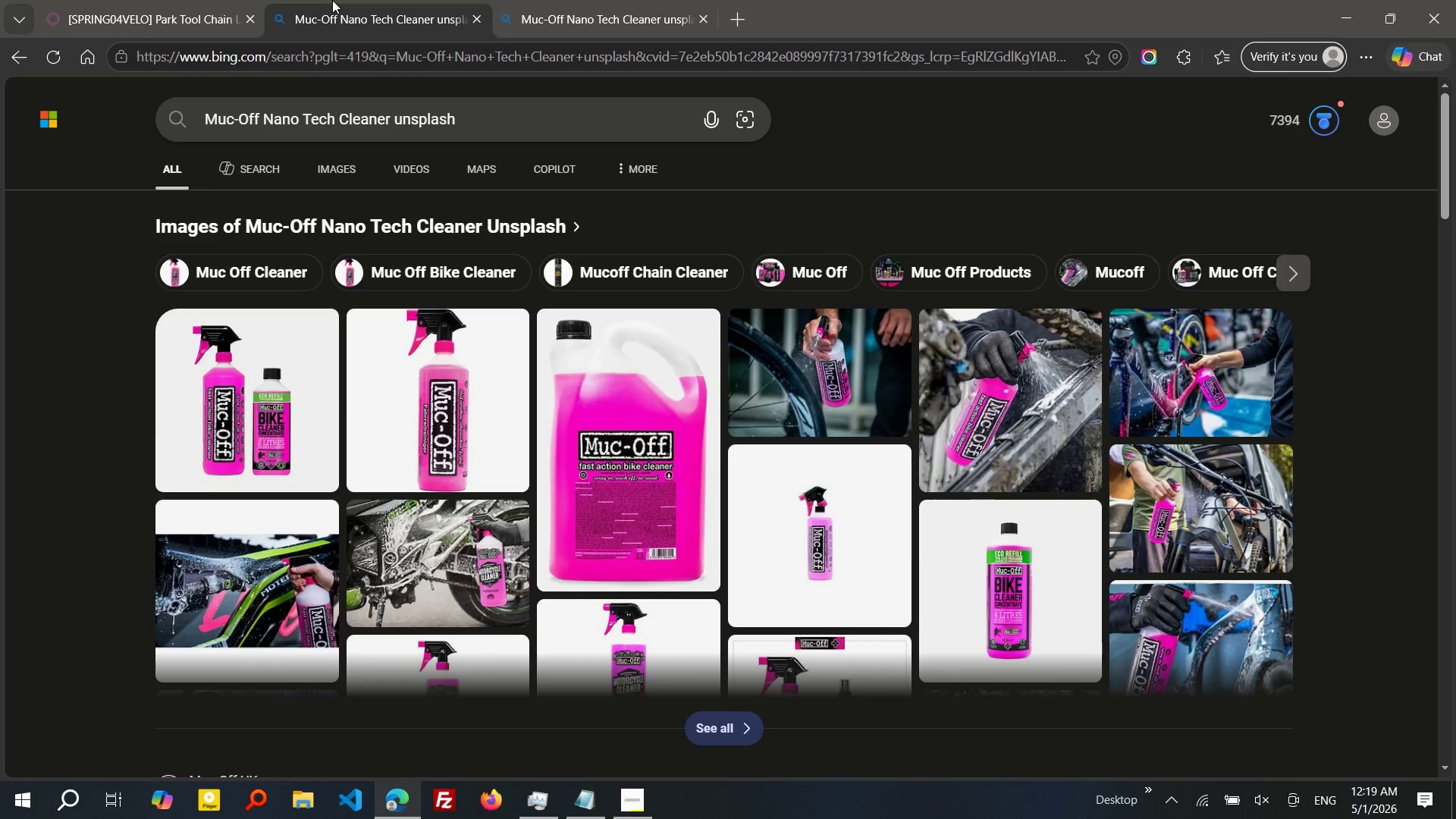 
left_click([332, 0])
 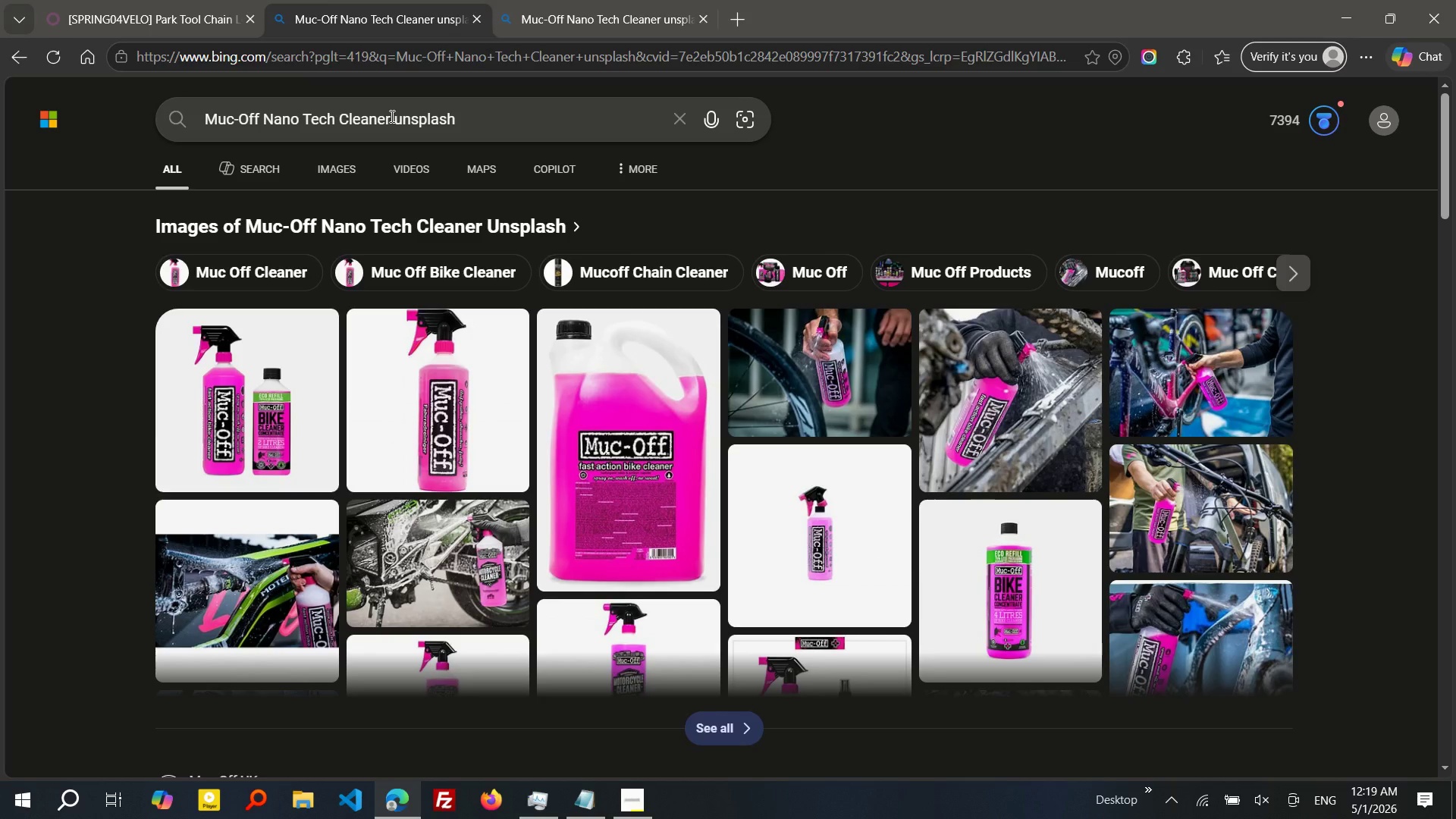 
left_click_drag(start_coordinate=[391, 116], to_coordinate=[197, 128])
 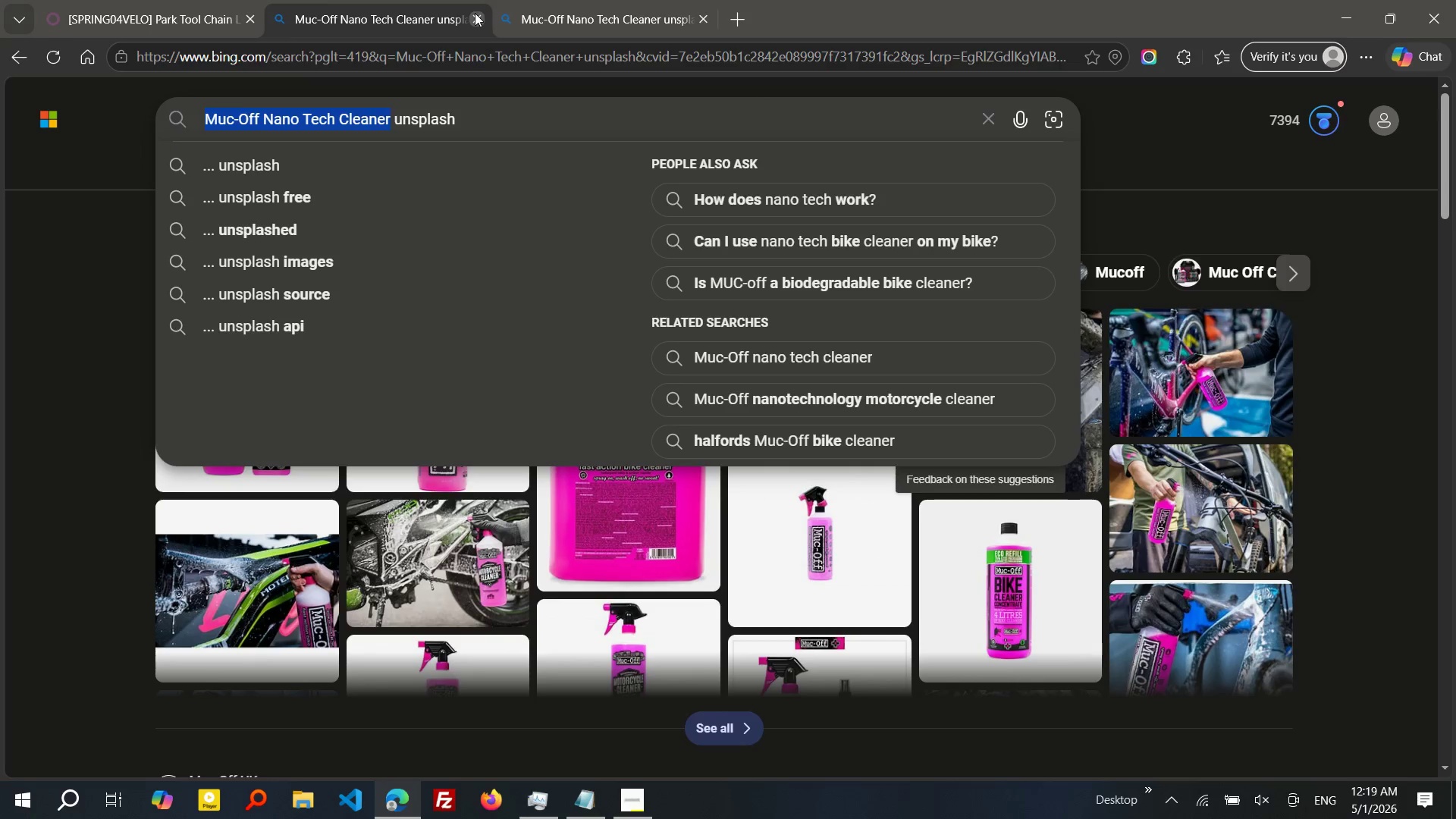 
left_click([475, 13])
 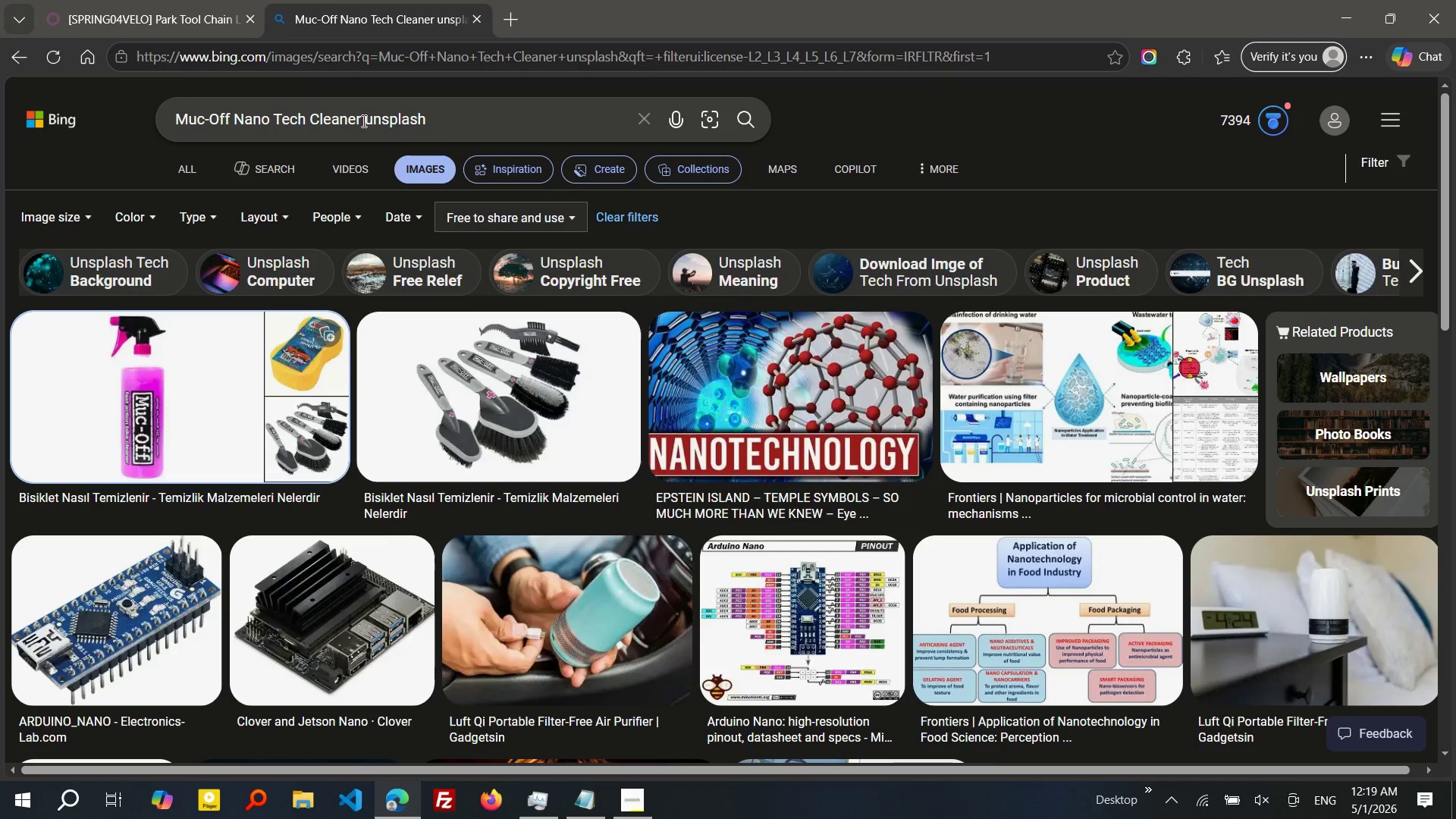 
left_click_drag(start_coordinate=[361, 118], to_coordinate=[141, 118])
 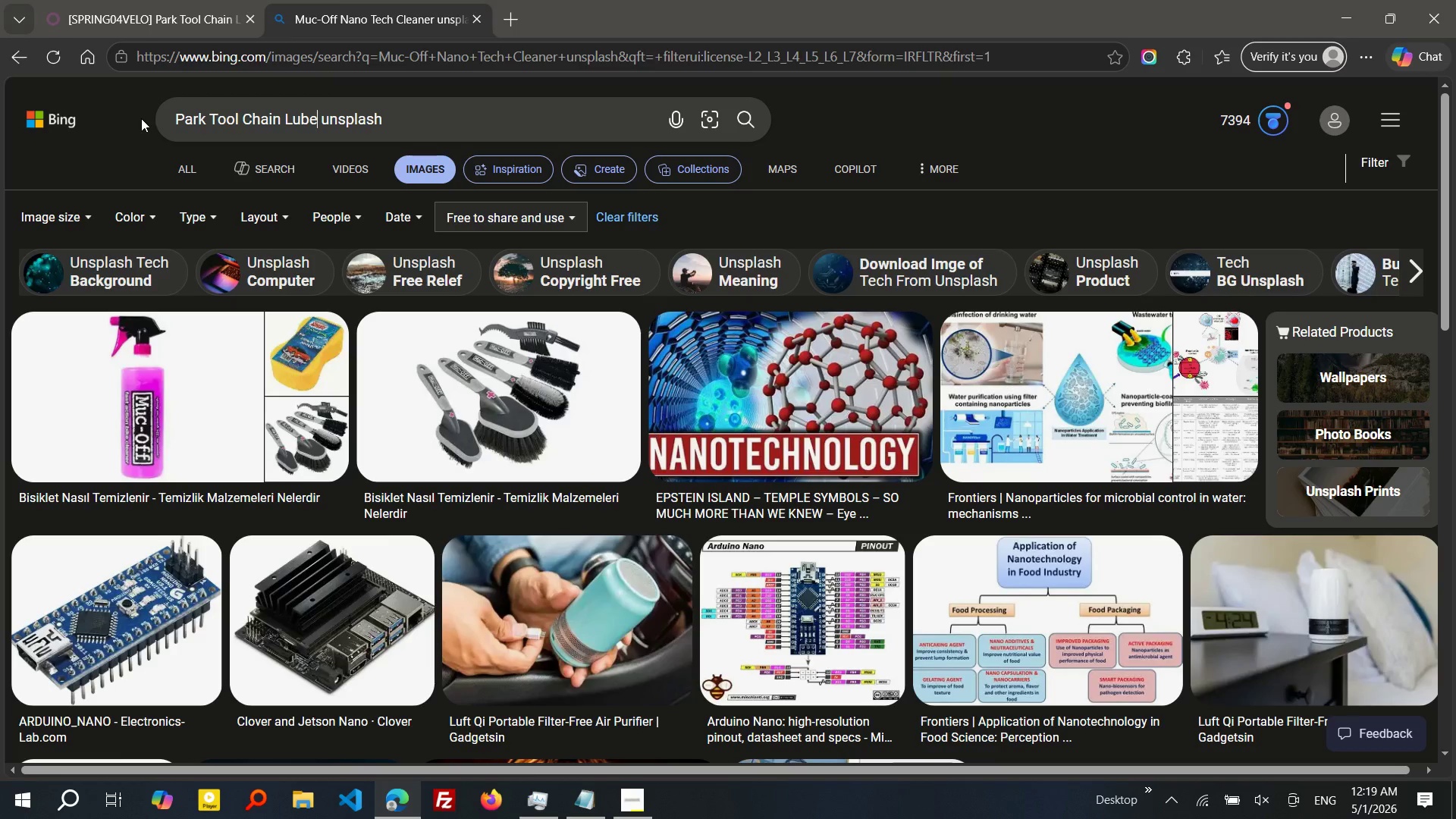 
key(Control+V)
 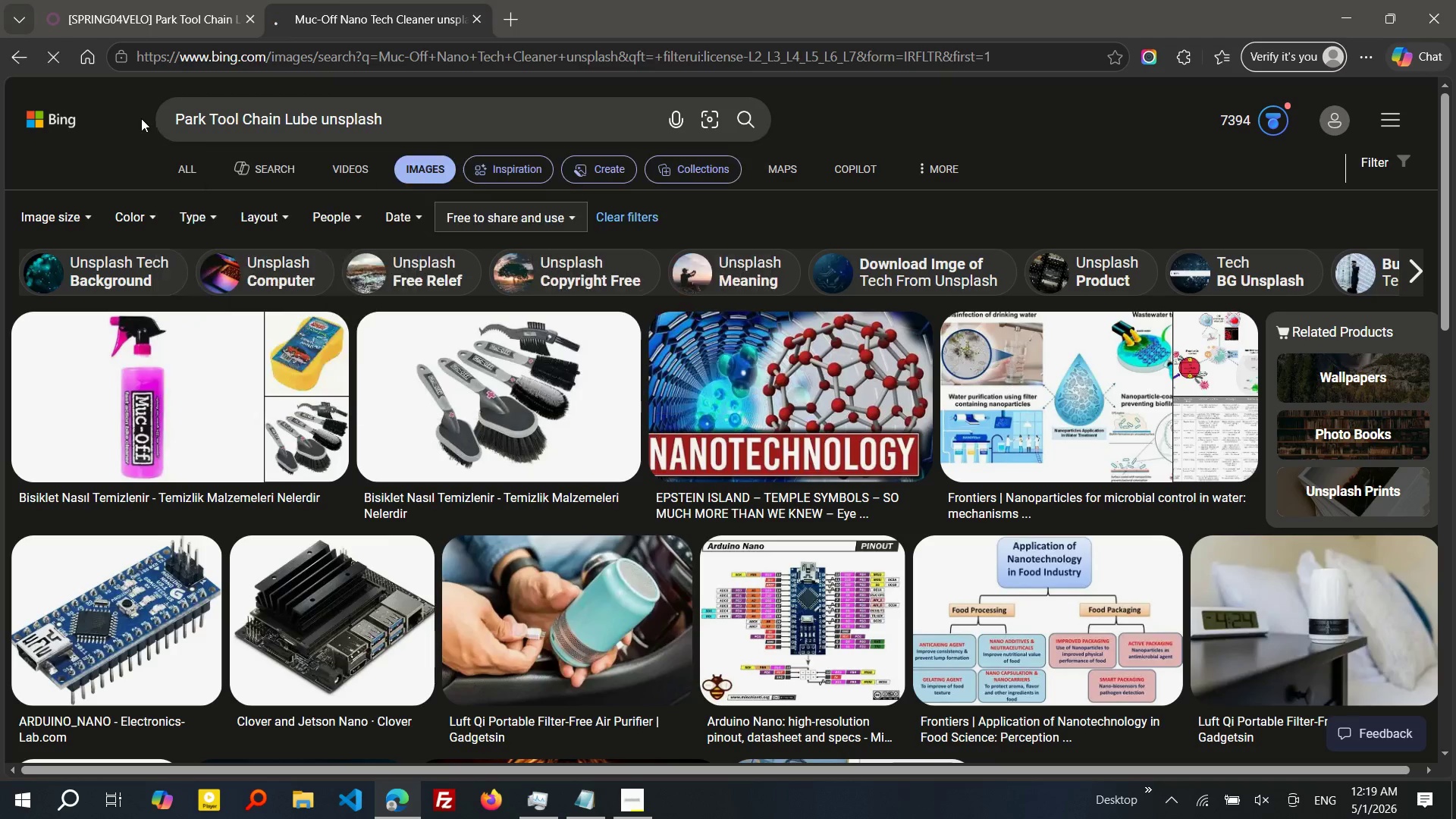 
key(Enter)
 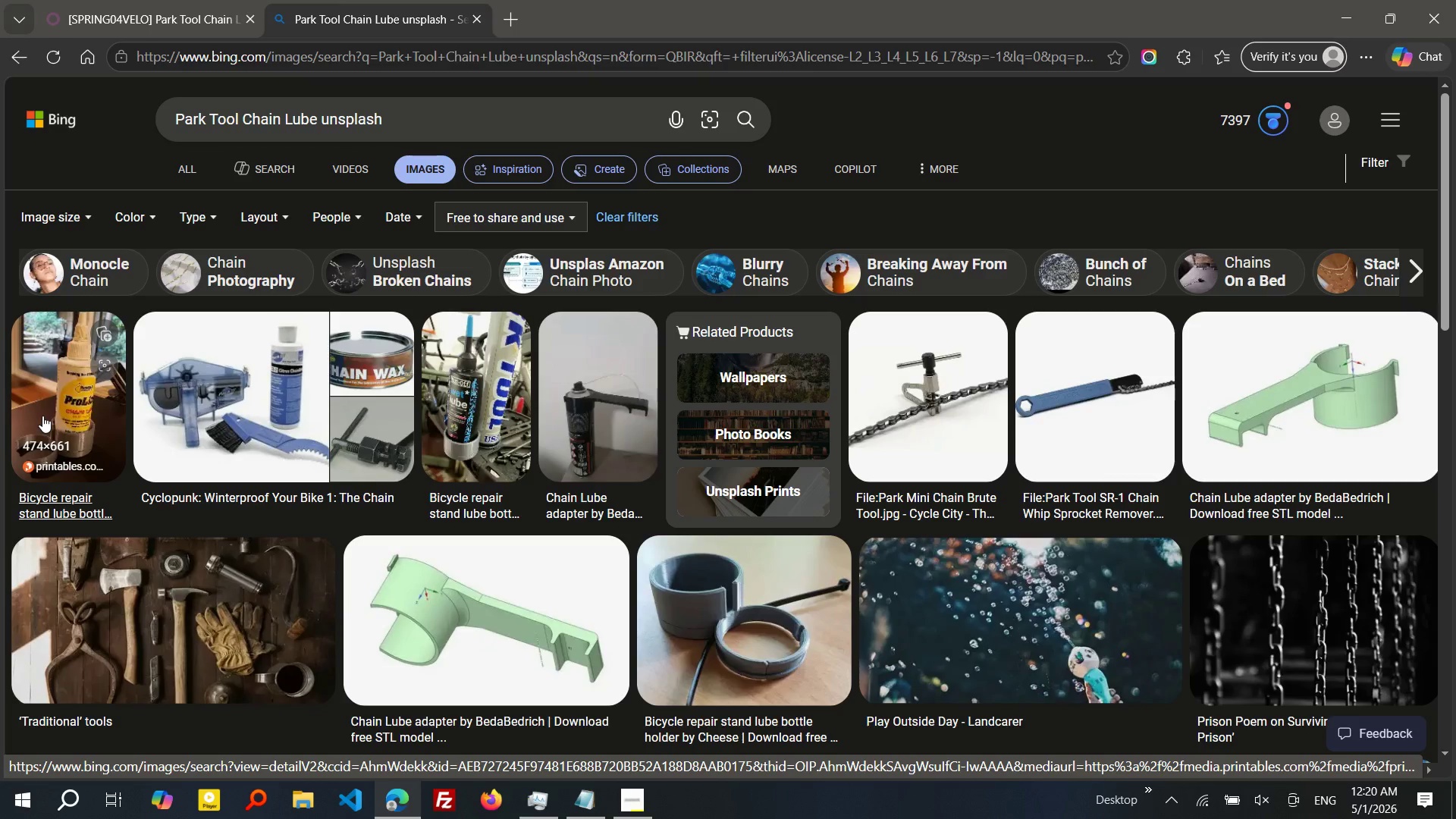 
wait(32.01)
 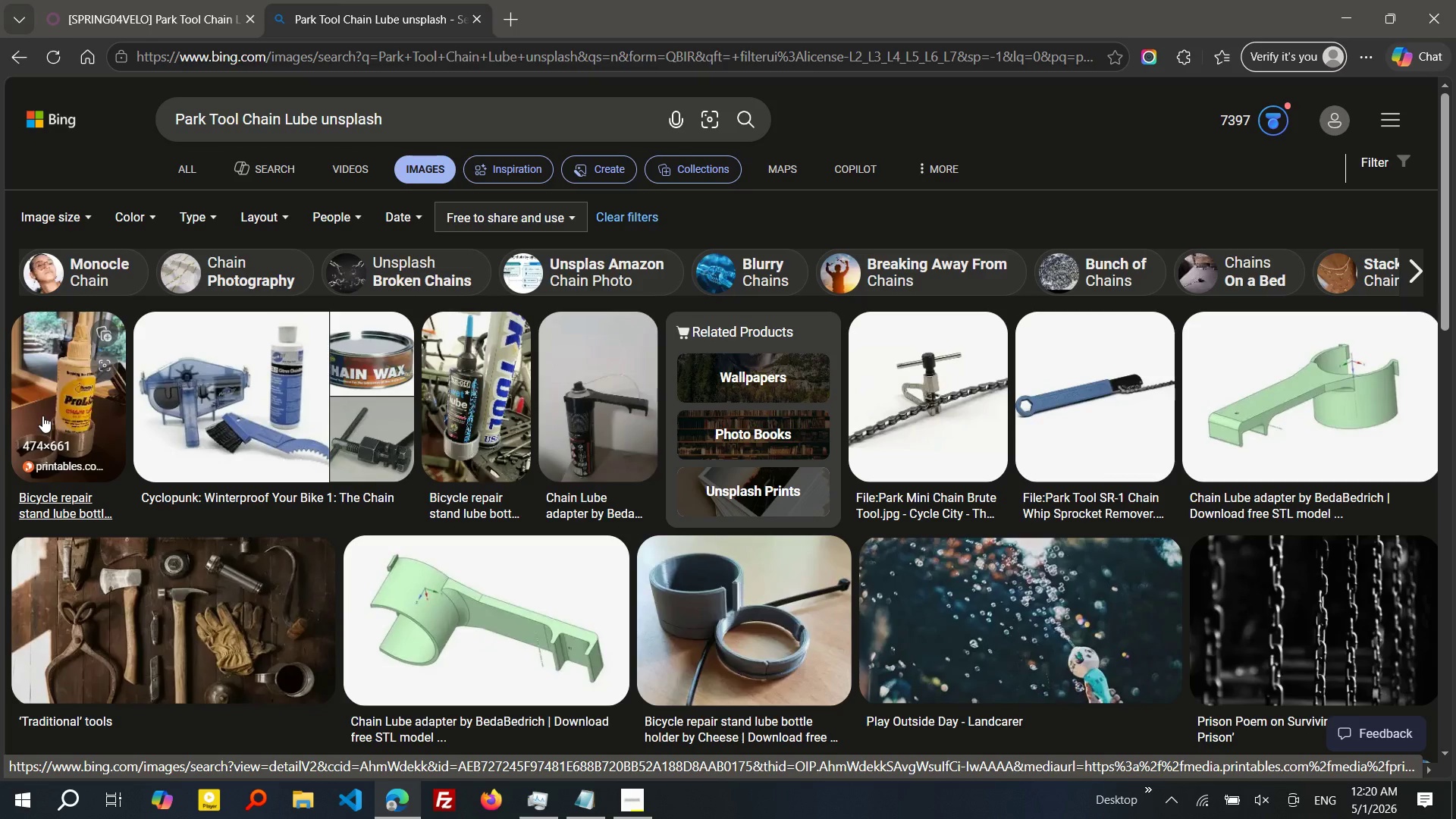 
right_click([591, 403])
 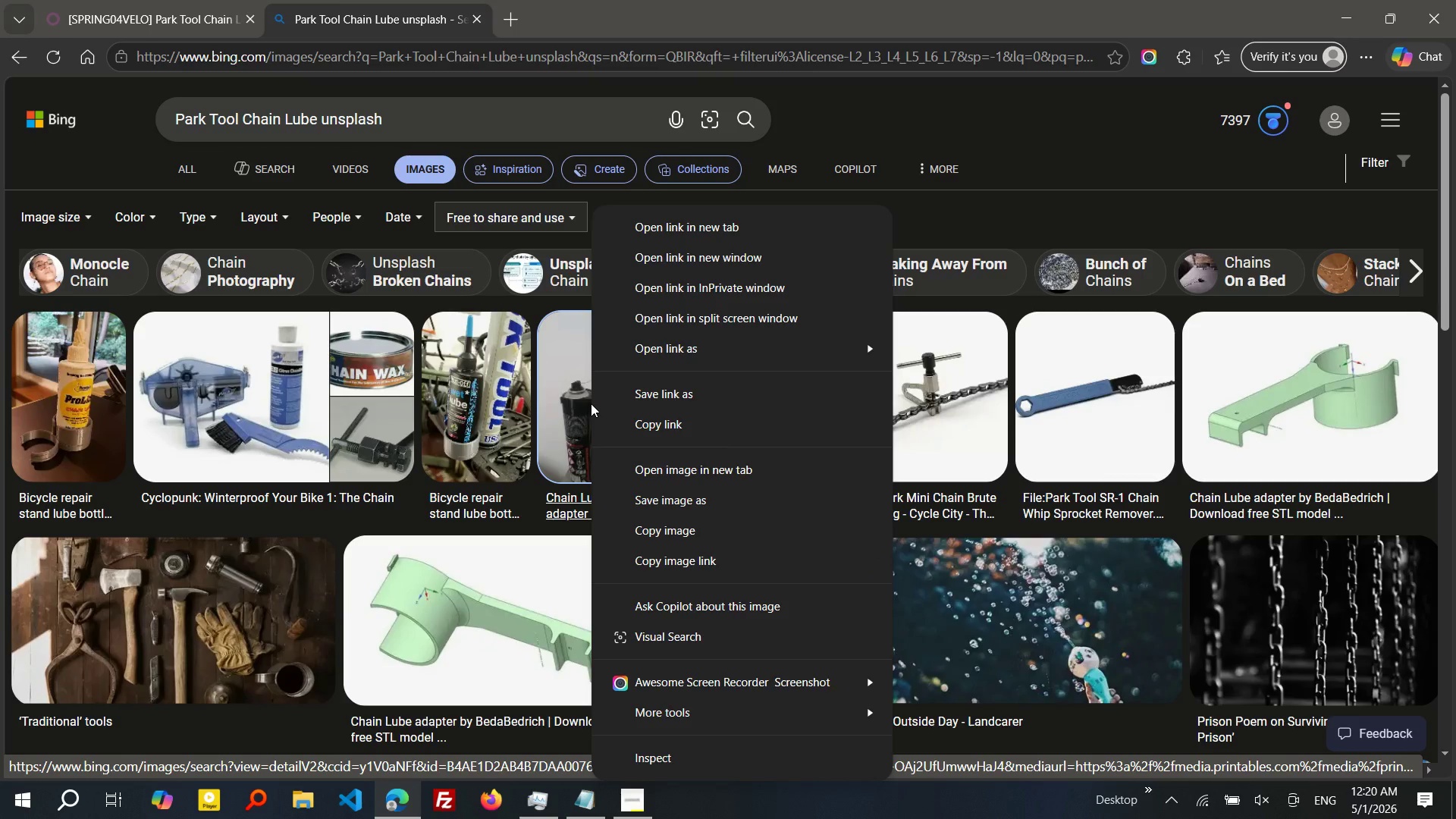 
wait(8.41)
 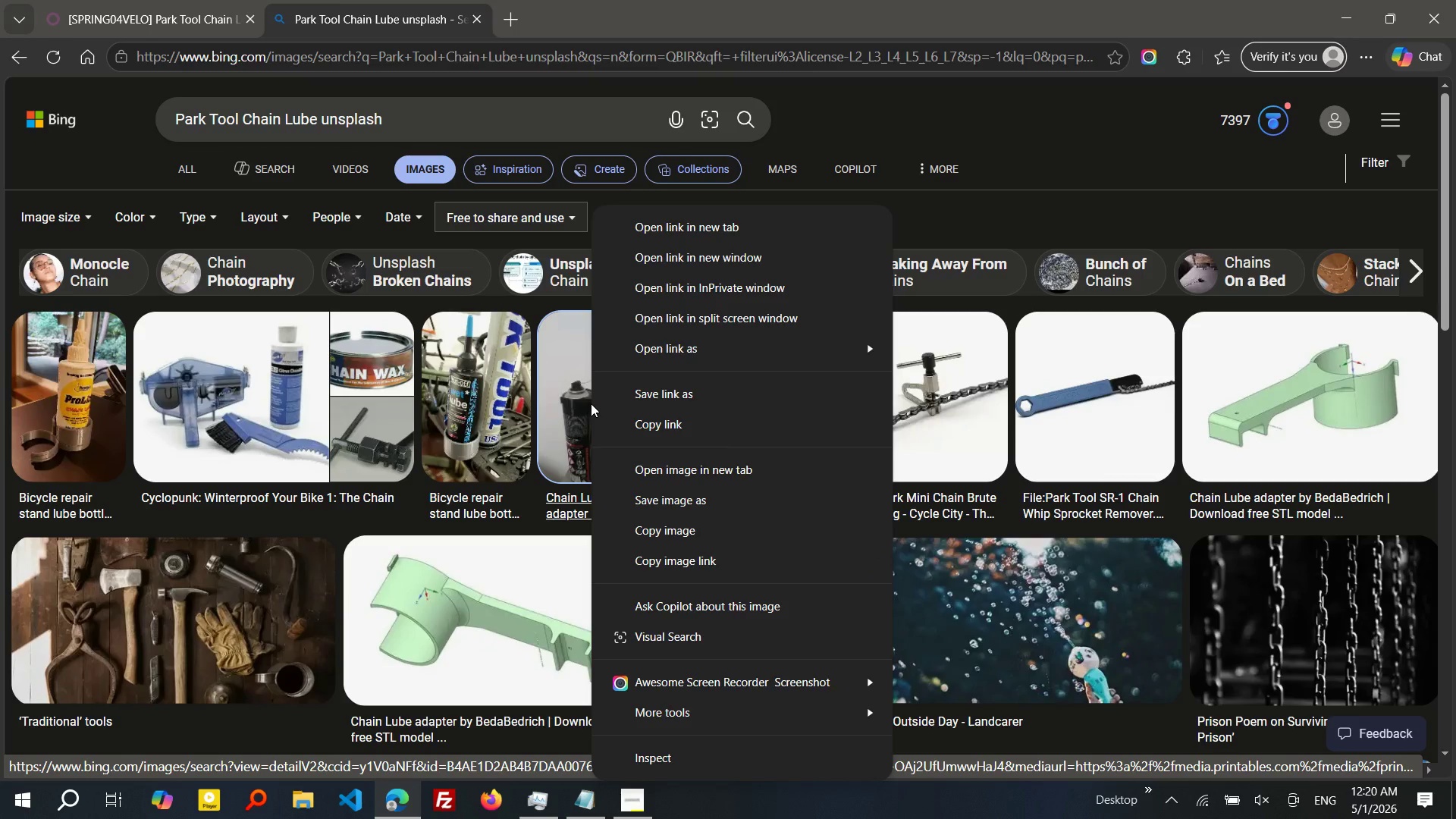 
left_click([646, 513])
 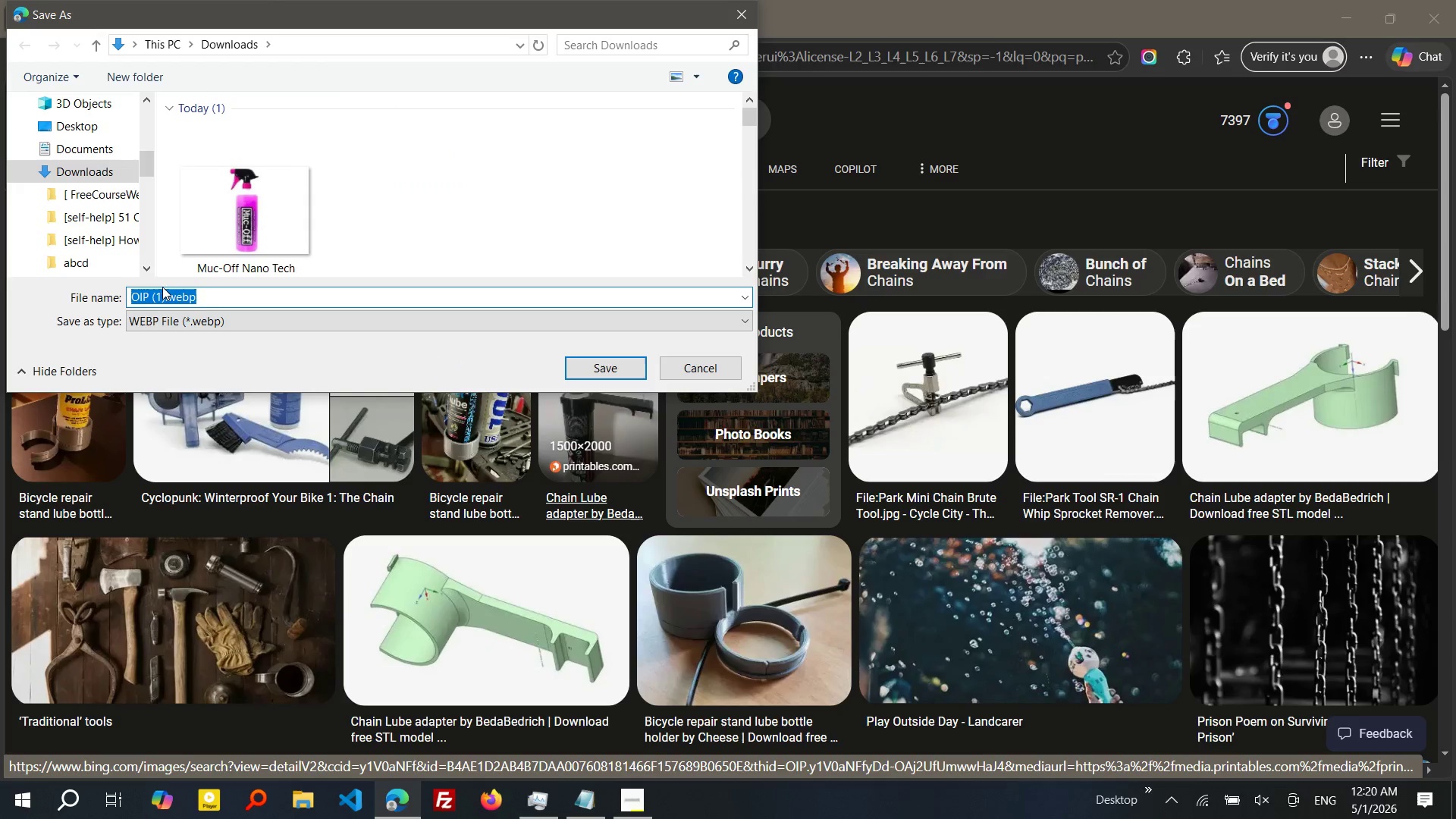 
left_click([162, 292])
 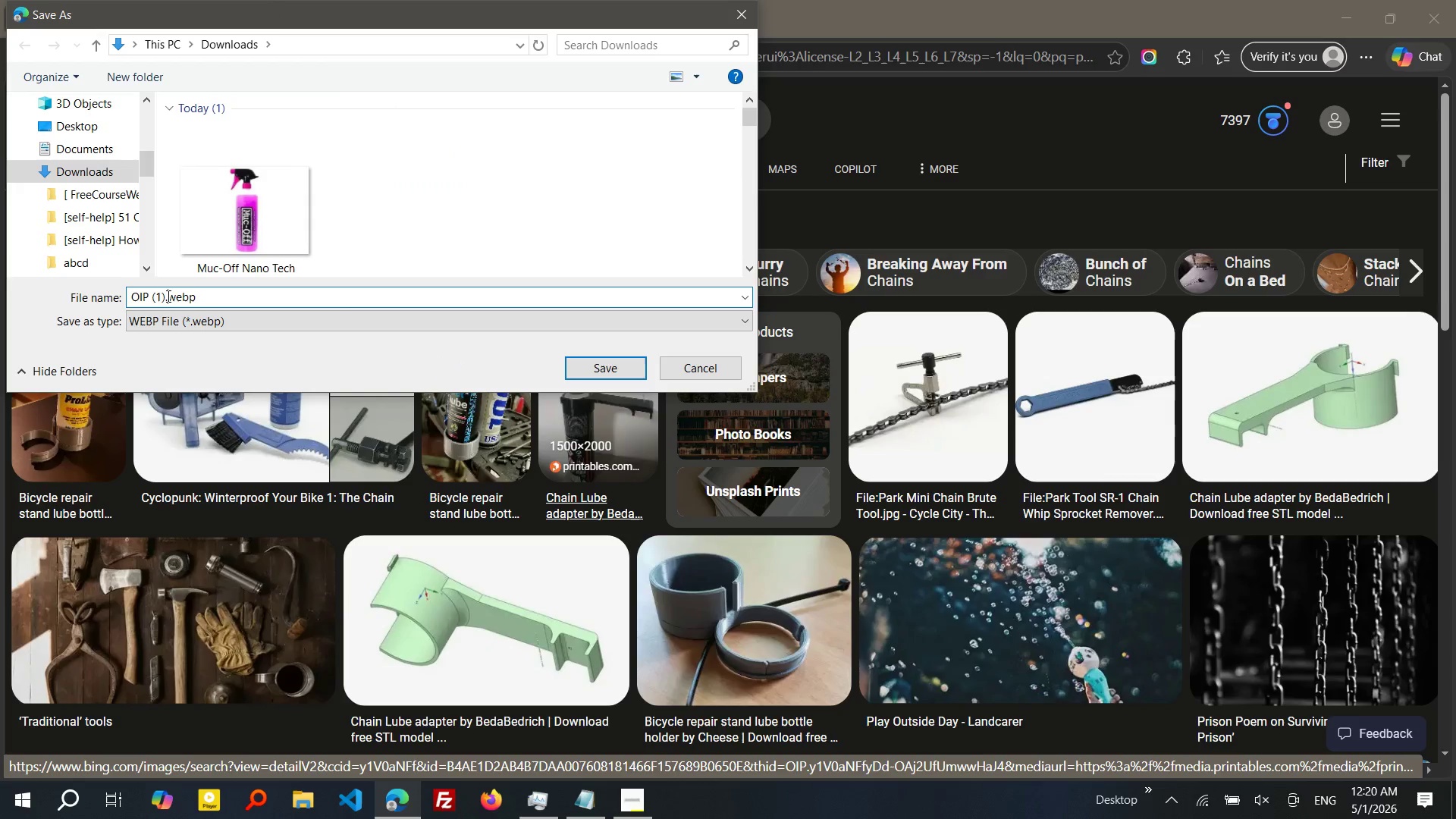 
left_click([167, 296])
 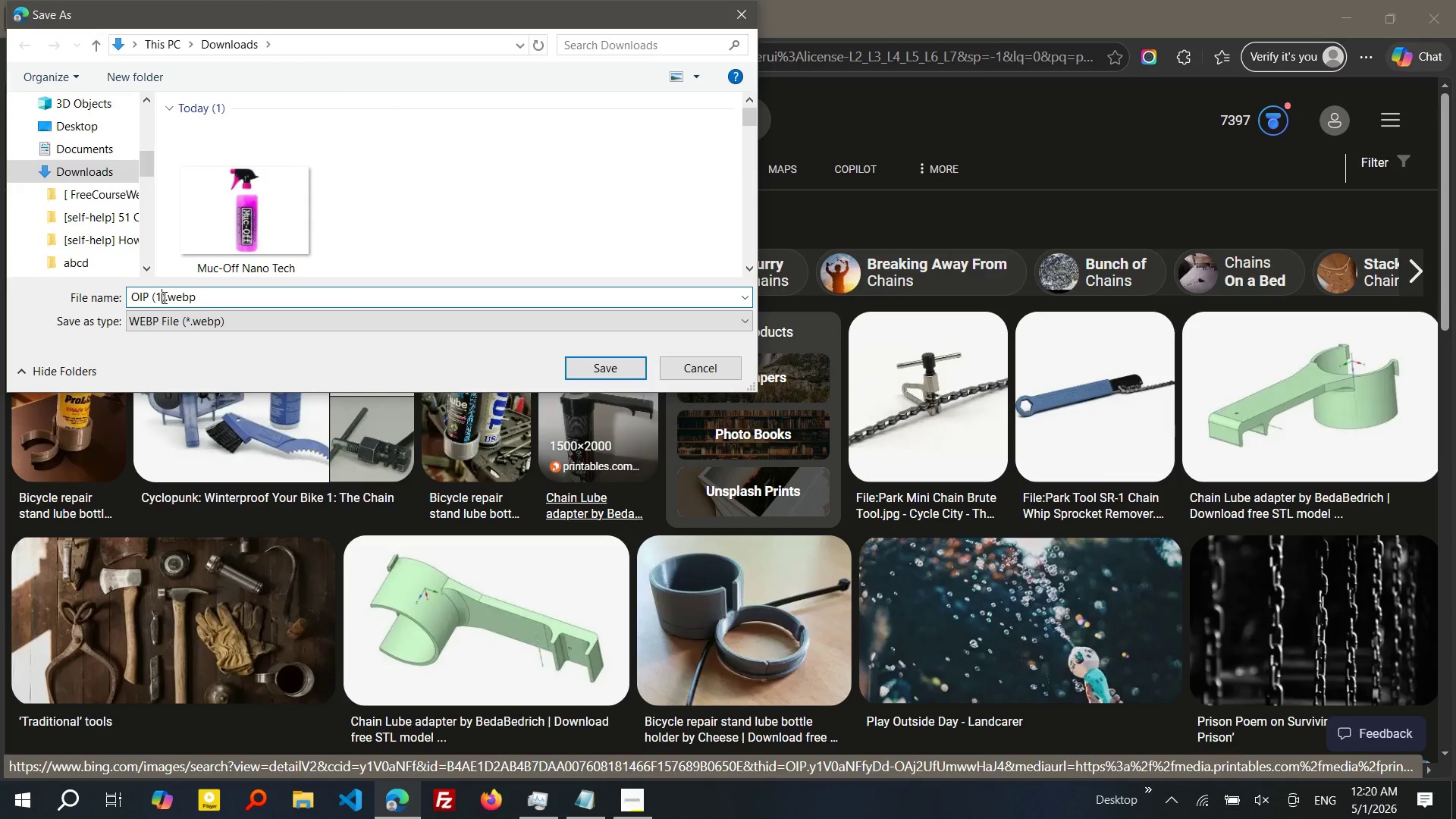 
left_click([163, 297])
 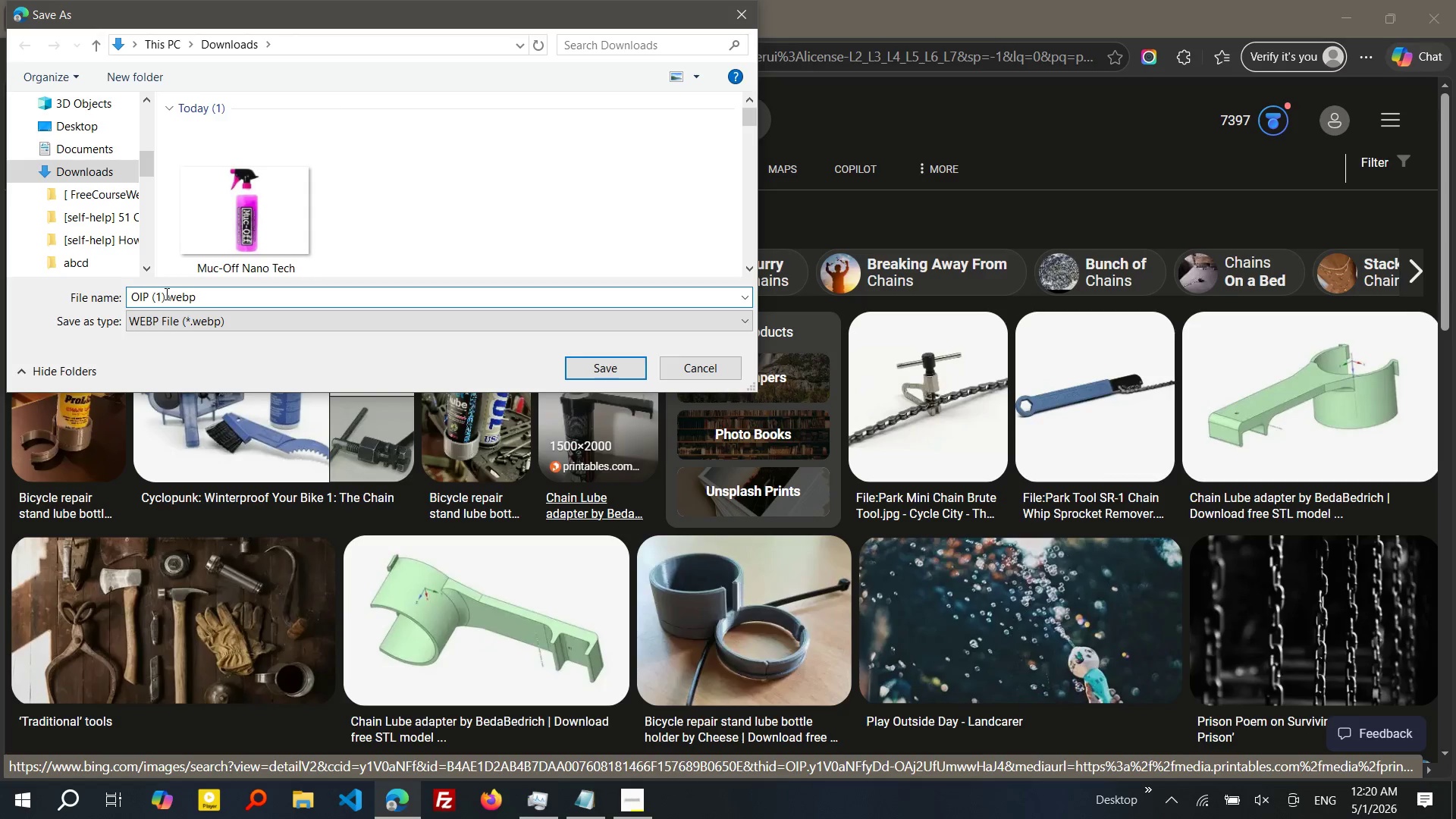 
hold_key(key=ShiftRight, duration=0.55)
 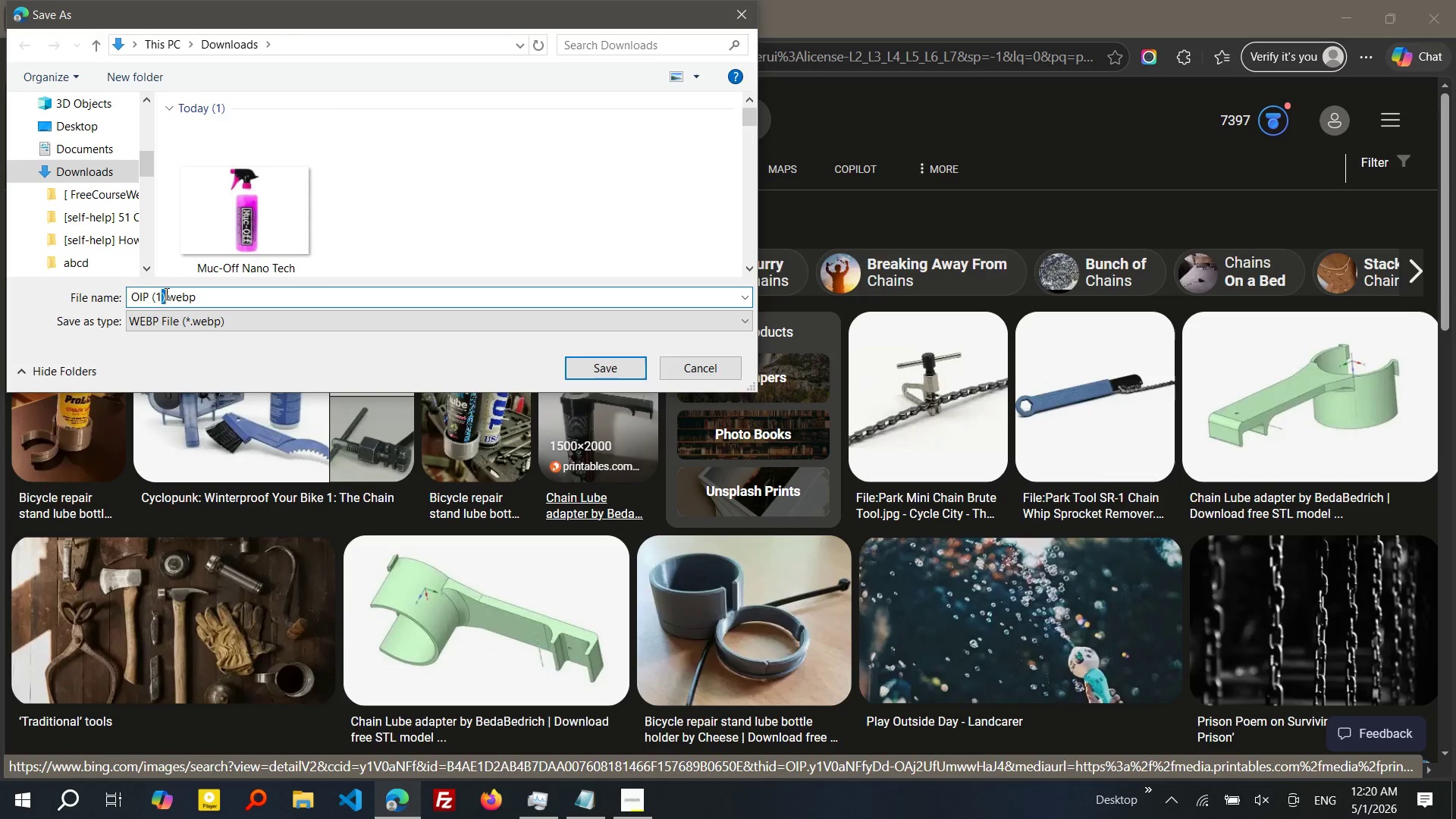 
key(ArrowRight)
 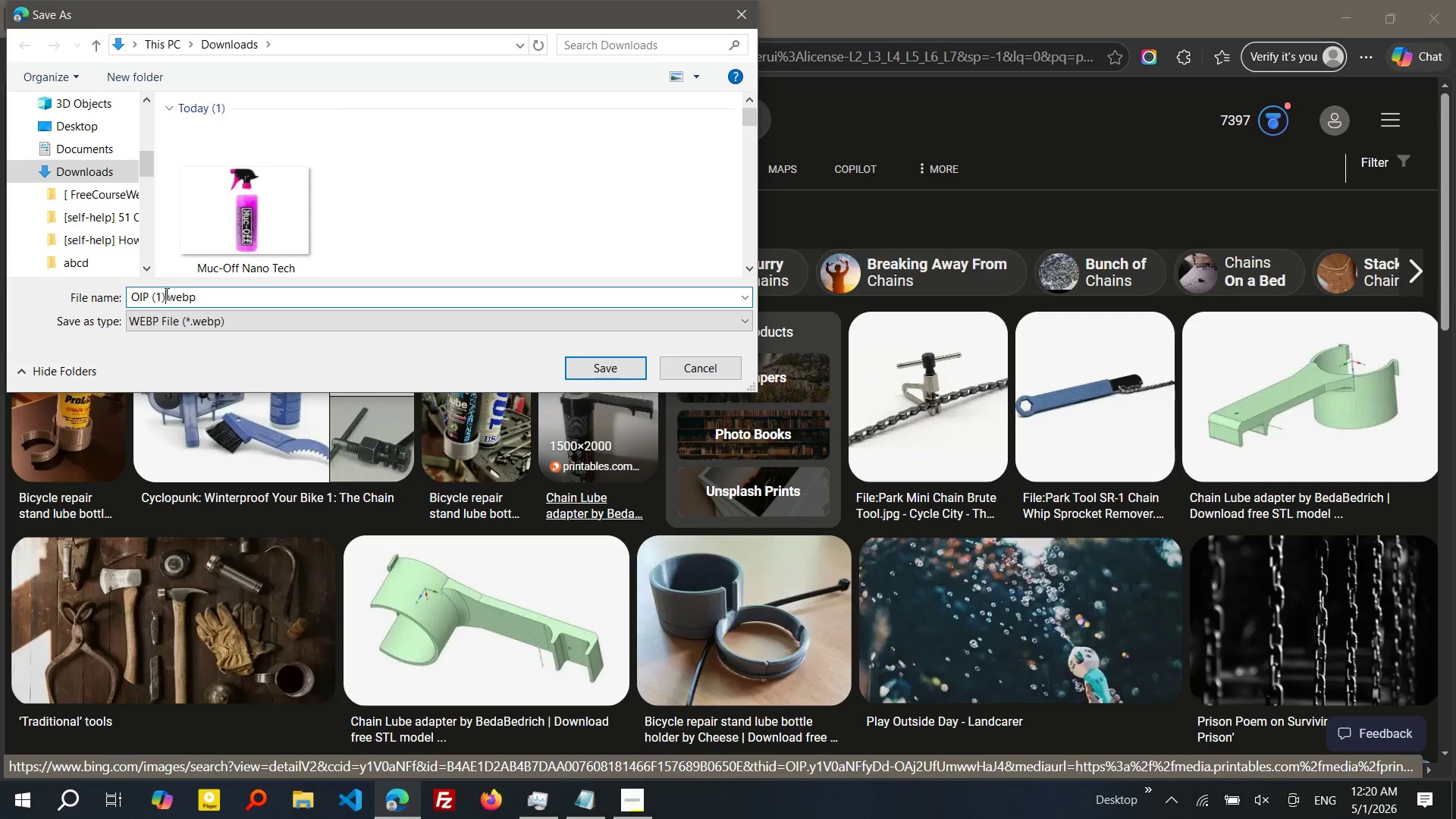 
key(Shift+ArrowRight)
 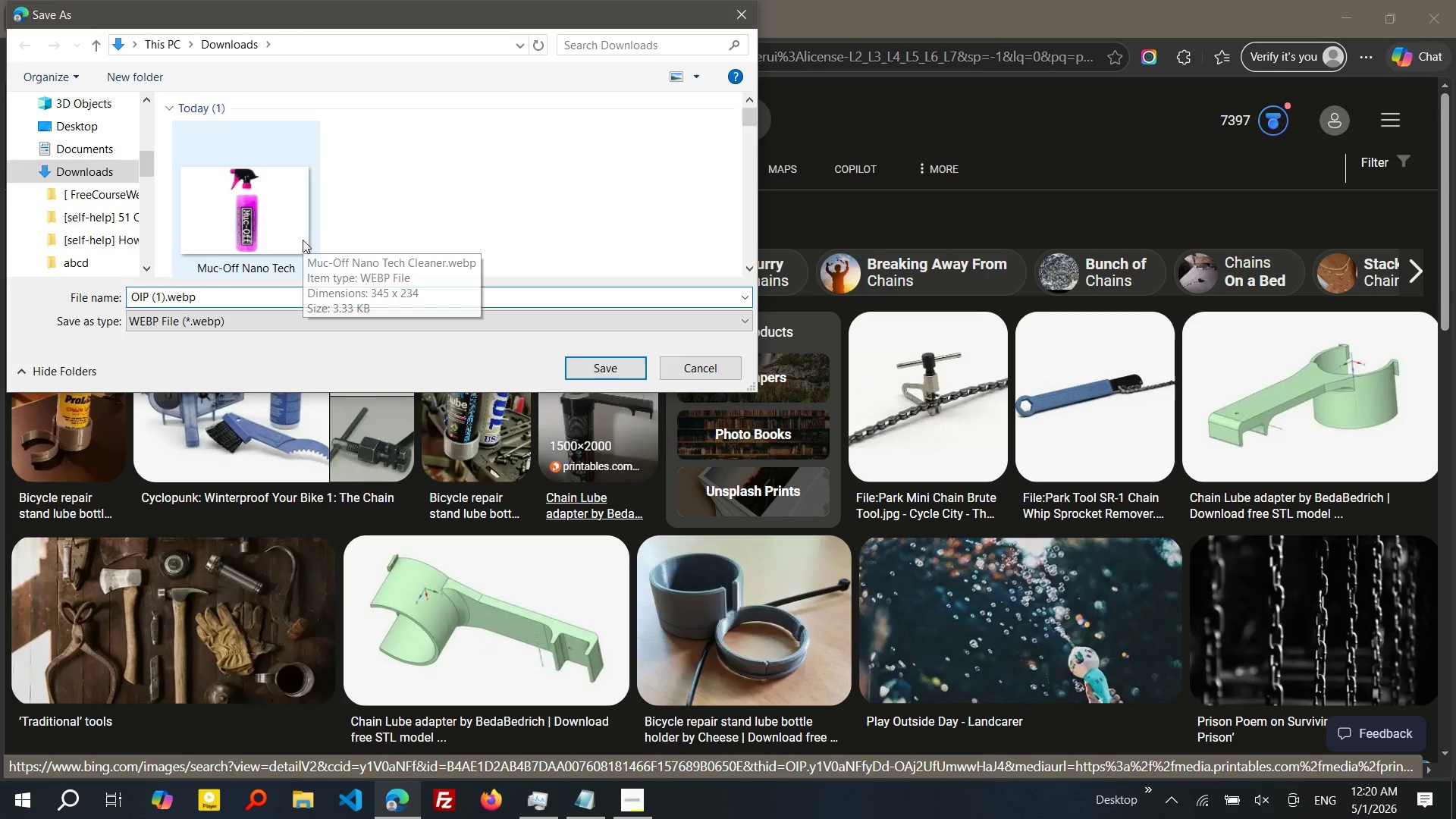 
key(Shift+ArrowLeft)
 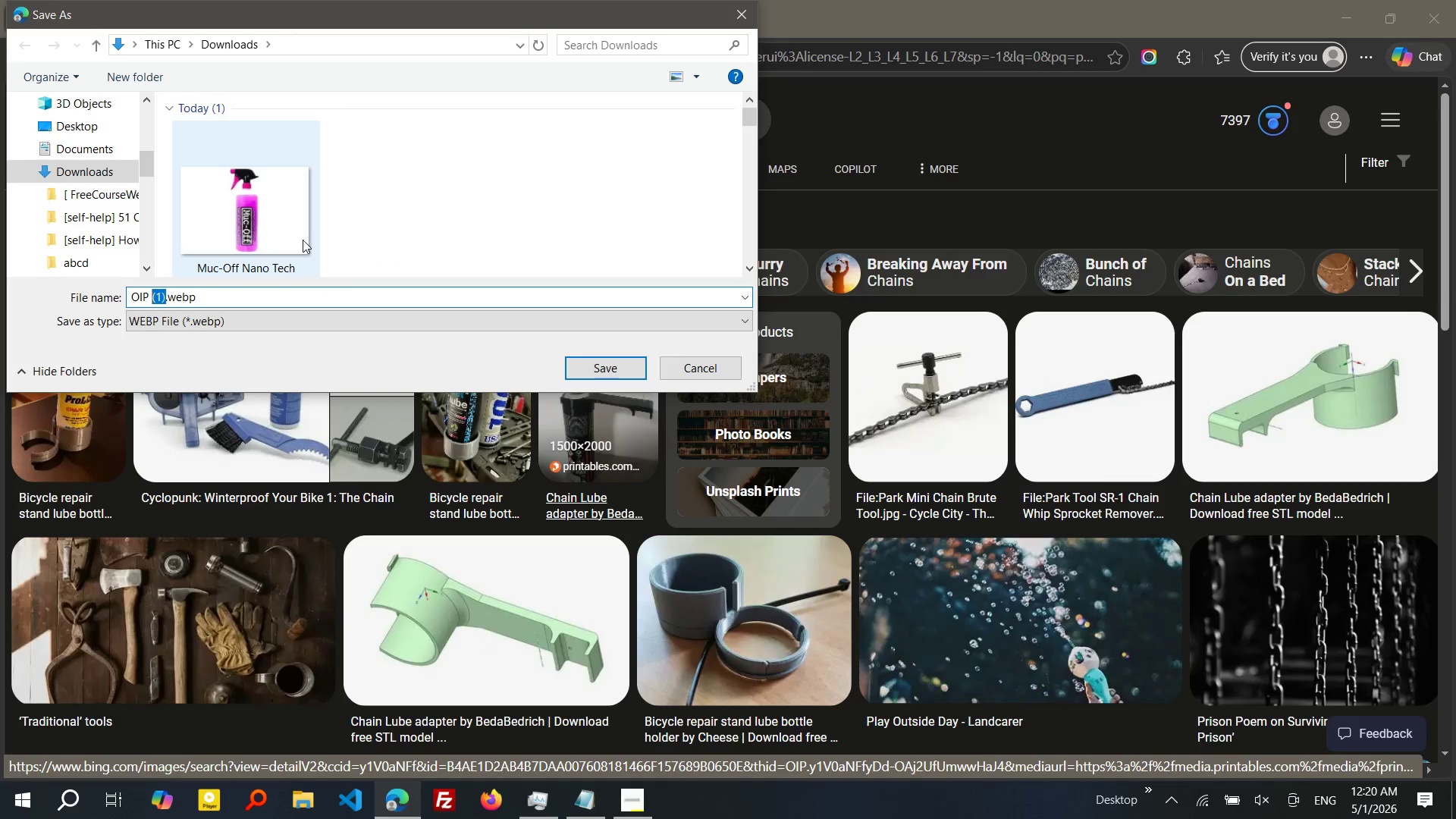 
key(Shift+ArrowLeft)
 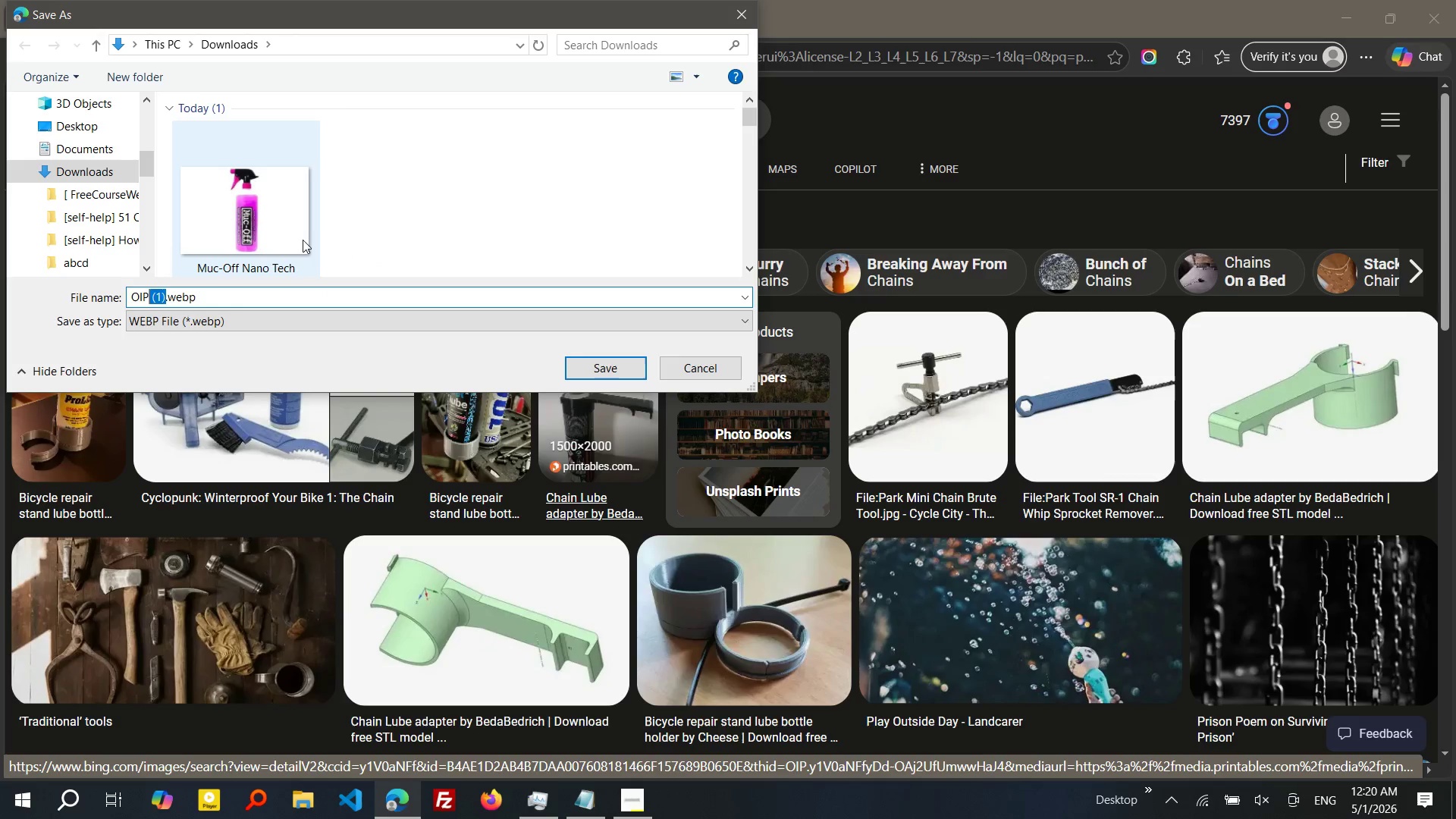 
key(Shift+ArrowLeft)
 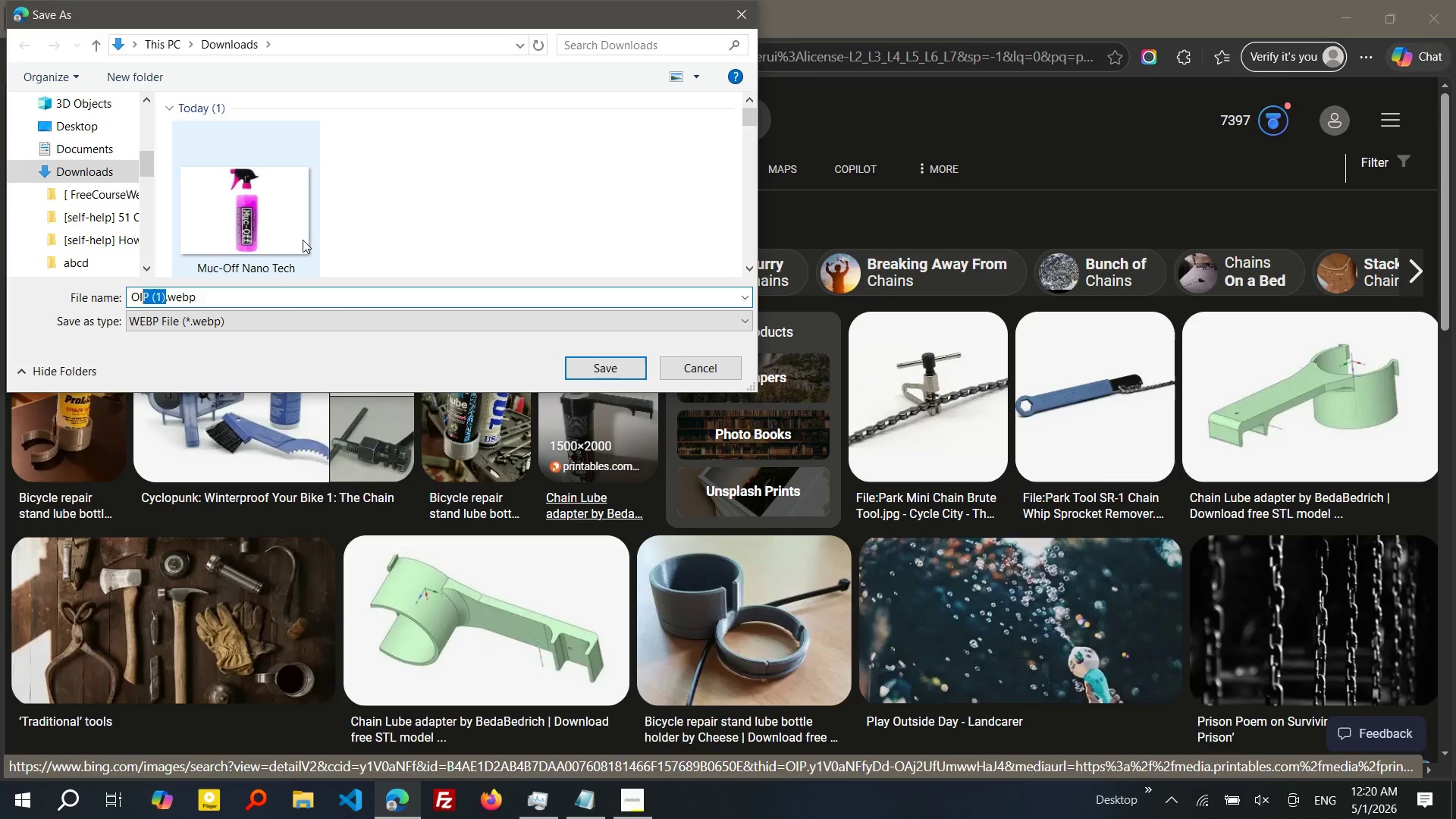 
key(Shift+ArrowLeft)
 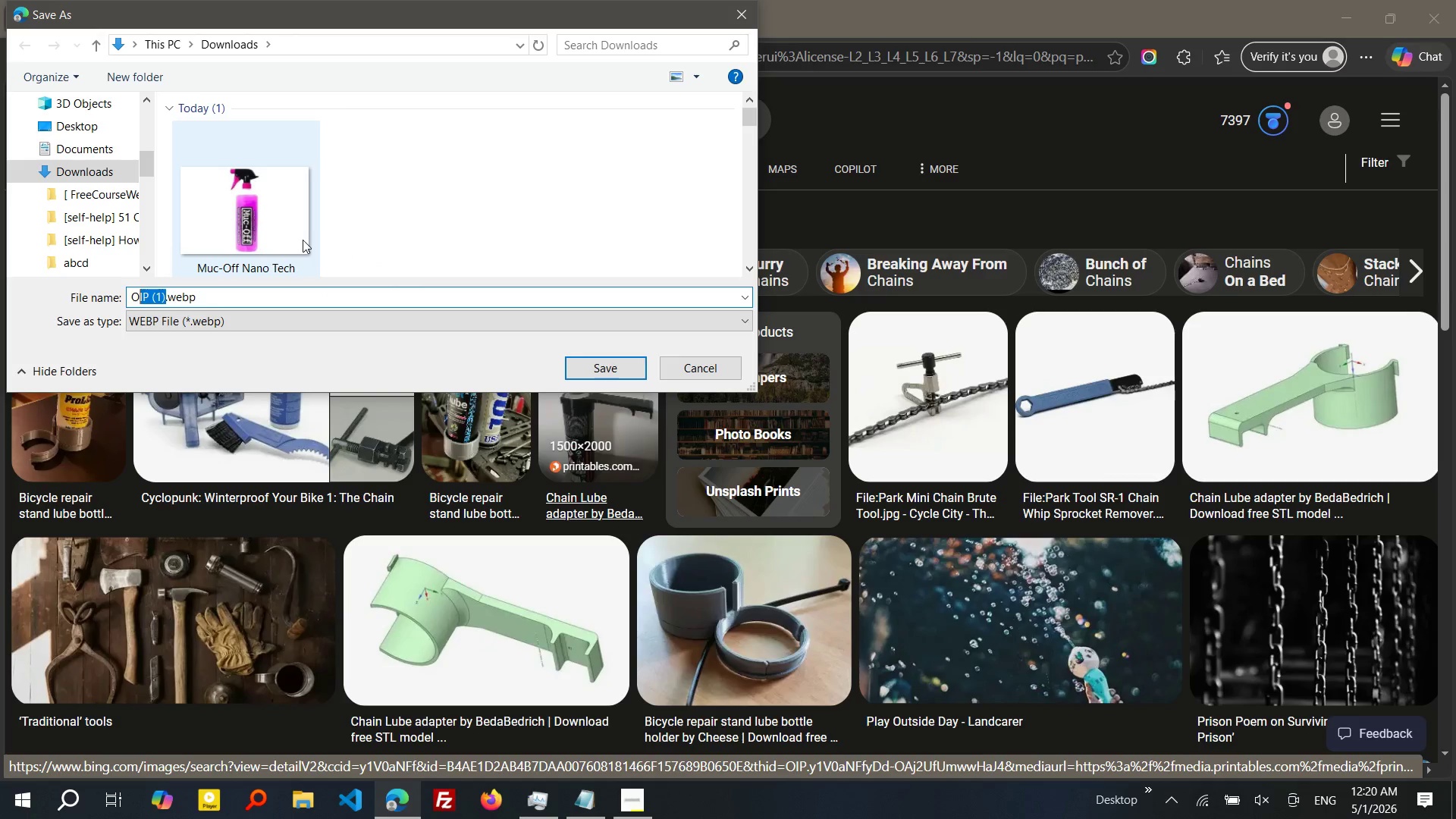 
key(Shift+ArrowLeft)
 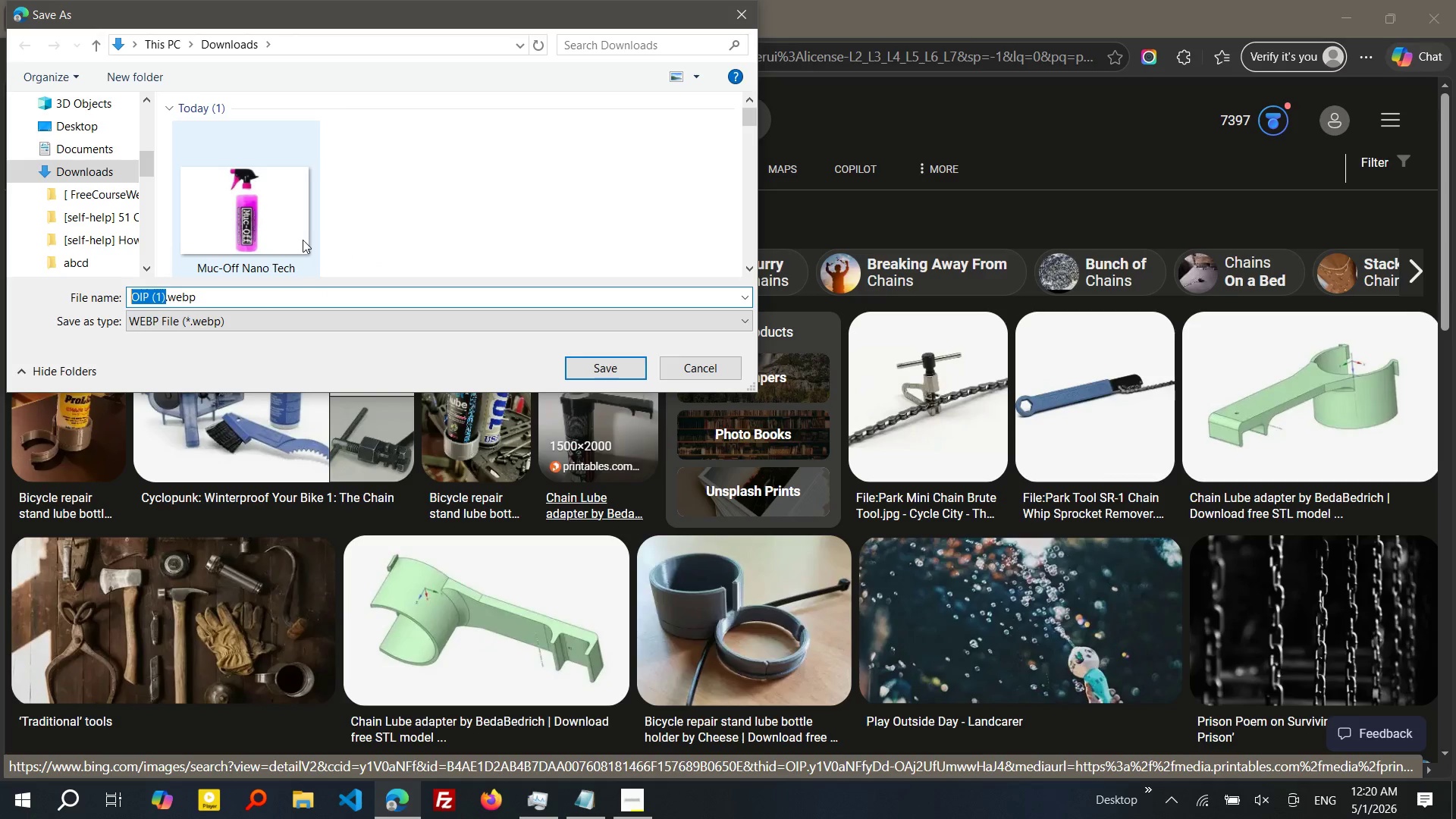 
key(Shift+ArrowLeft)
 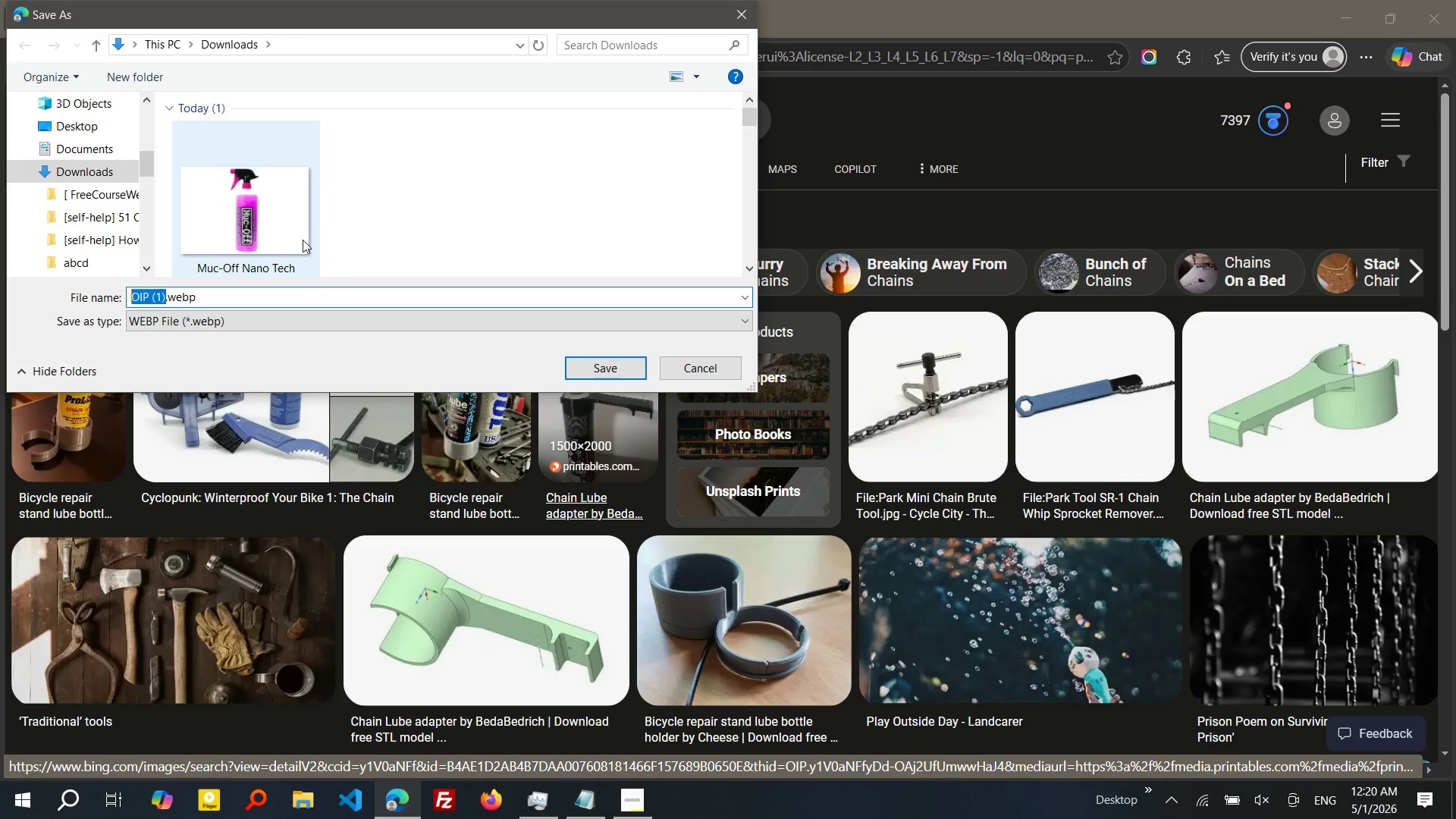 
key(Shift+ArrowLeft)
 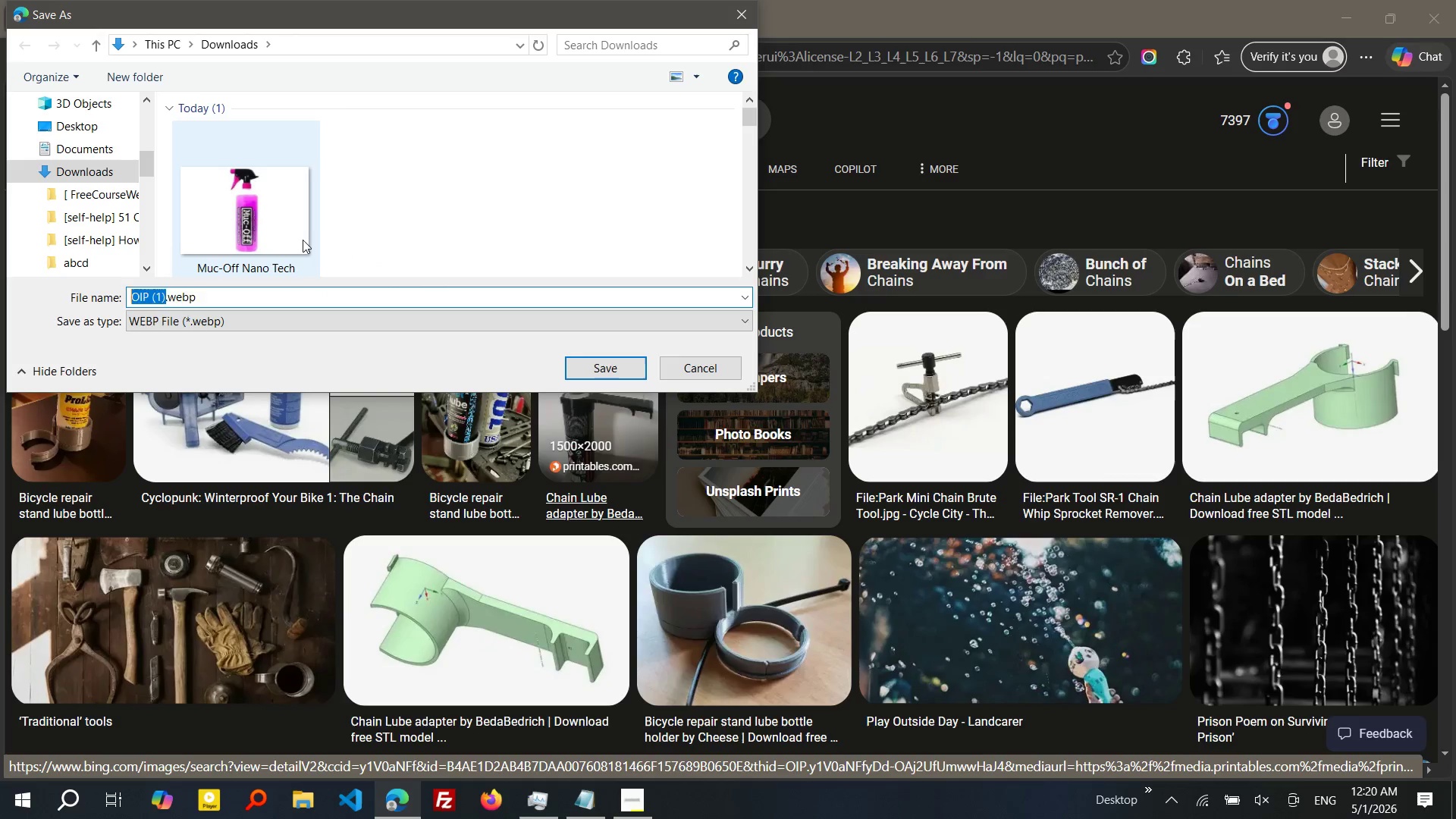 
key(Control+V)
 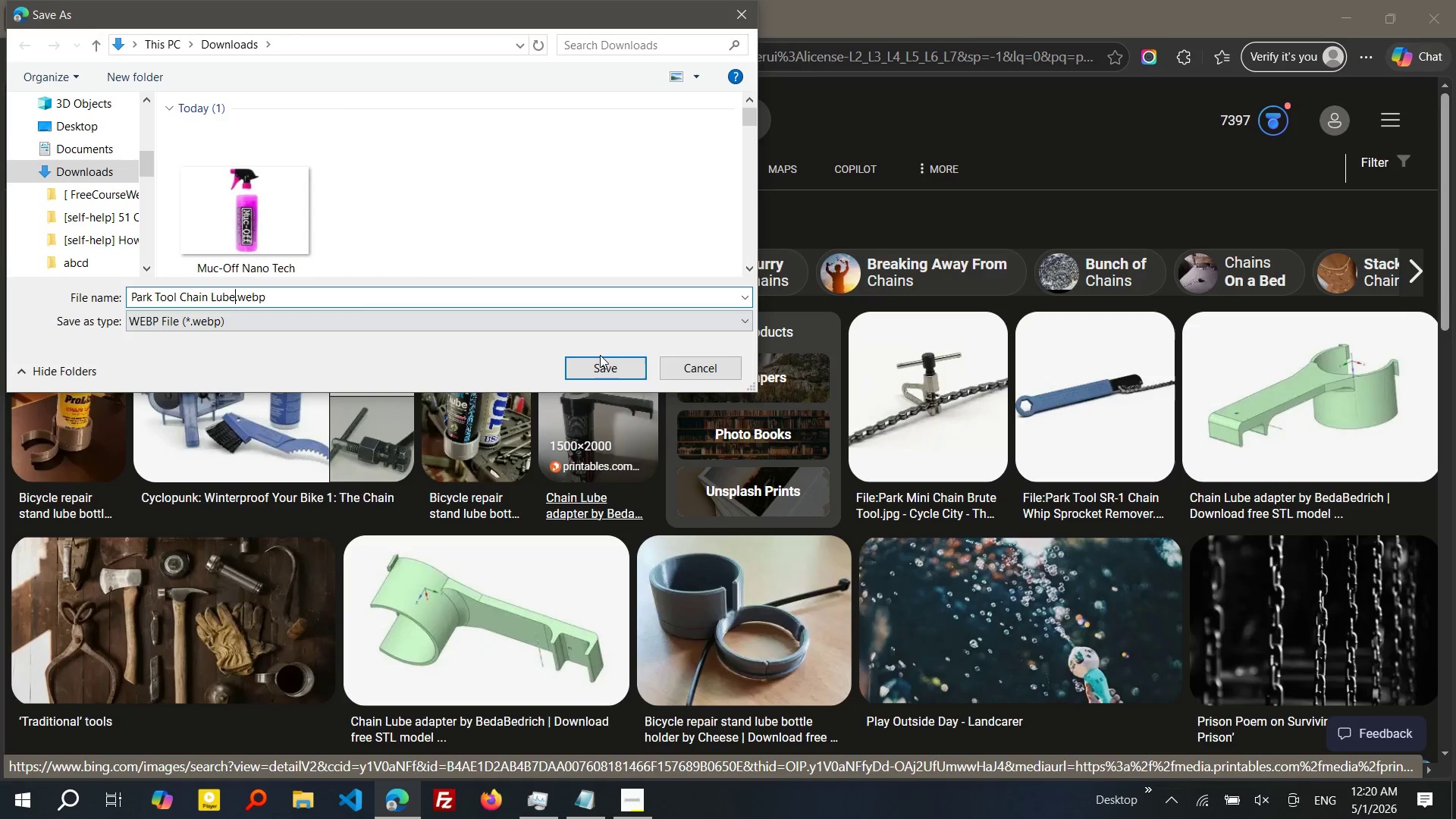 
left_click([600, 355])
 